 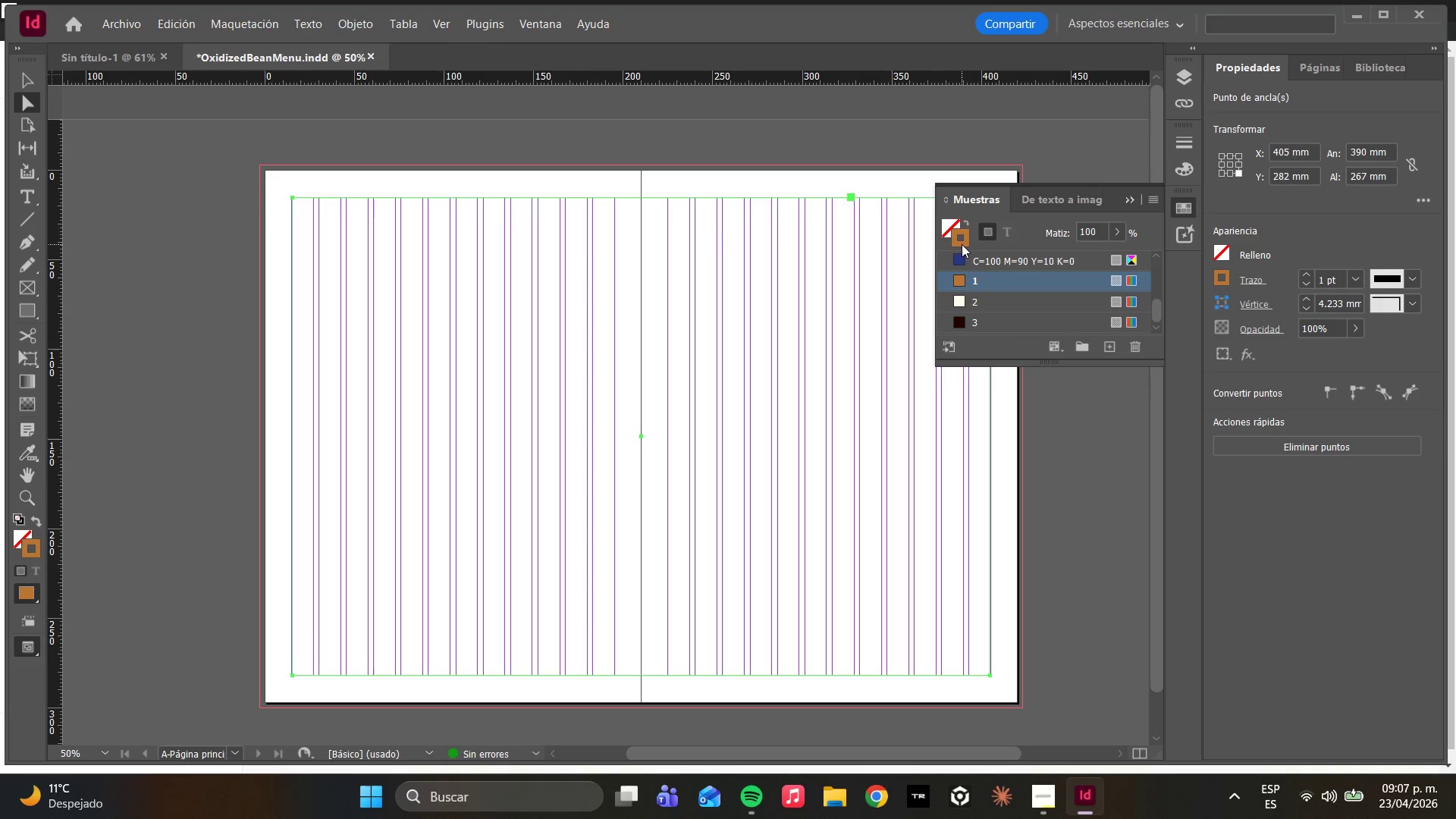 
double_click([965, 284])
 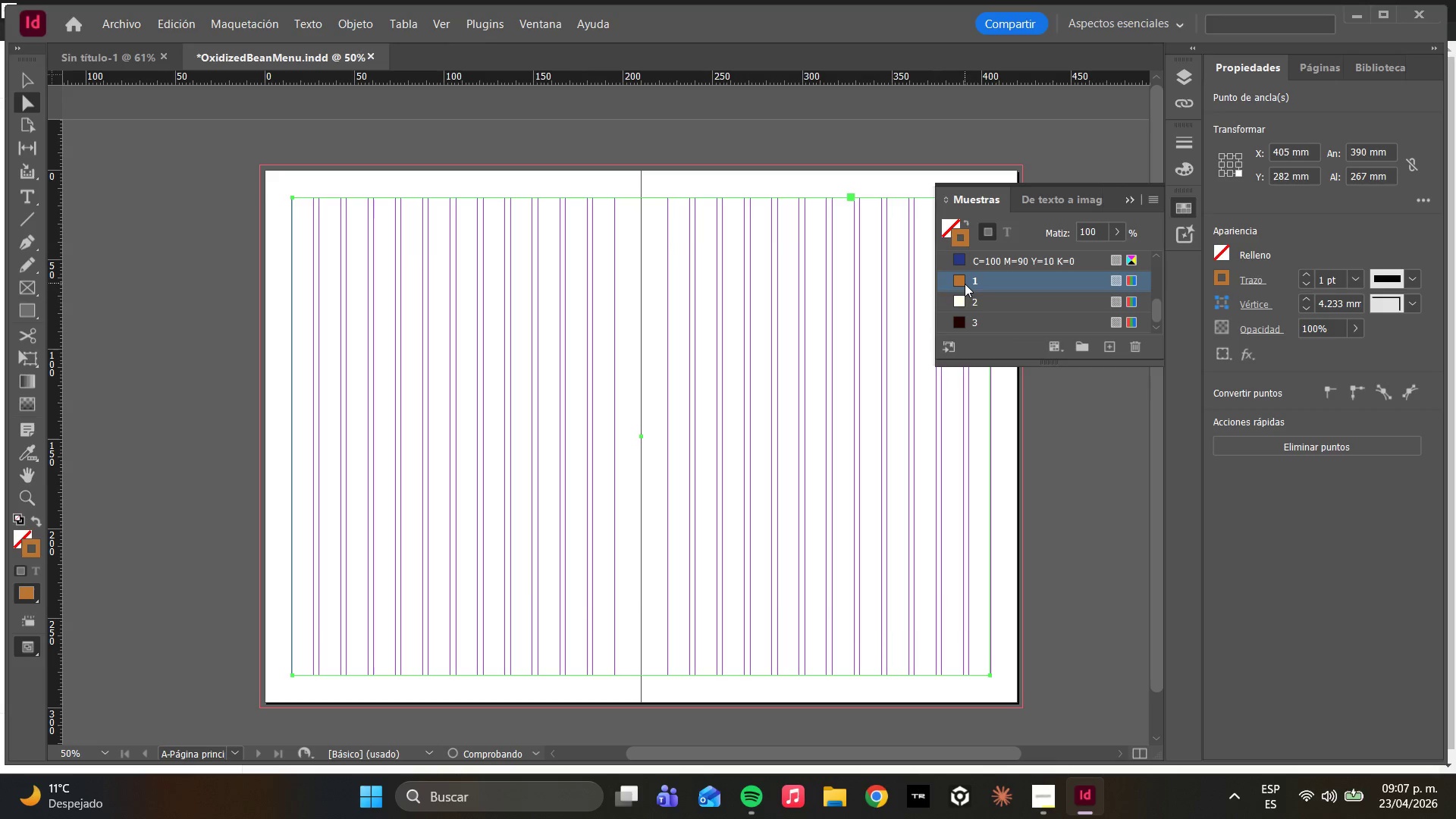 
triple_click([965, 284])
 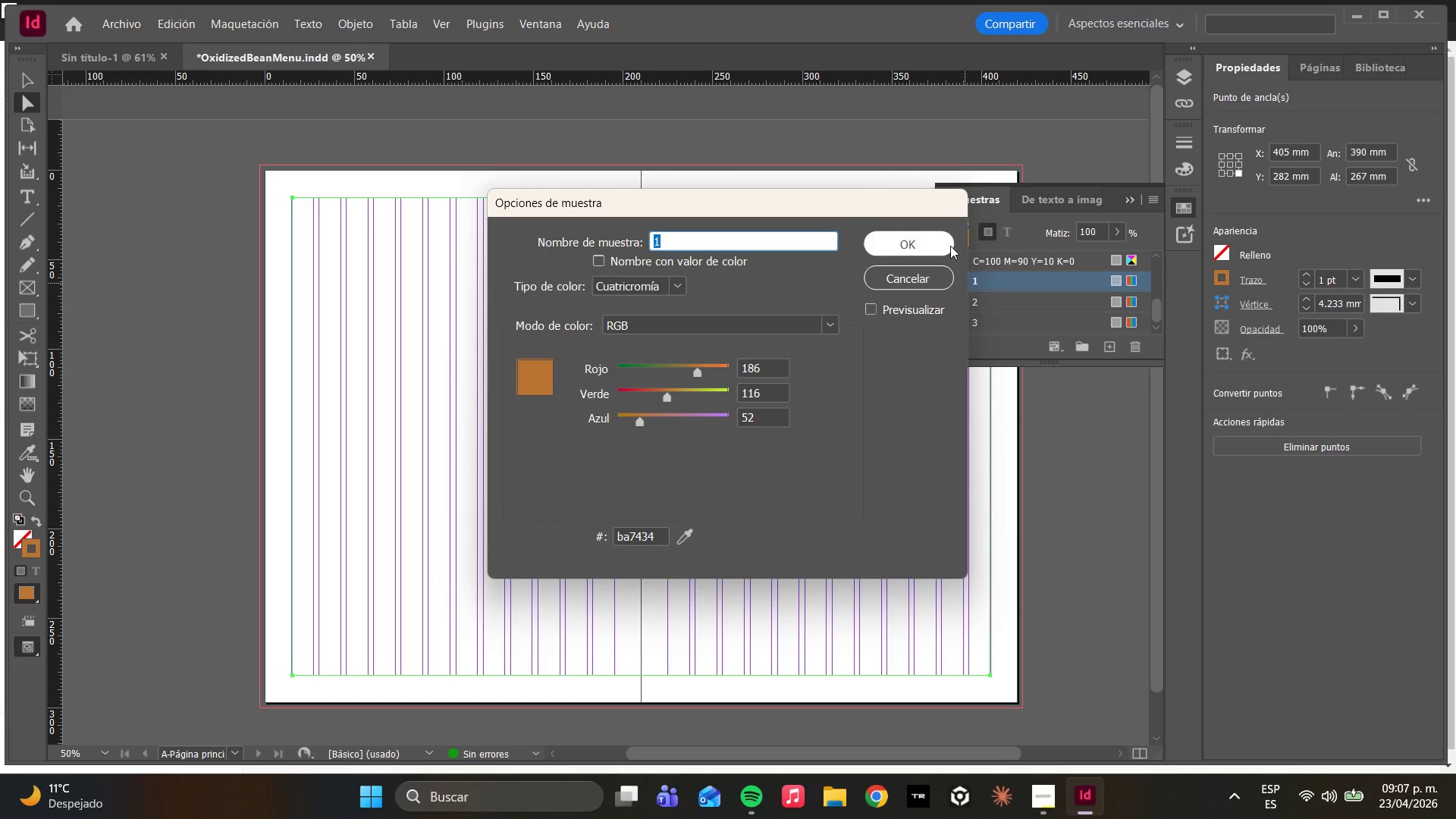 
left_click([940, 239])
 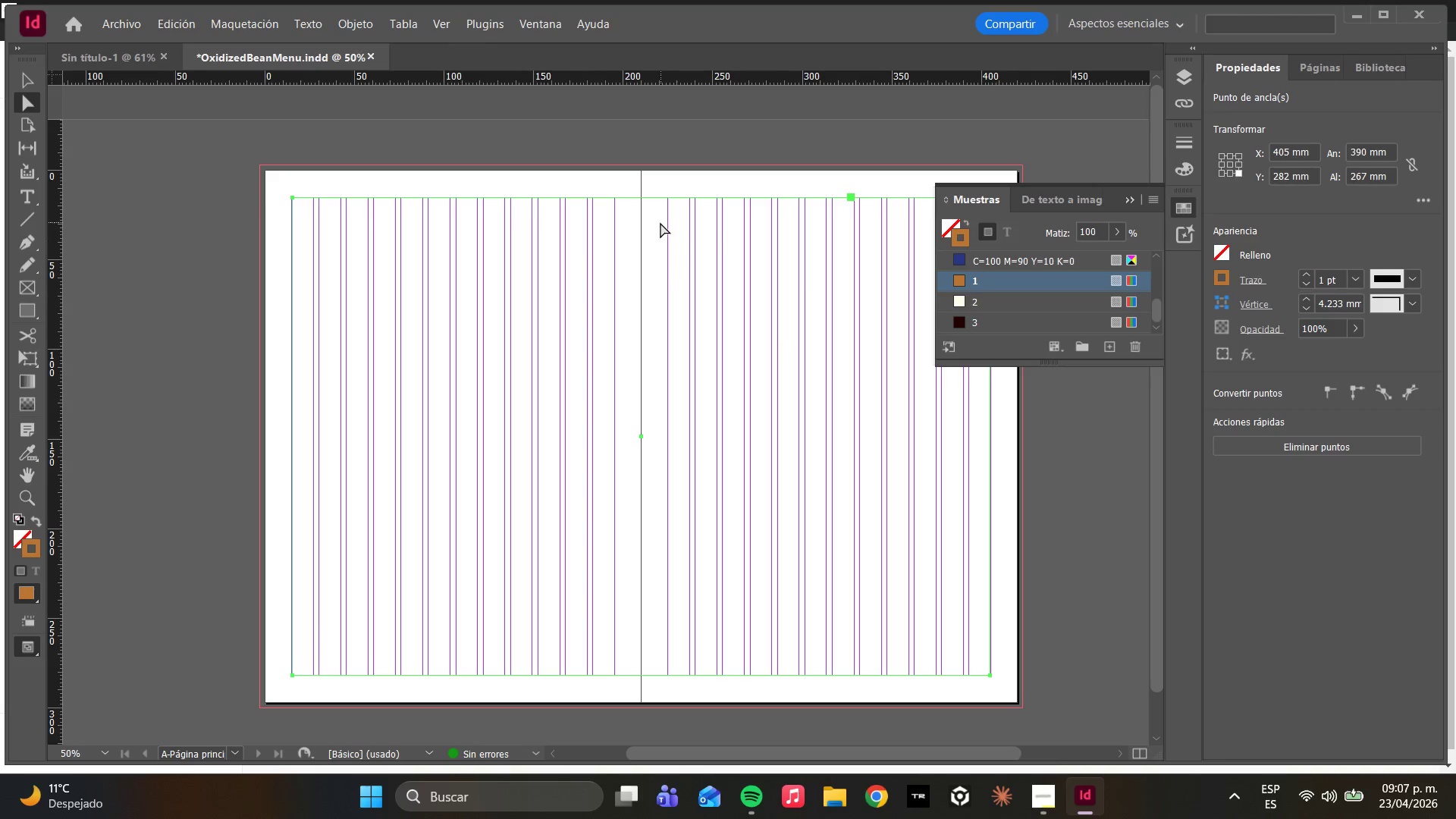 
left_click([661, 196])
 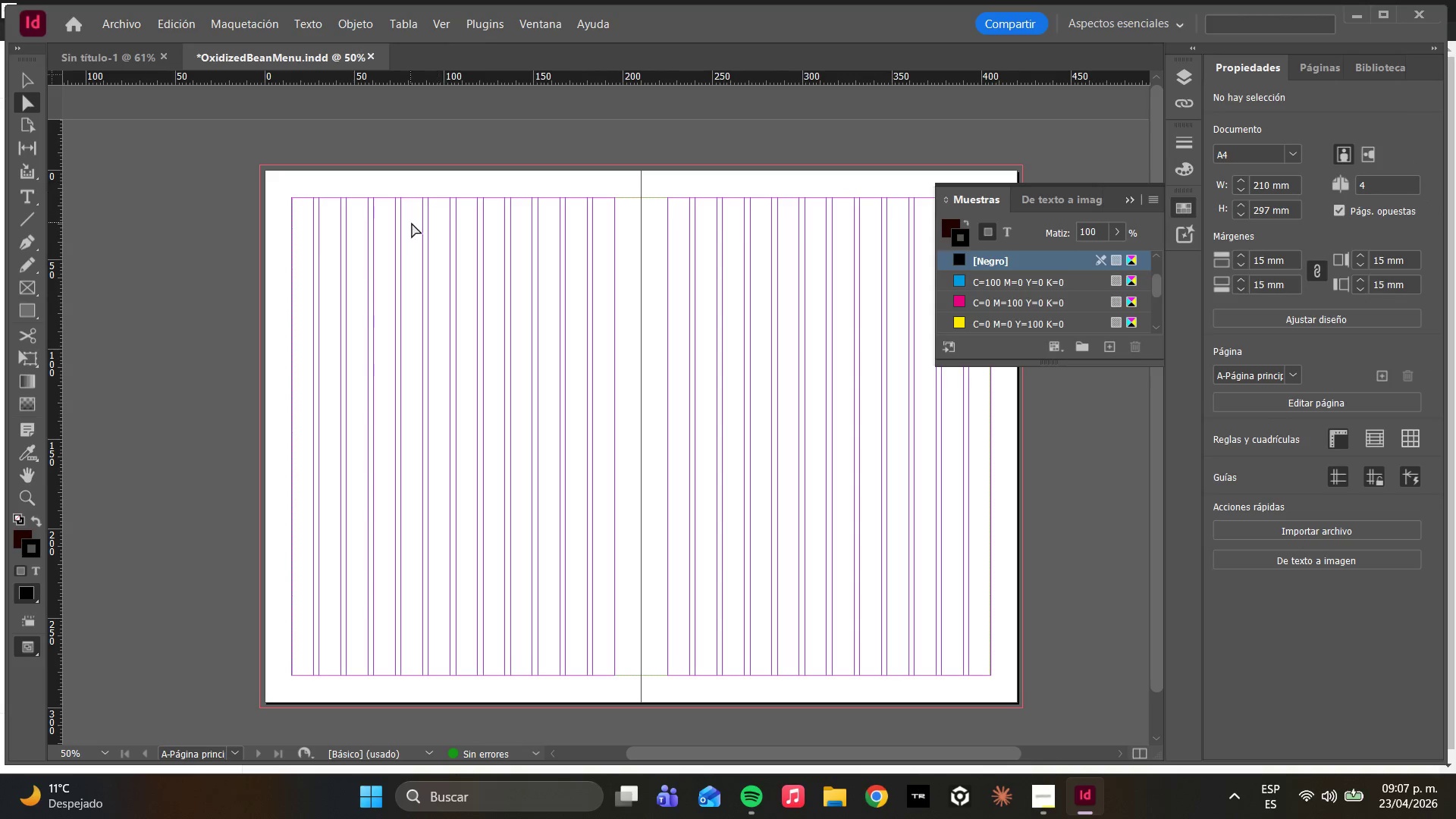 
left_click([402, 199])
 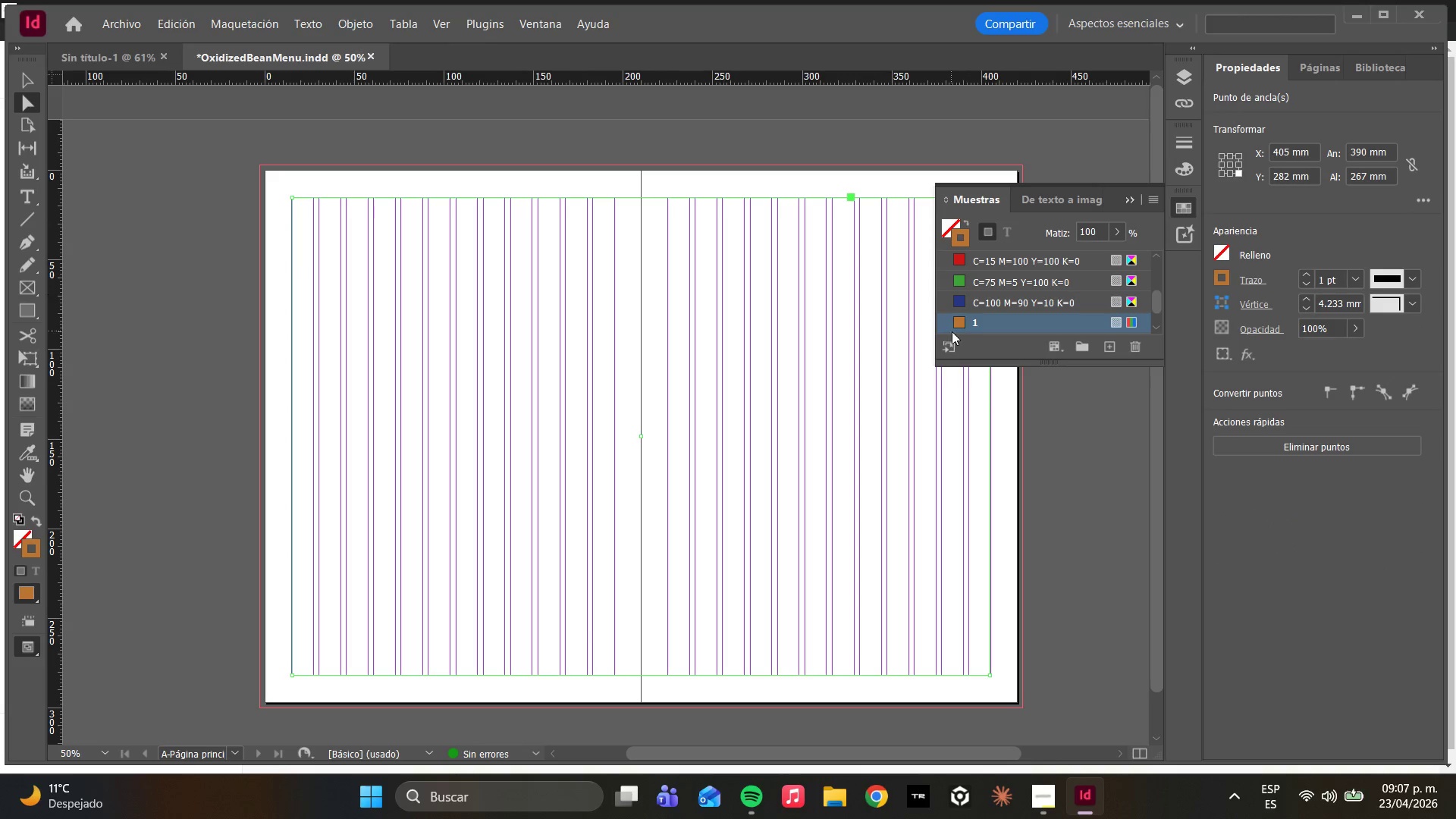 
double_click([966, 324])
 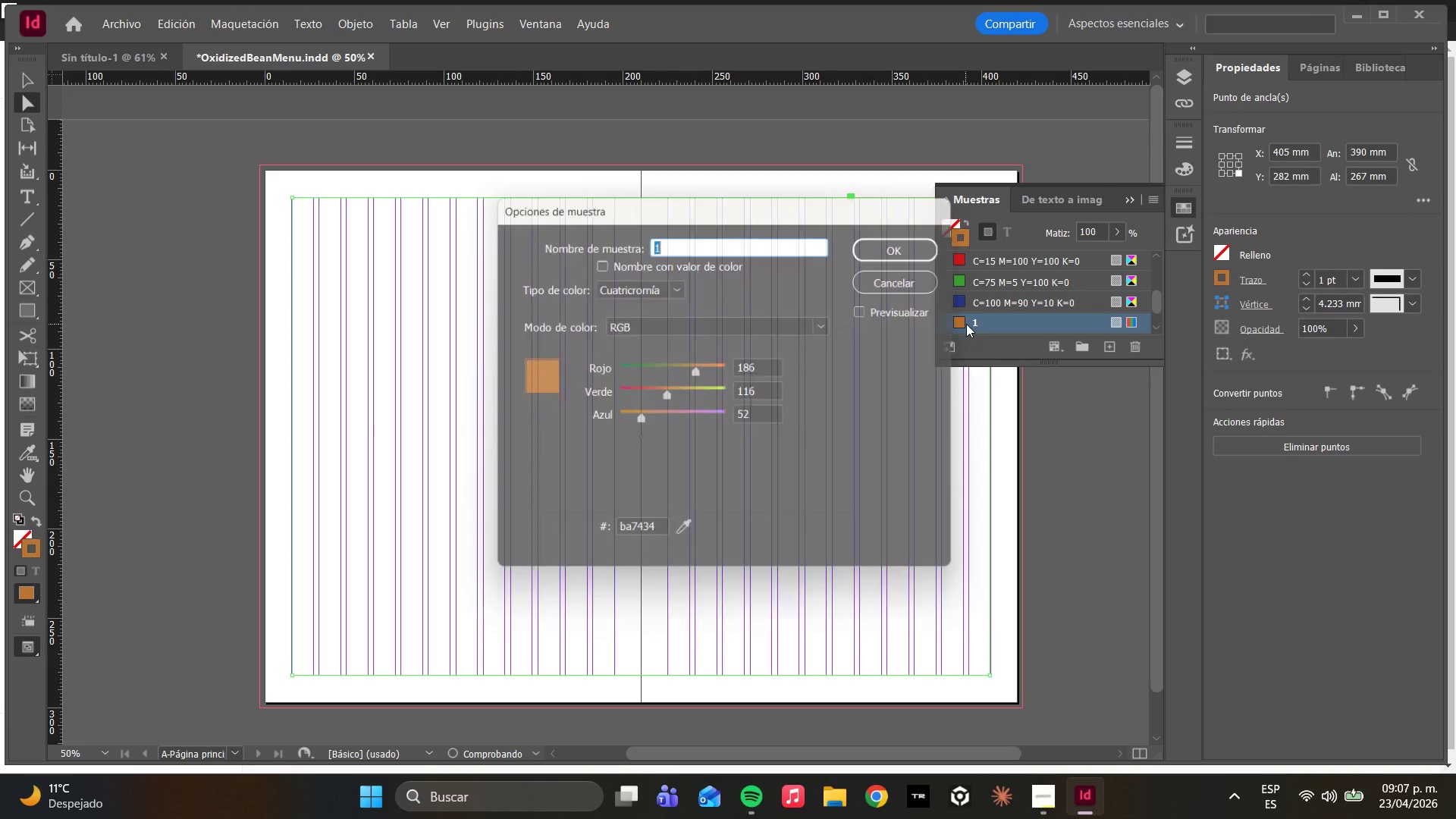 
triple_click([966, 324])
 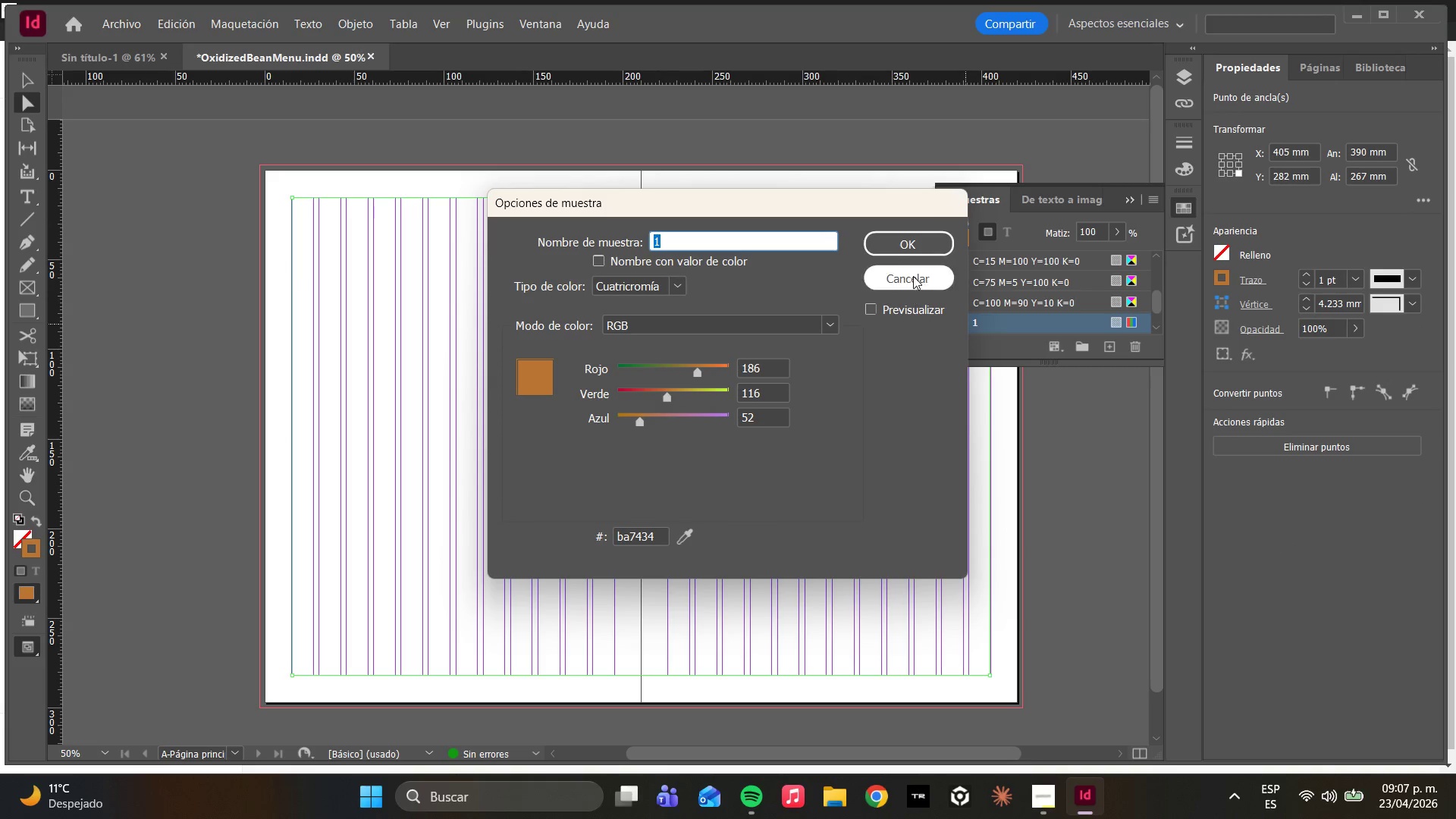 
left_click([906, 240])
 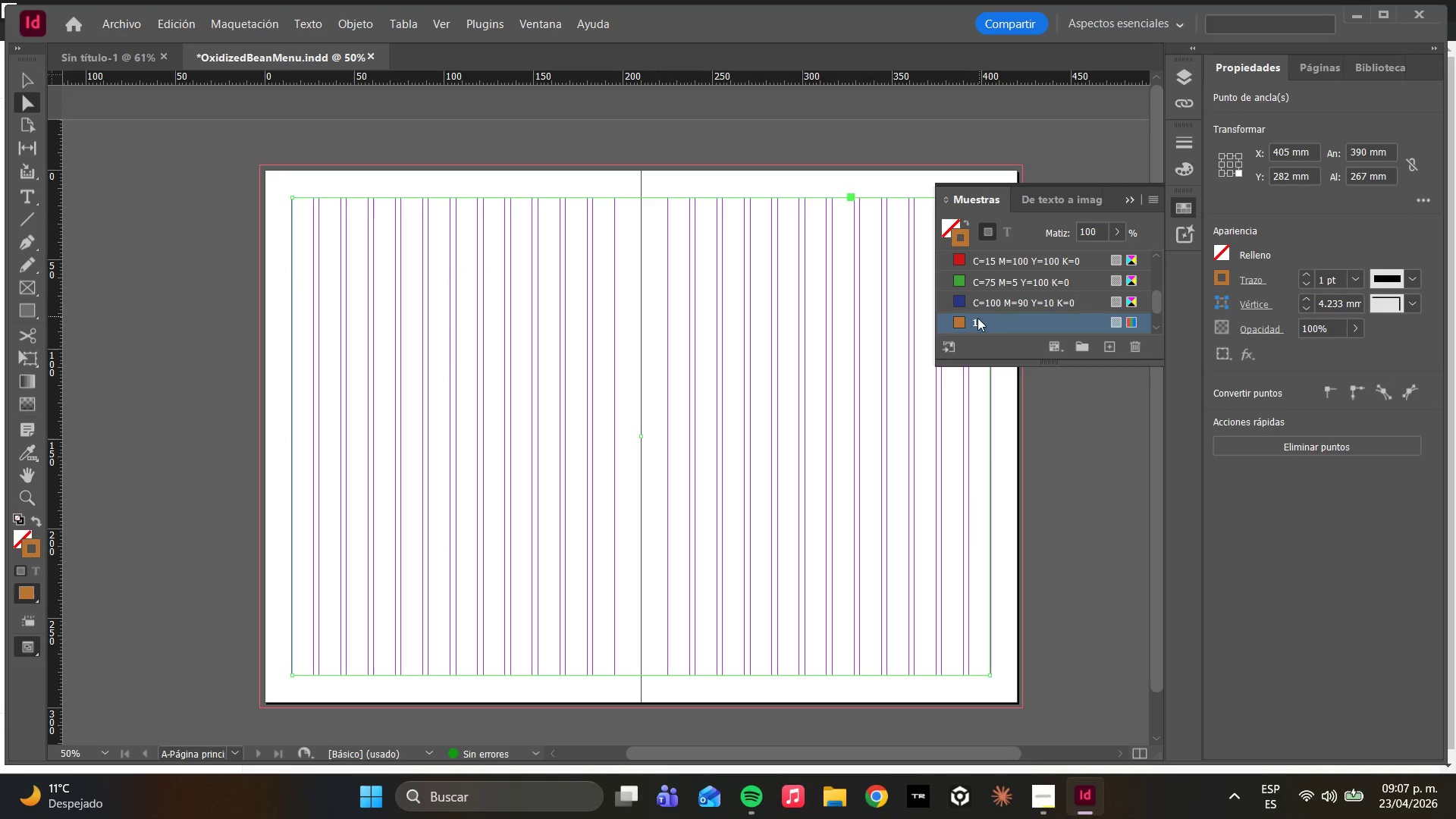 
left_click_drag(start_coordinate=[979, 316], to_coordinate=[658, 357])
 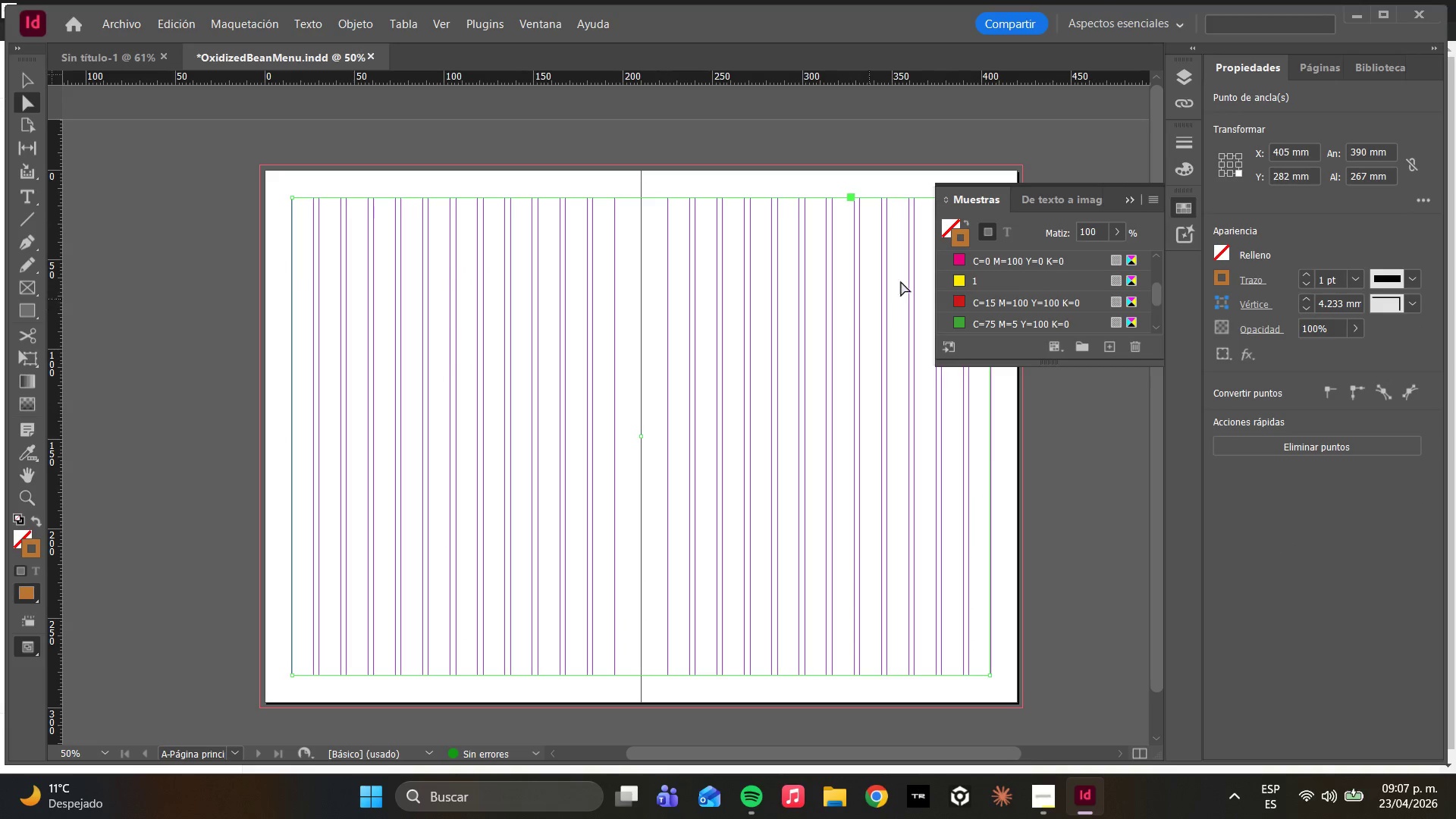 
scroll: coordinate [1071, 264], scroll_direction: down, amount: 5.0
 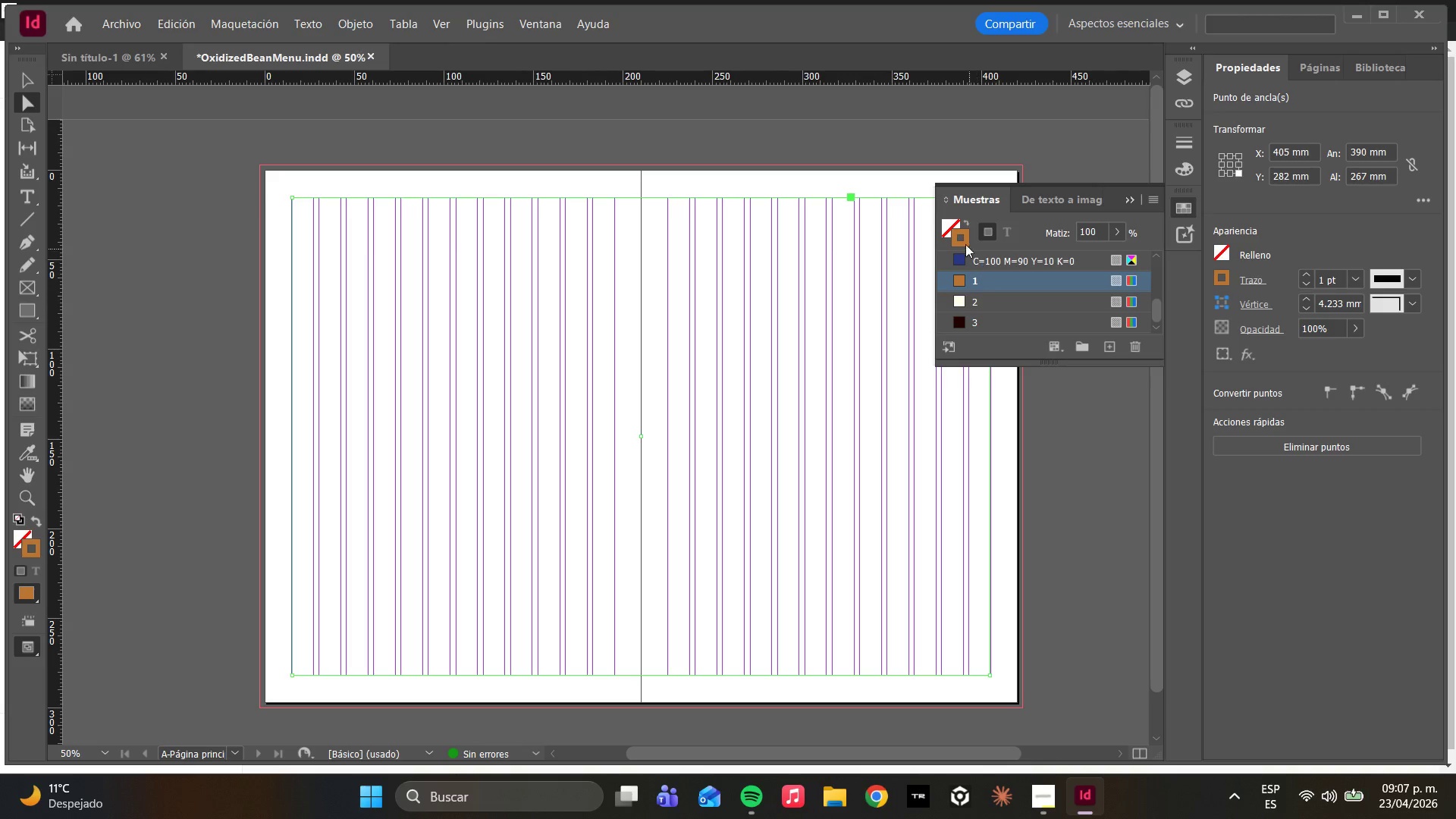 
left_click([949, 237])
 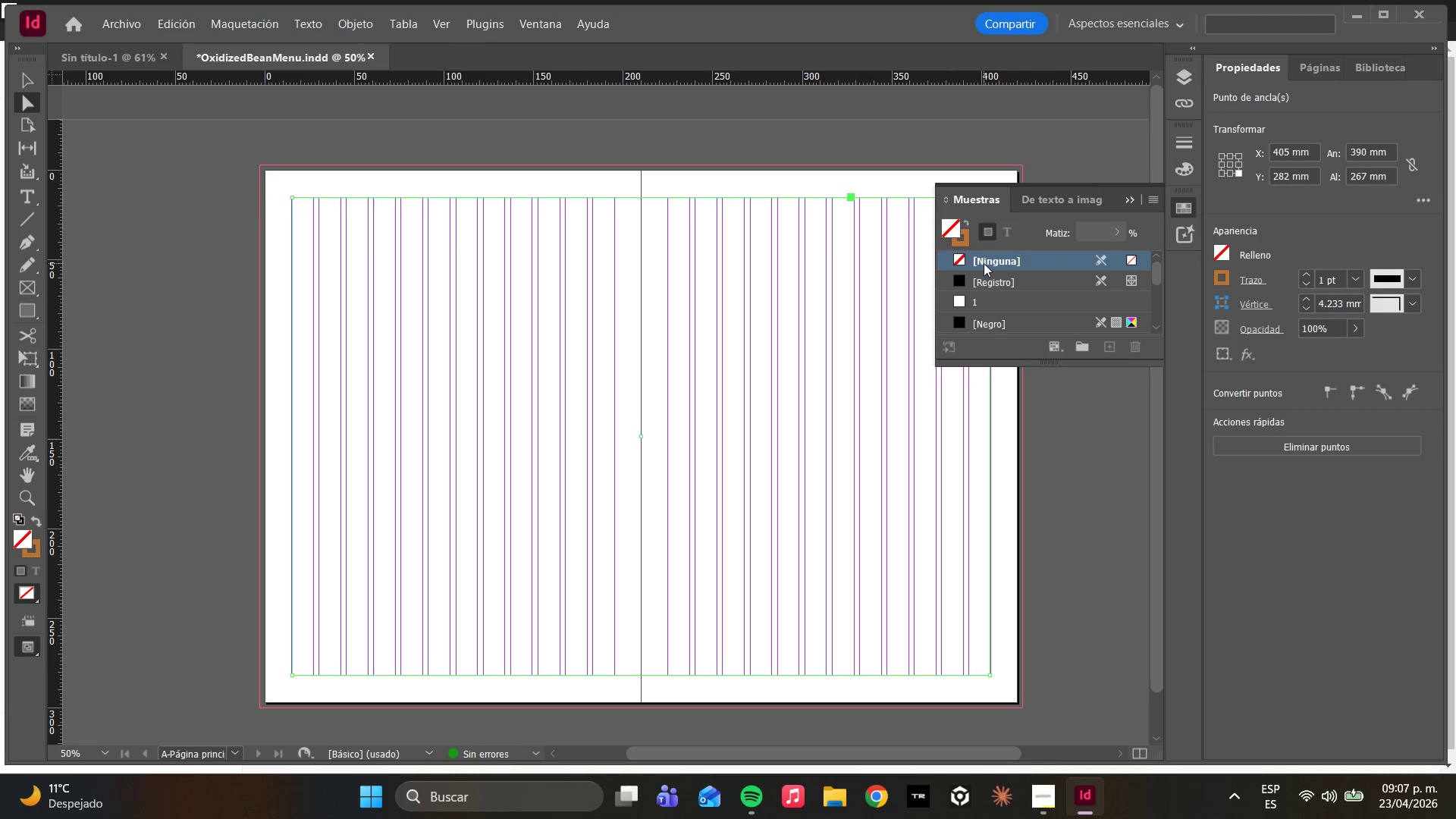 
scroll: coordinate [998, 301], scroll_direction: down, amount: 8.0
 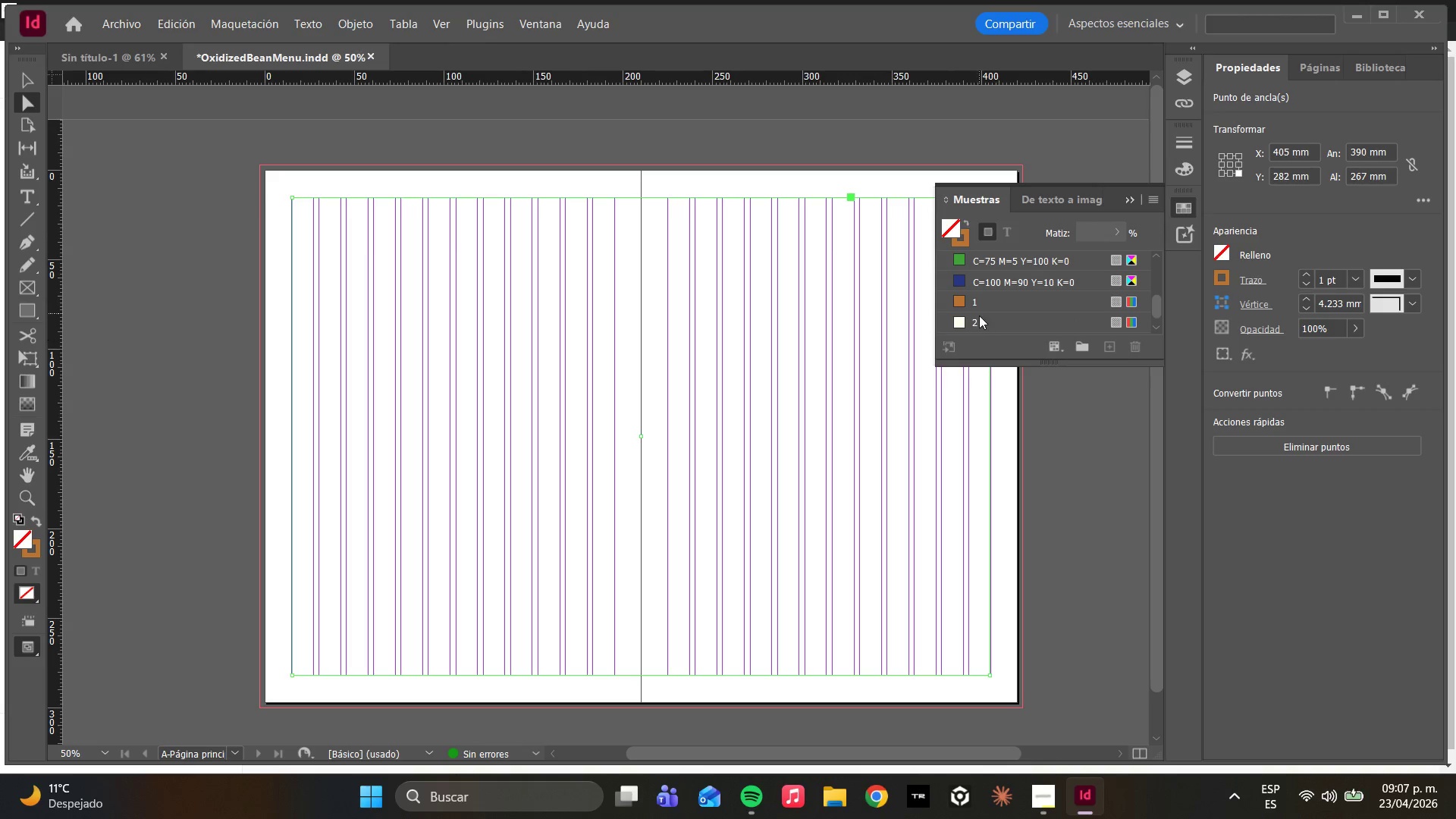 
left_click([977, 300])
 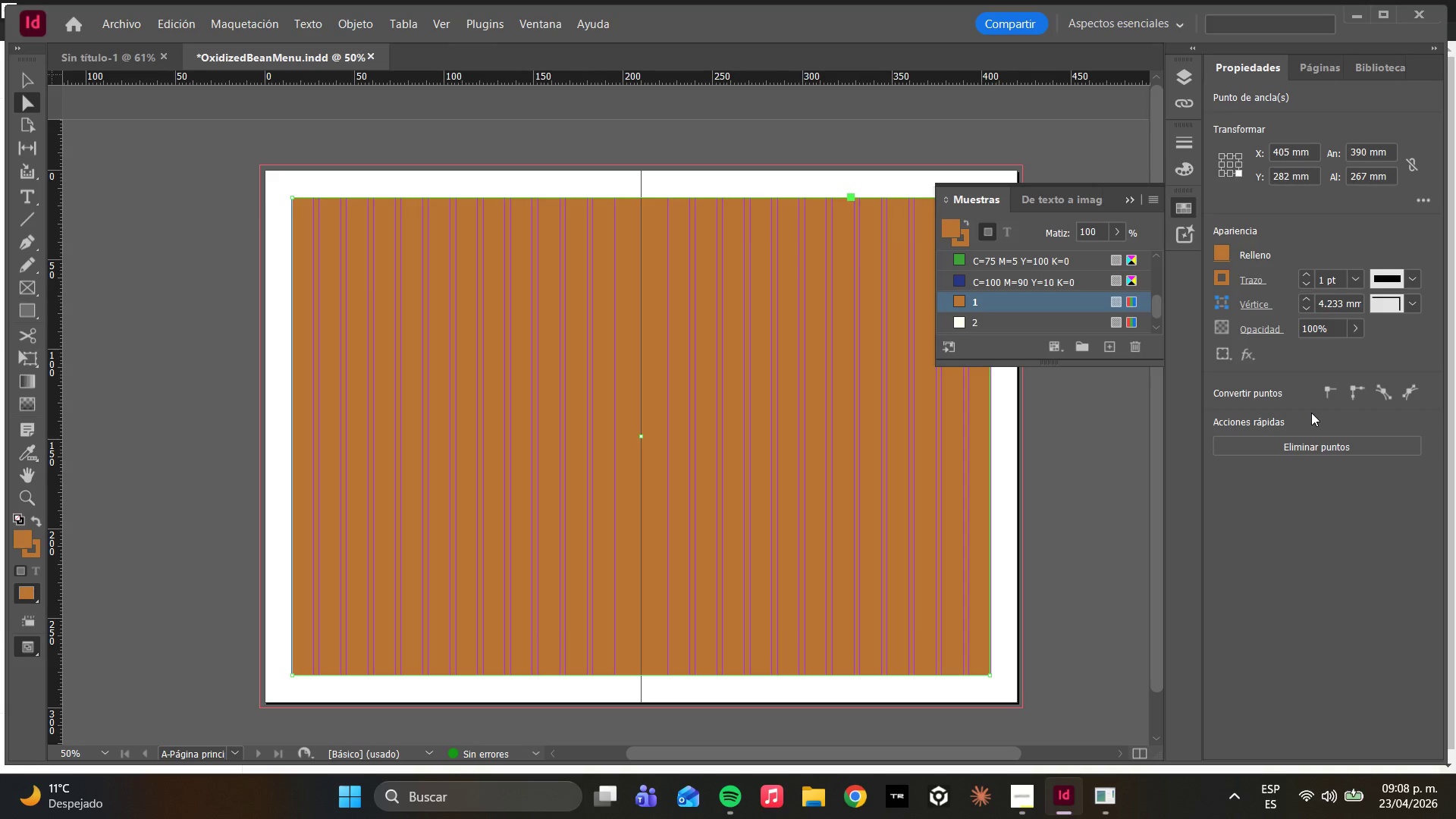 
wait(35.09)
 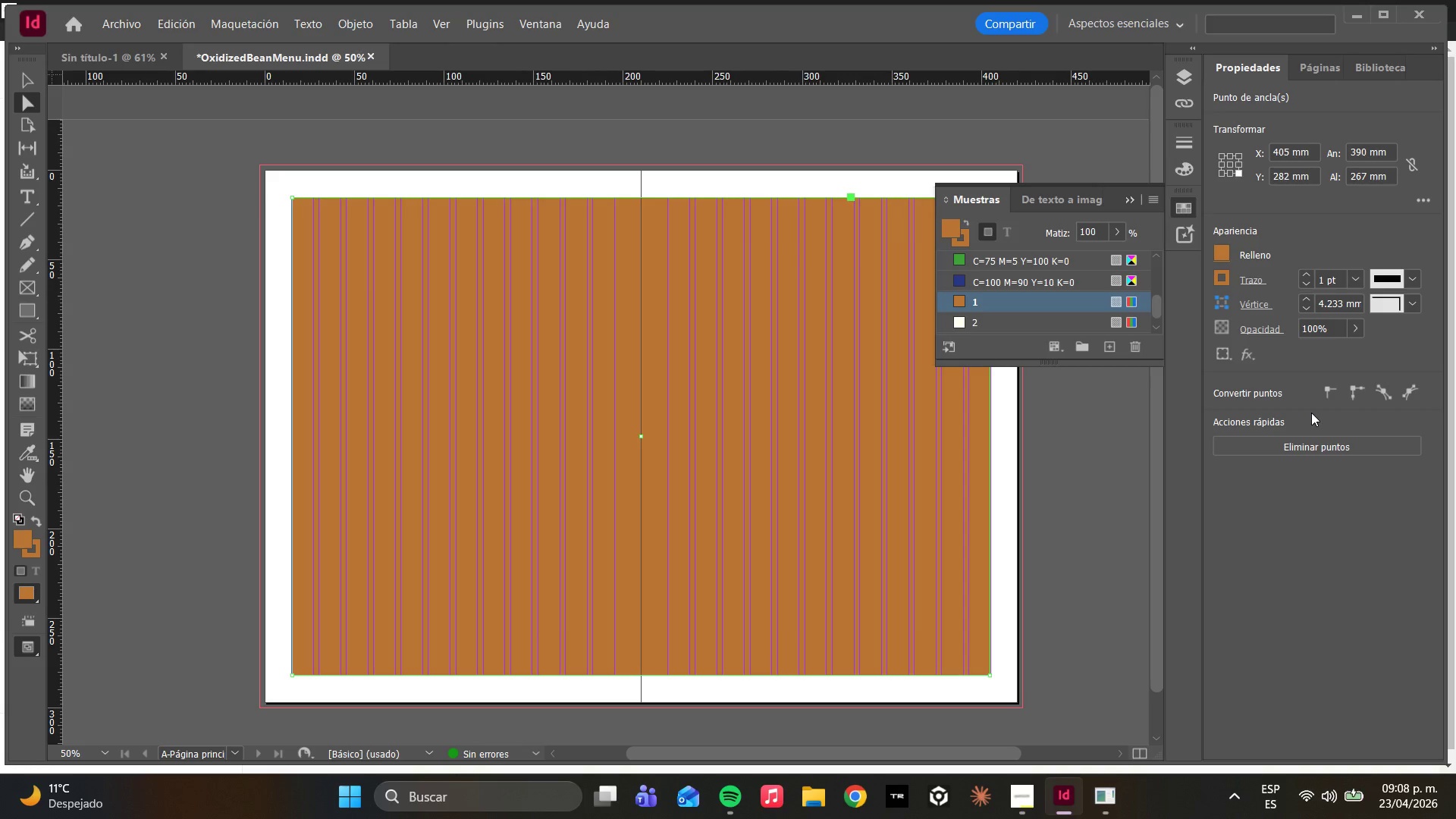 
left_click([965, 243])
 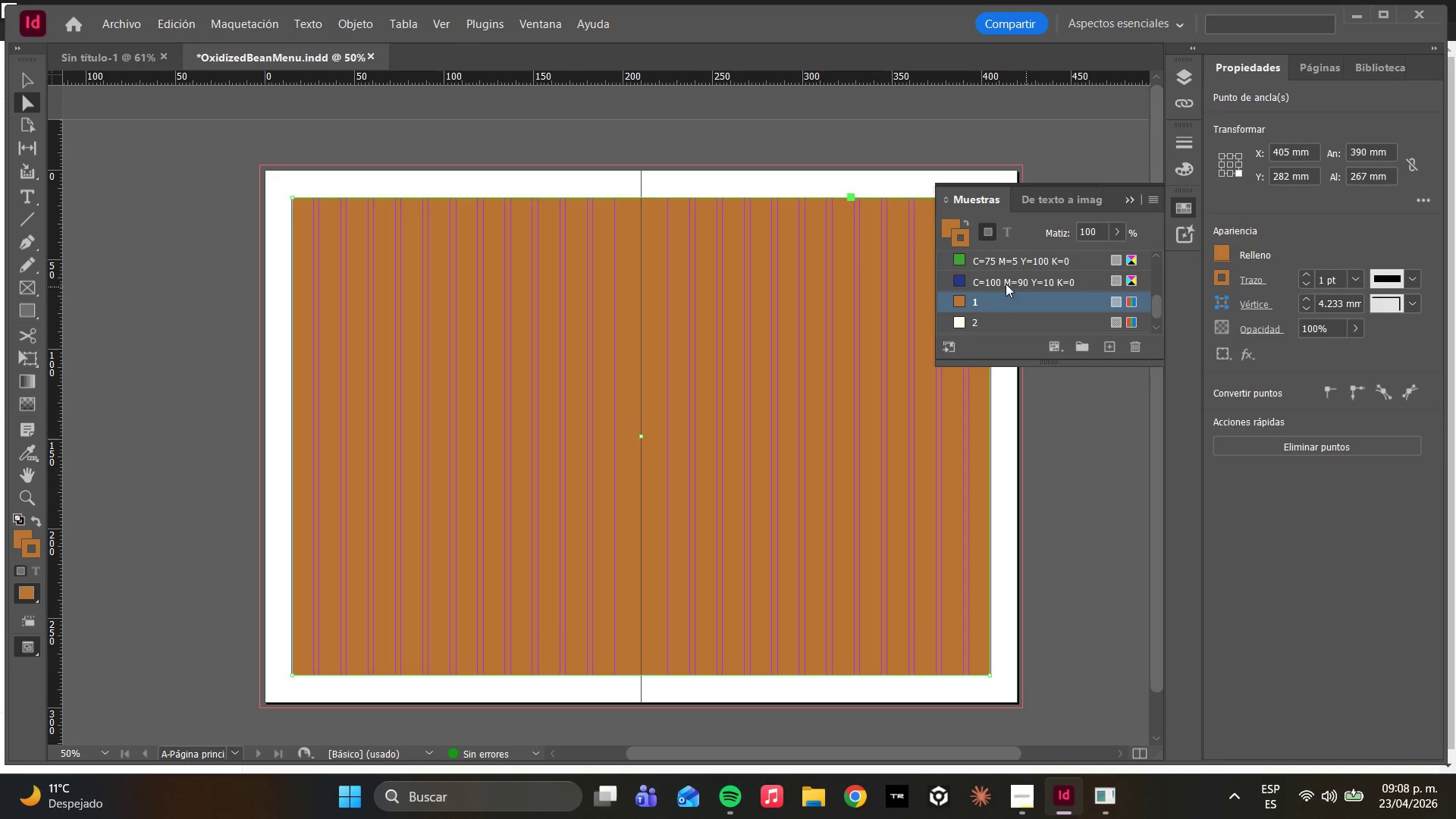 
left_click([965, 242])
 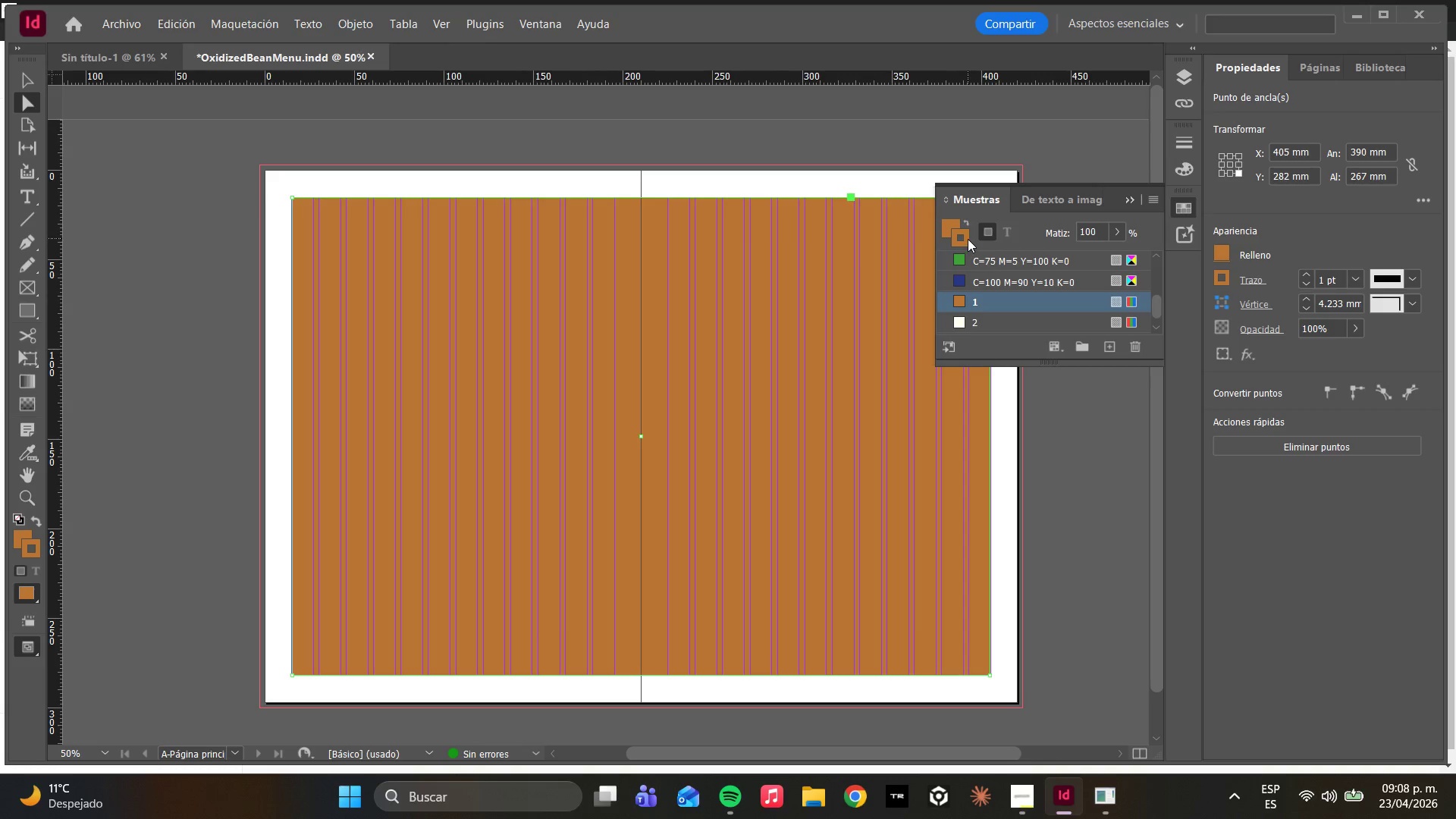 
right_click([968, 239])
 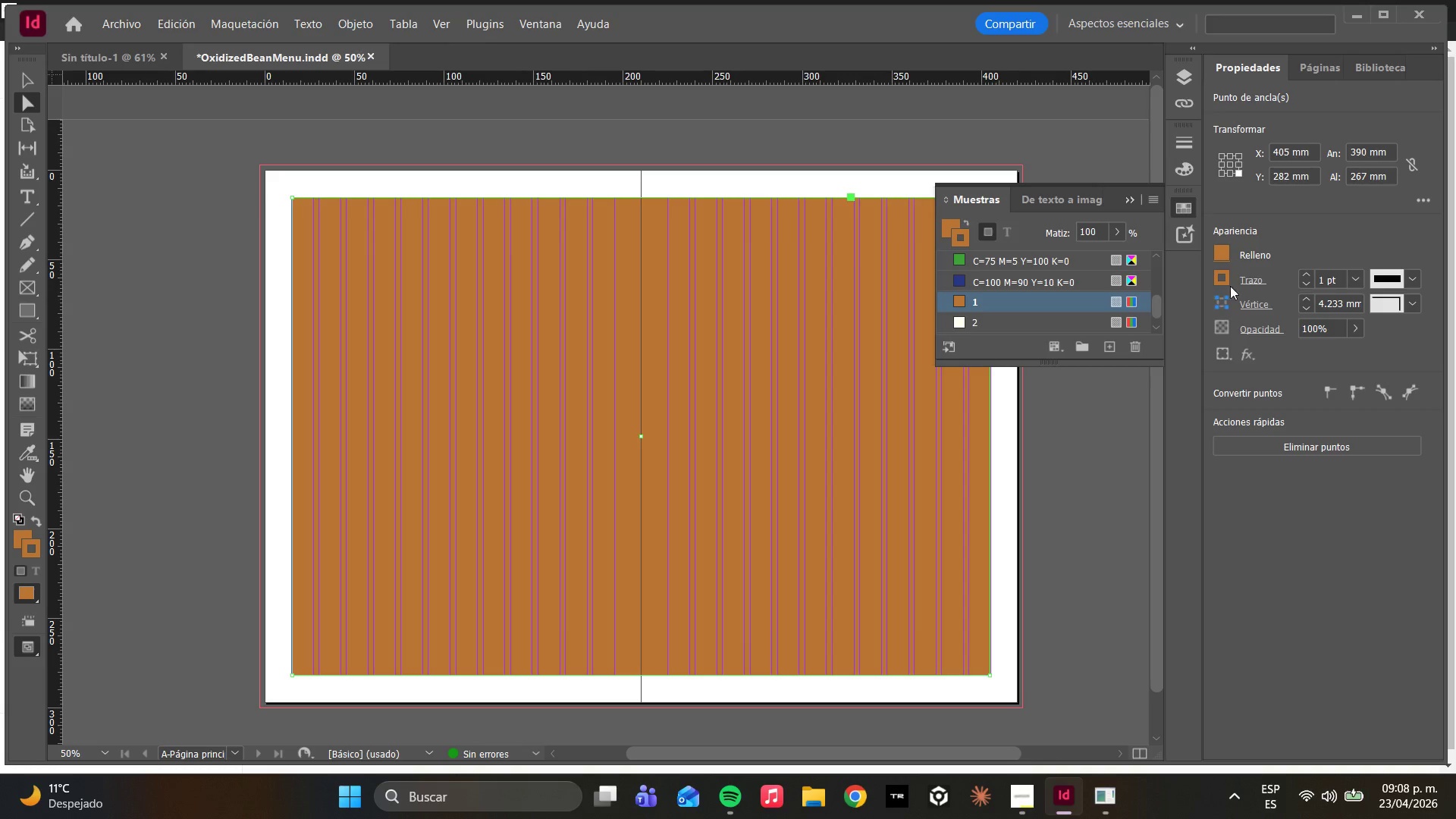 
double_click([1222, 273])
 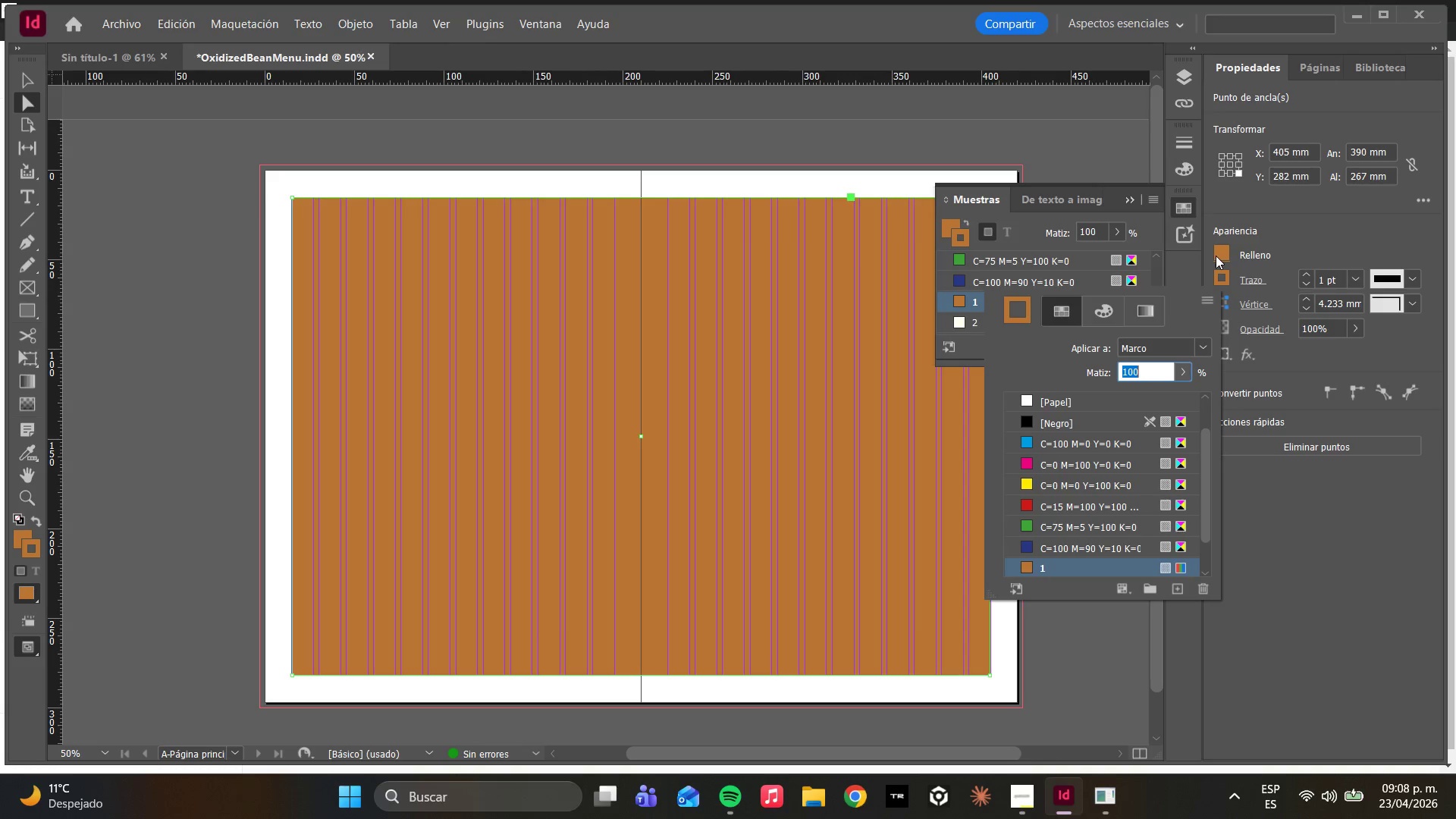 
left_click([1216, 256])
 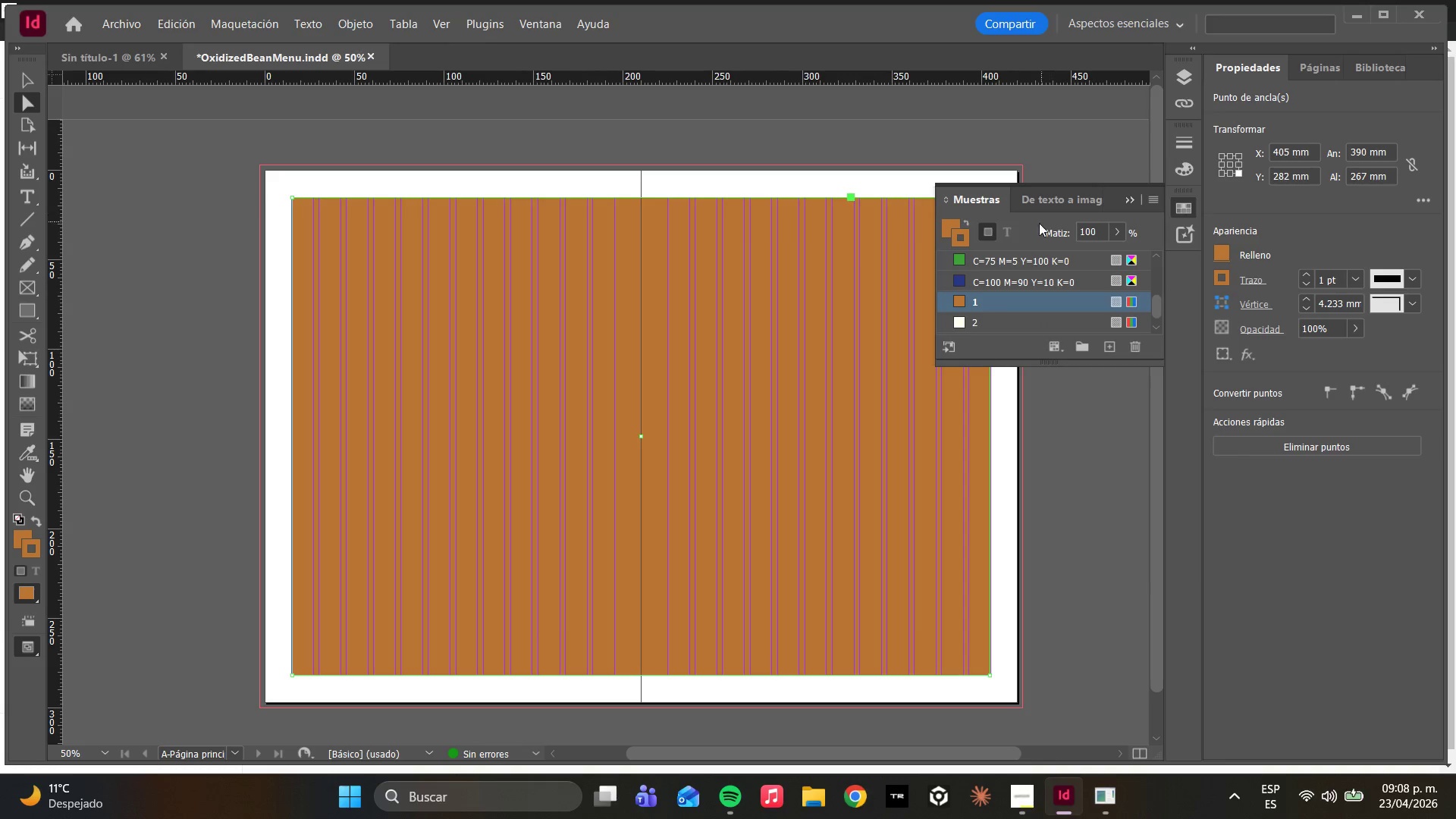 
left_click([966, 231])
 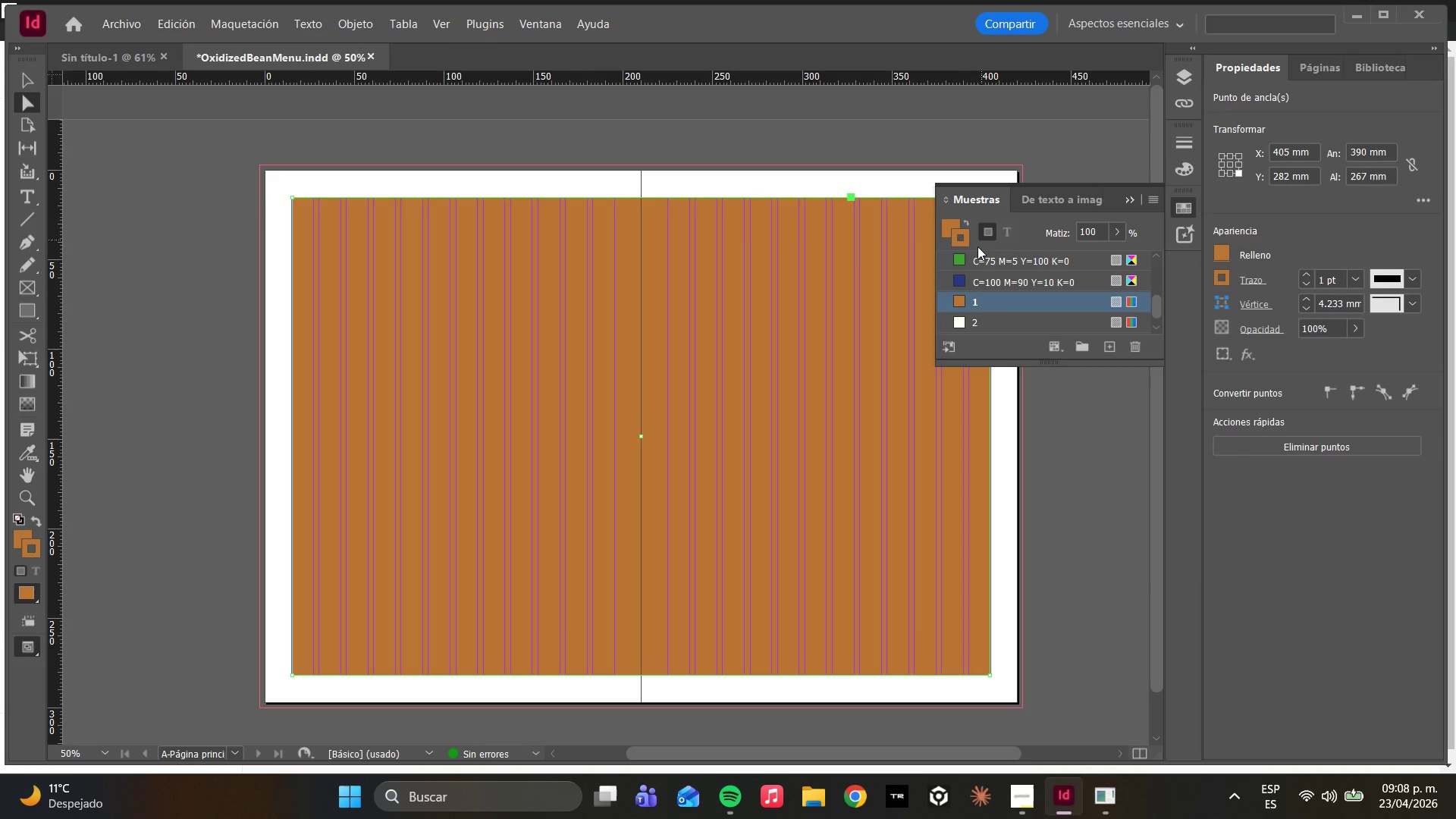 
mouse_move([975, 281])
 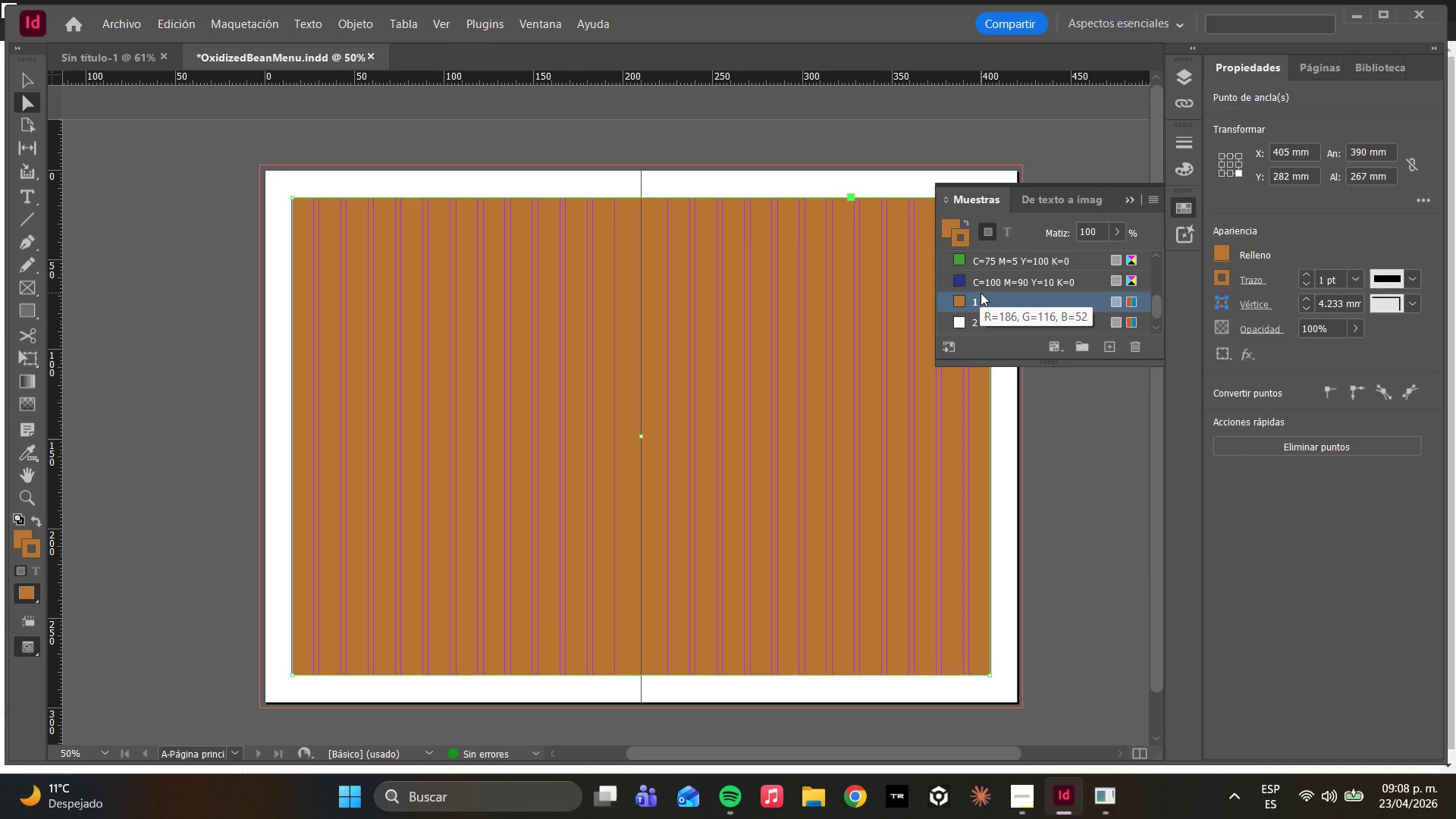 
mouse_move([981, 297])
 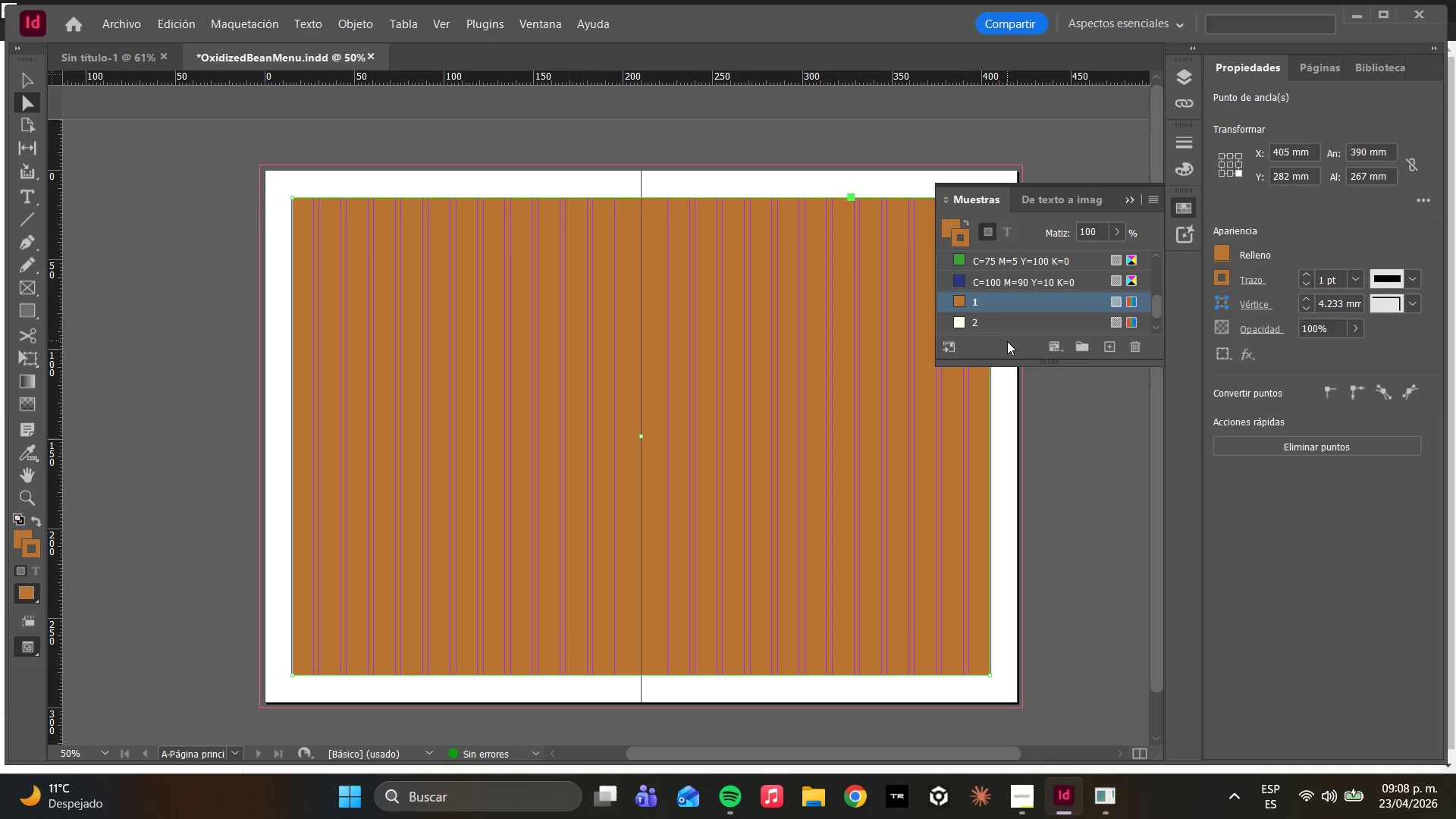 
wait(5.99)
 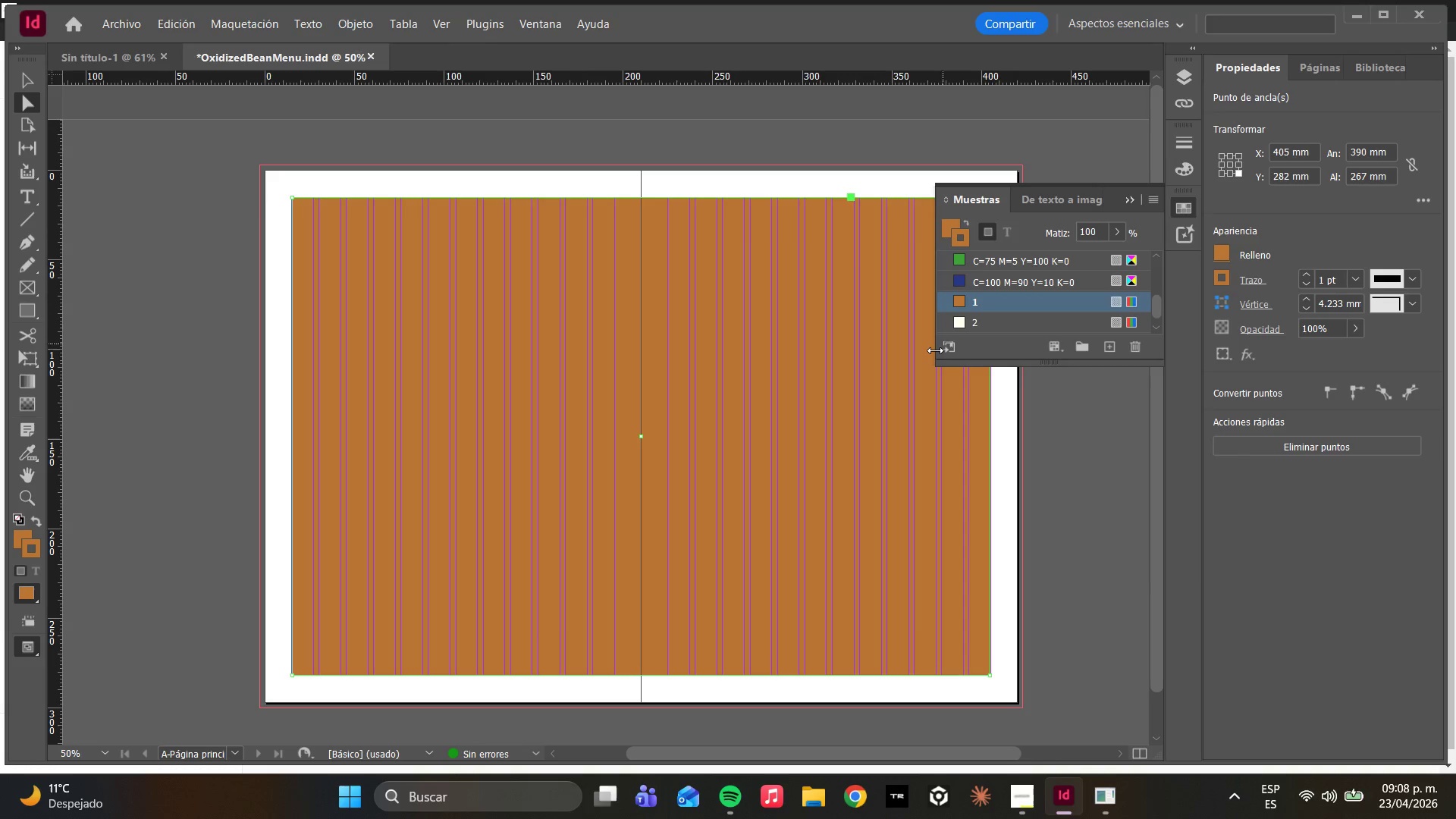 
scroll: coordinate [1012, 321], scroll_direction: down, amount: 2.0
 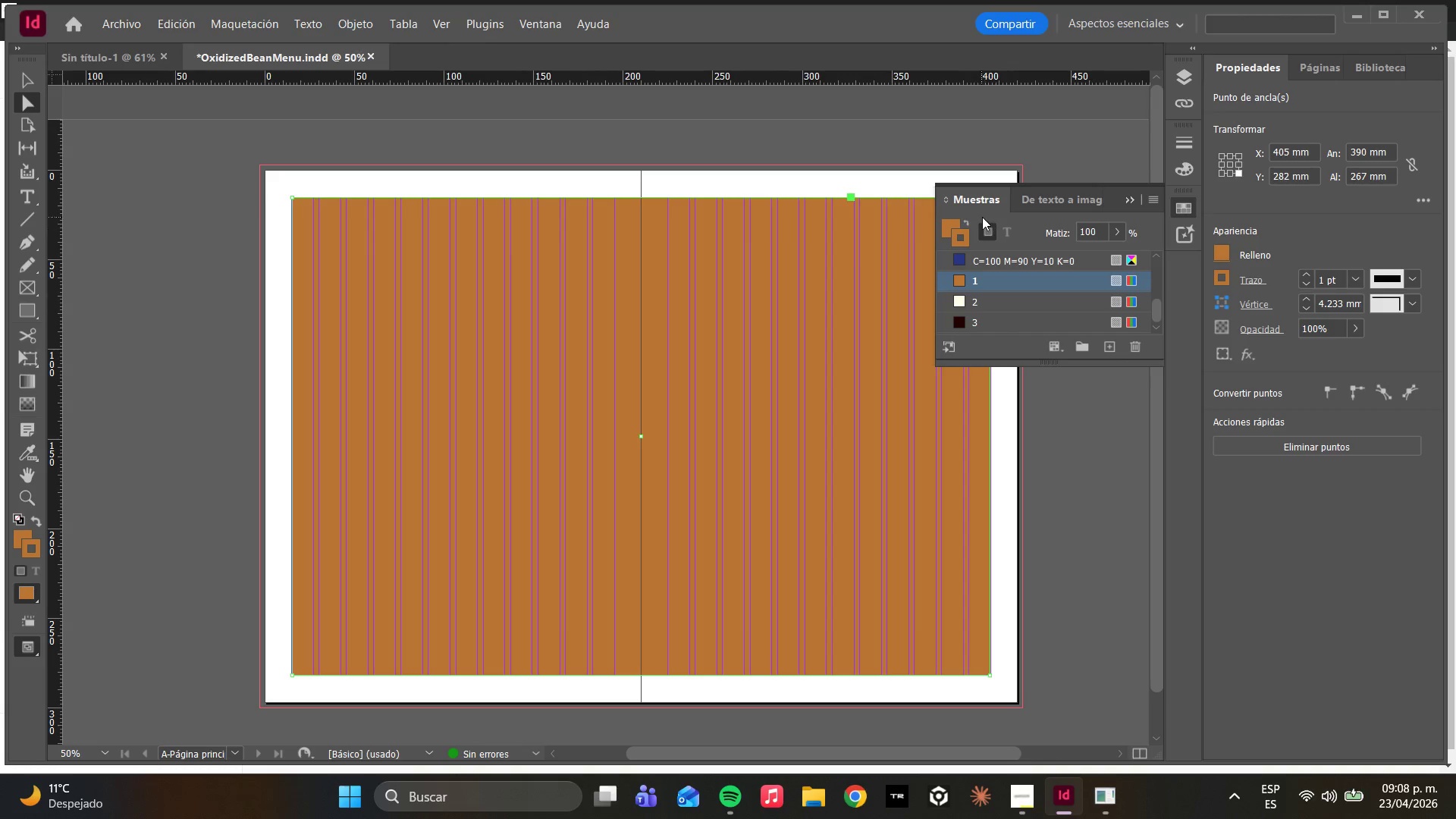 
double_click([964, 234])
 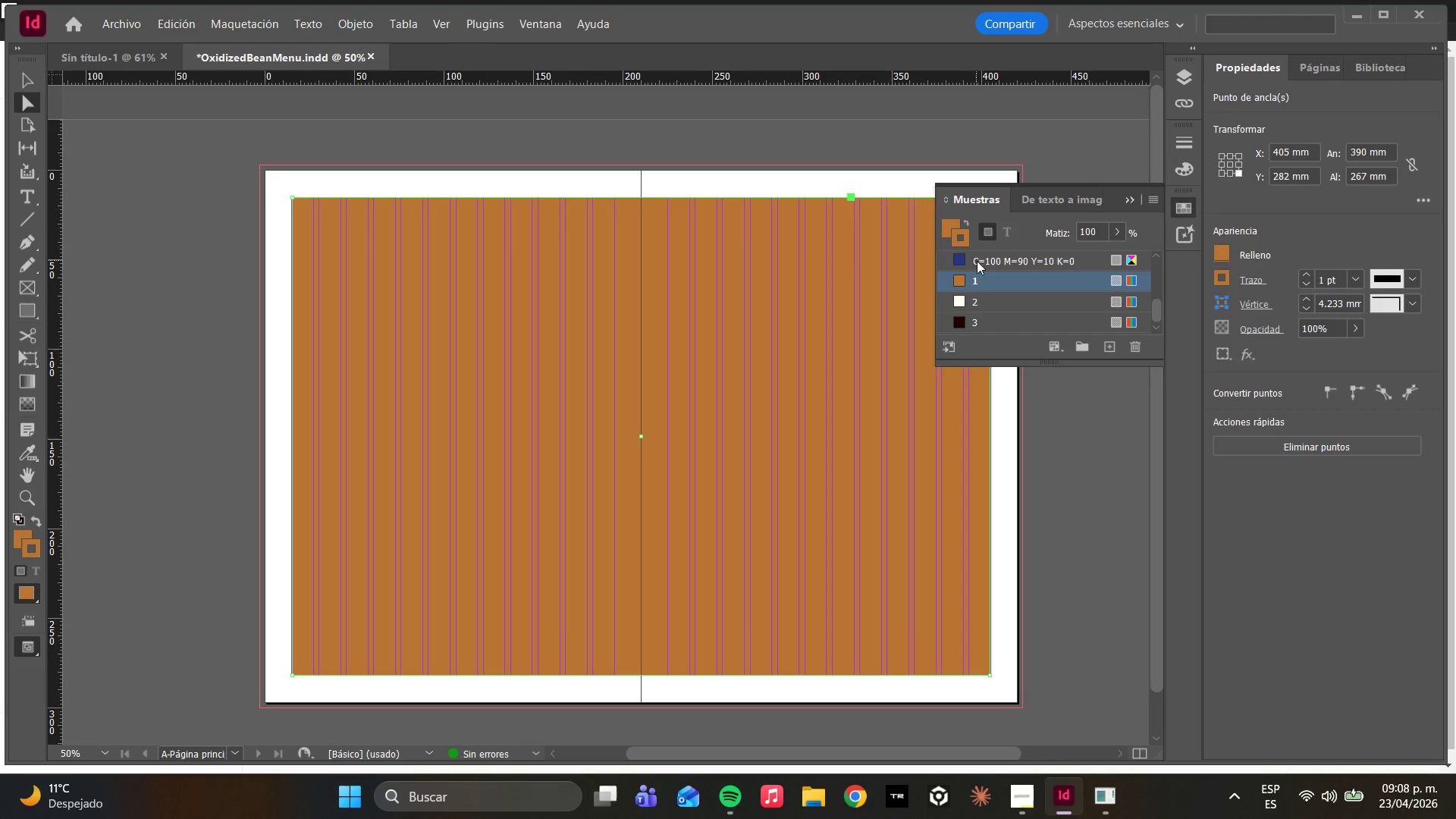 
right_click([958, 231])
 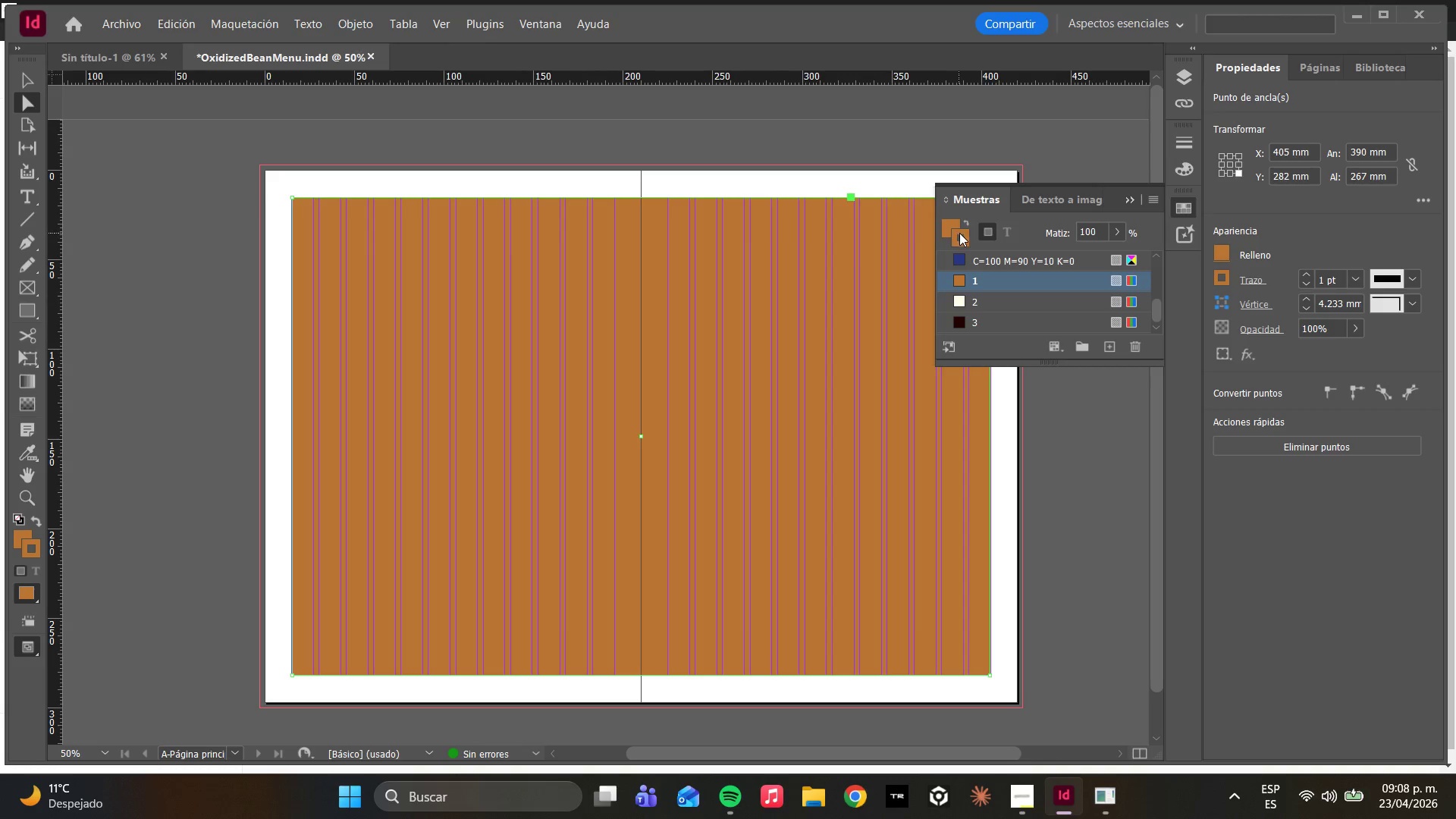 
double_click([959, 238])
 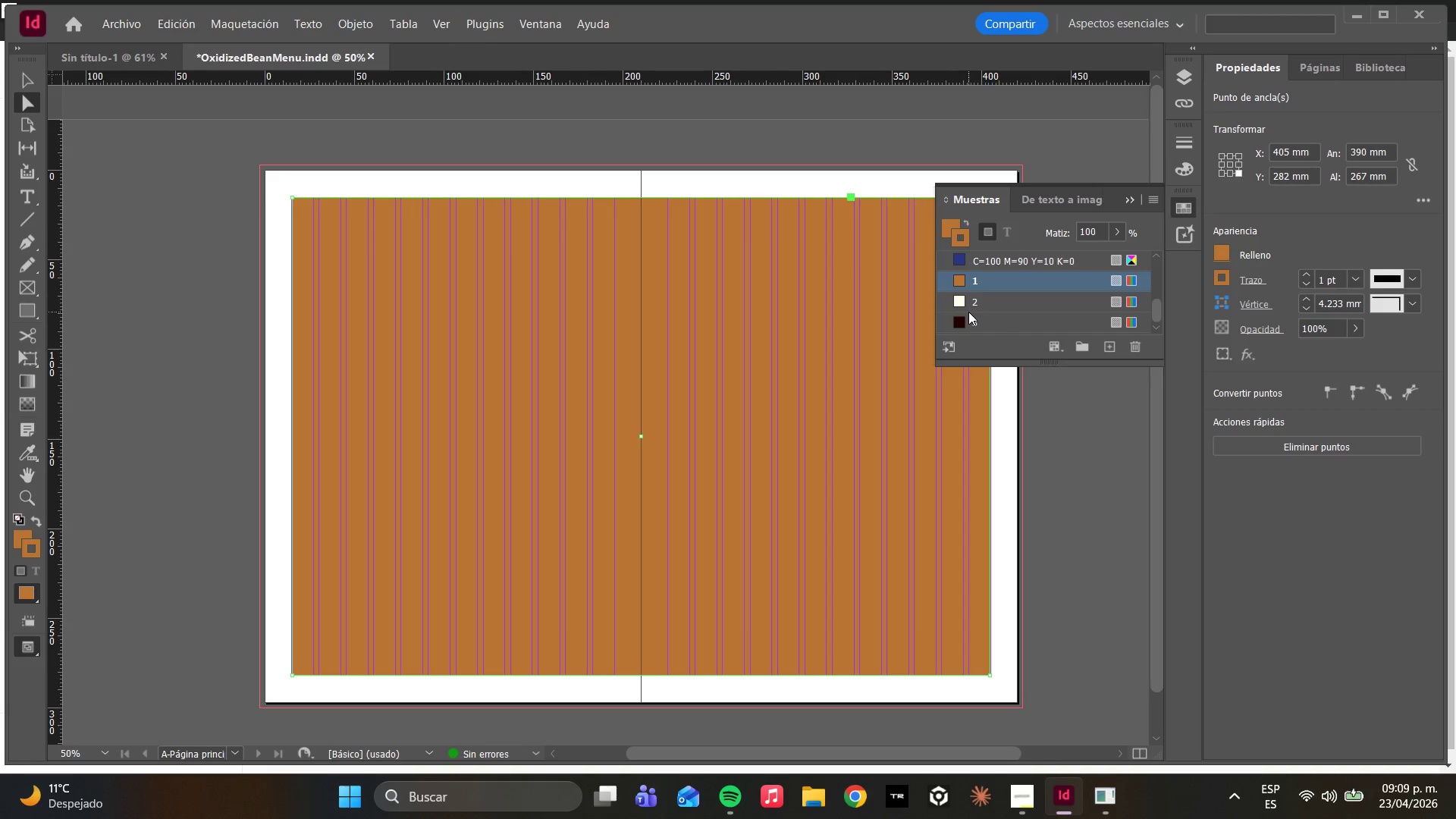 
scroll: coordinate [983, 303], scroll_direction: up, amount: 13.0
 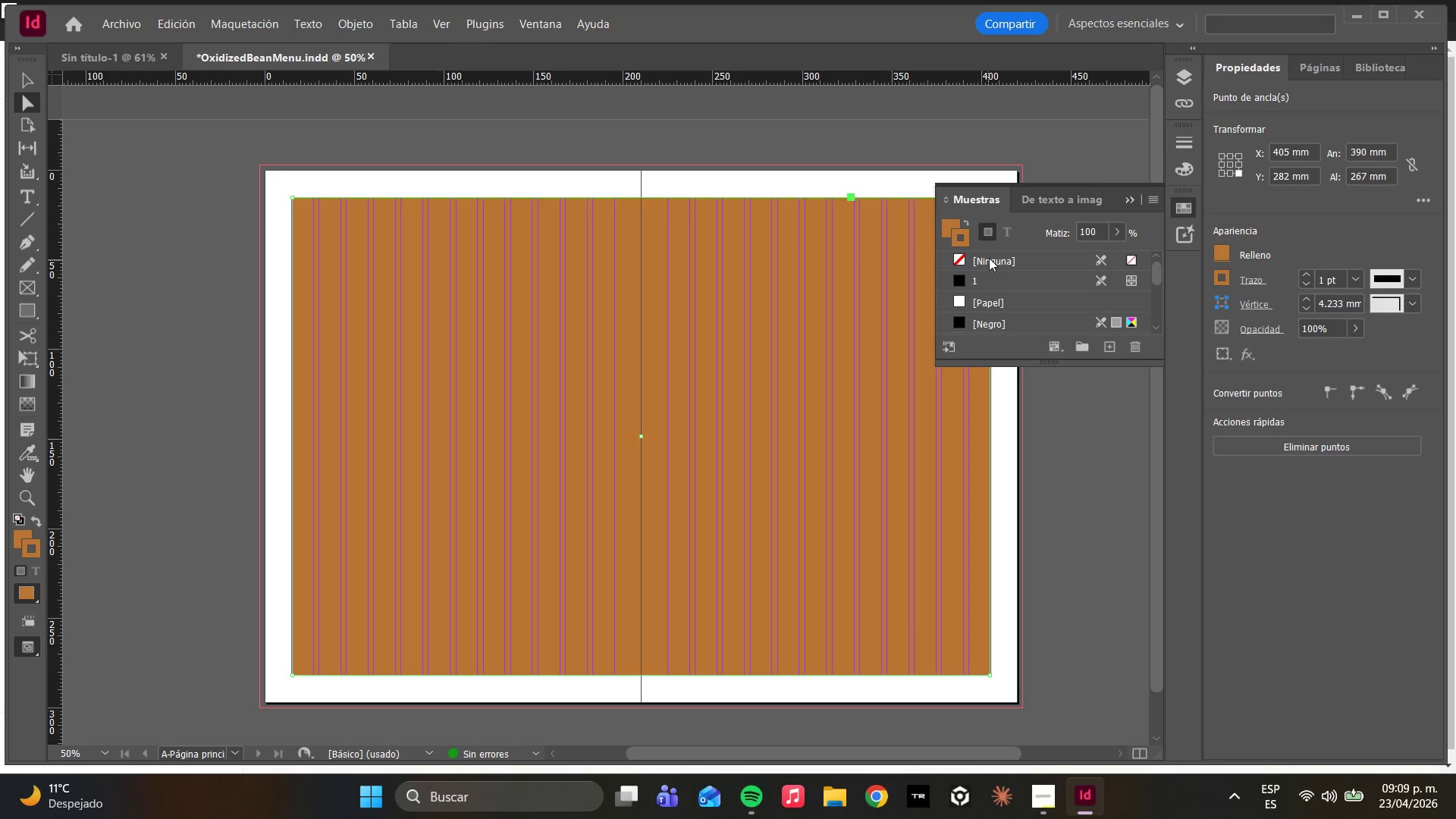 
left_click([989, 256])
 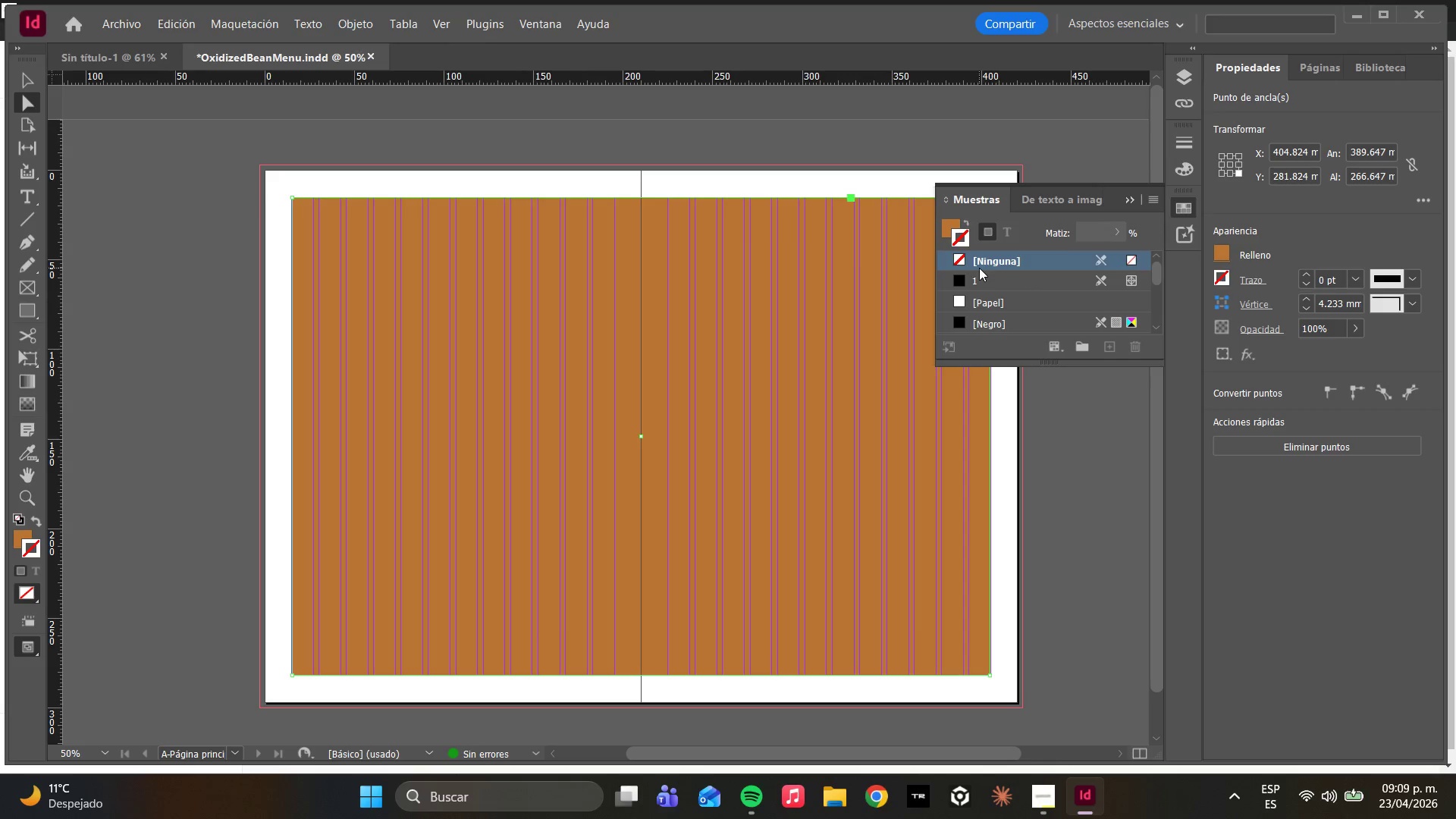 
scroll: coordinate [999, 321], scroll_direction: down, amount: 15.0
 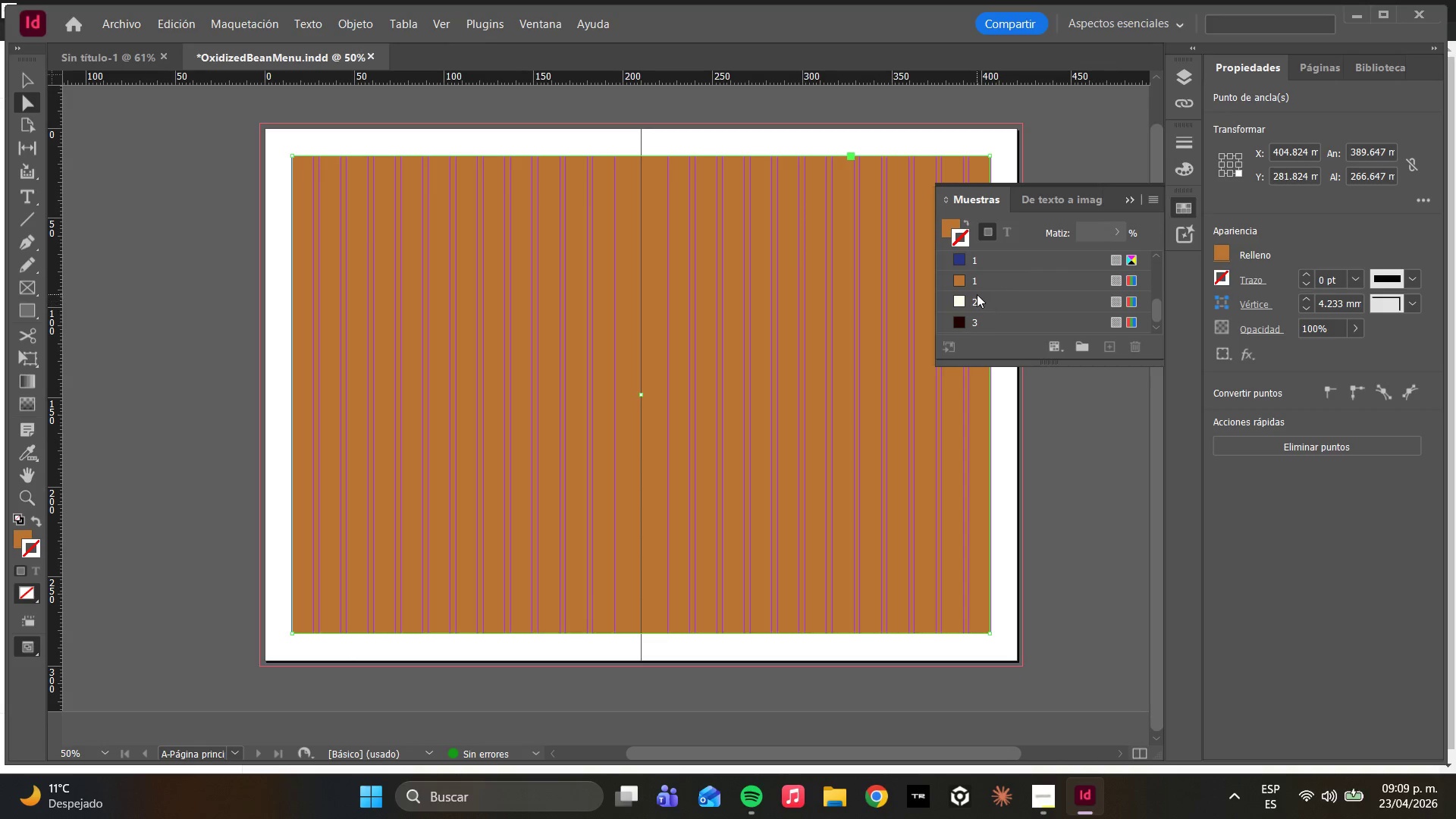 
left_click([971, 283])
 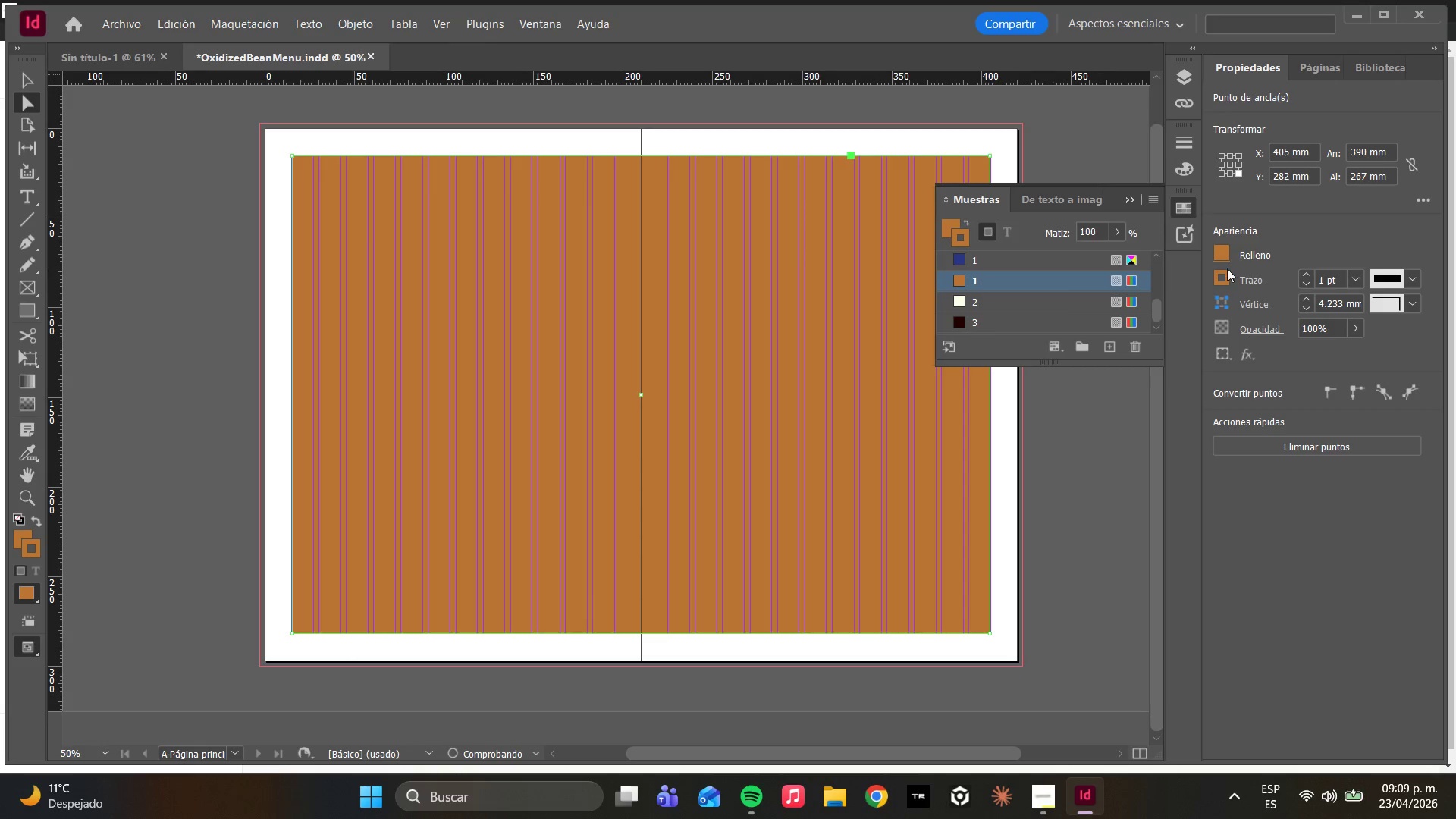 
left_click([1225, 256])
 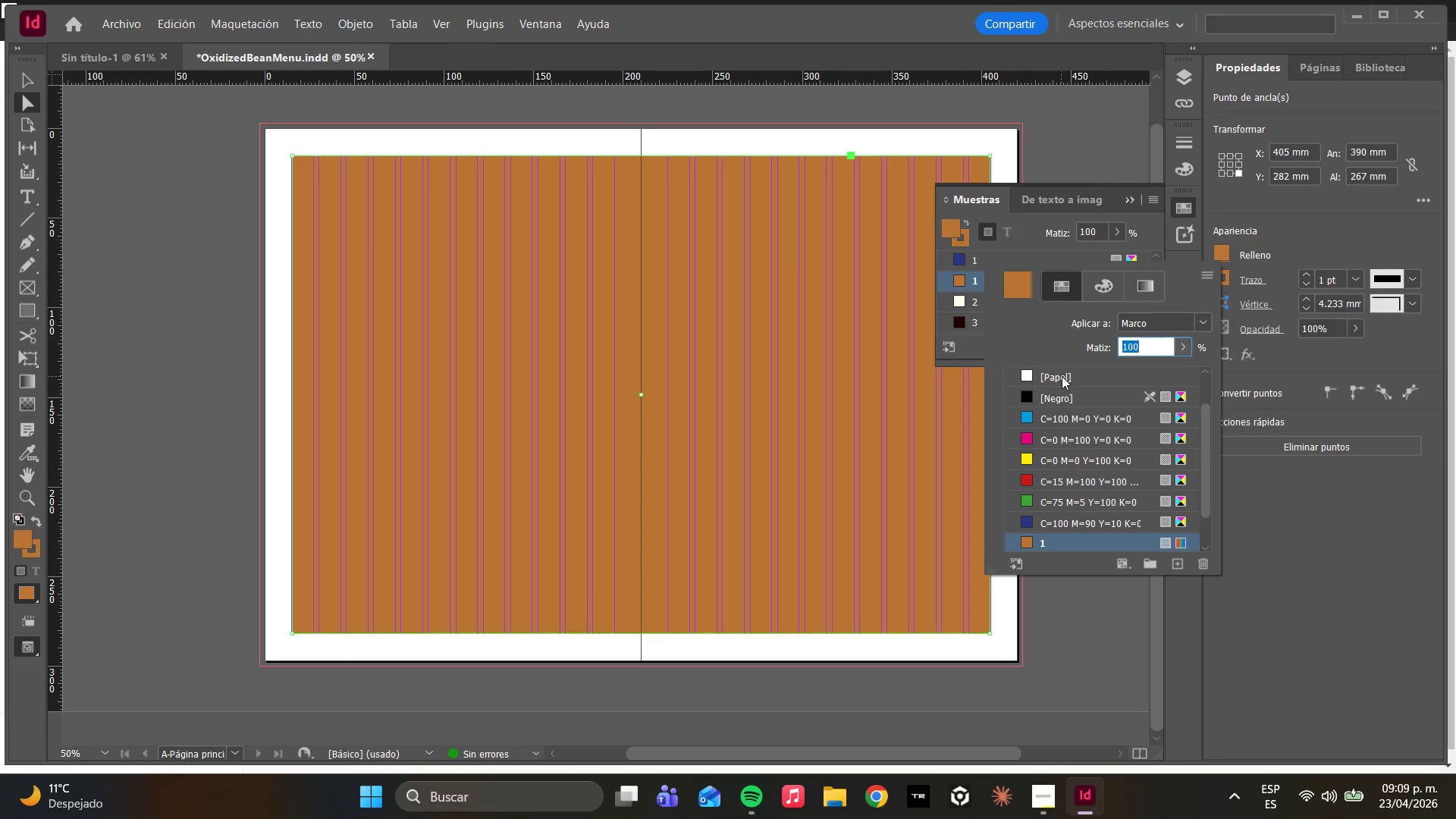 
left_click([1058, 376])
 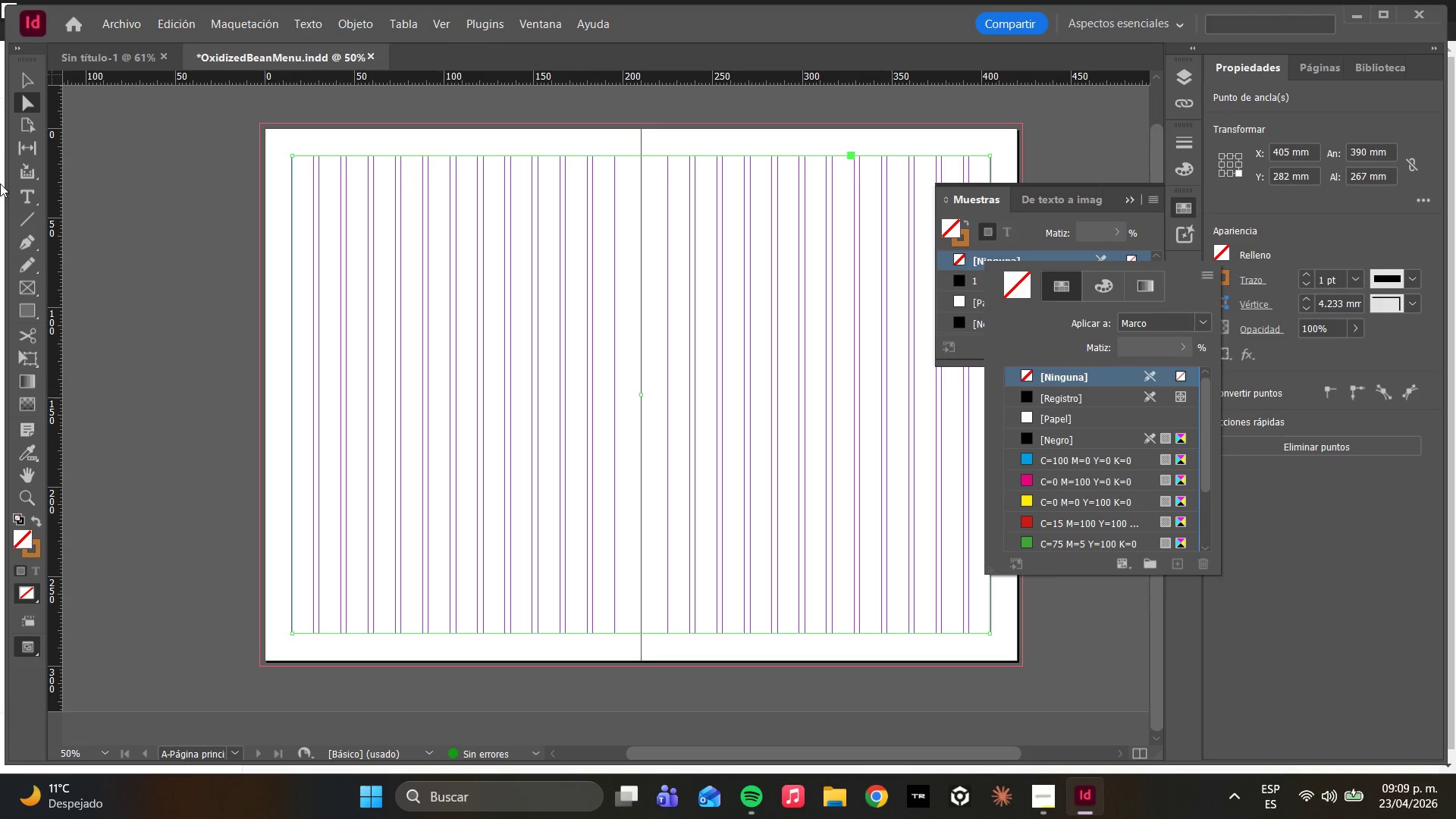 
scroll: coordinate [1075, 393], scroll_direction: up, amount: 12.0
 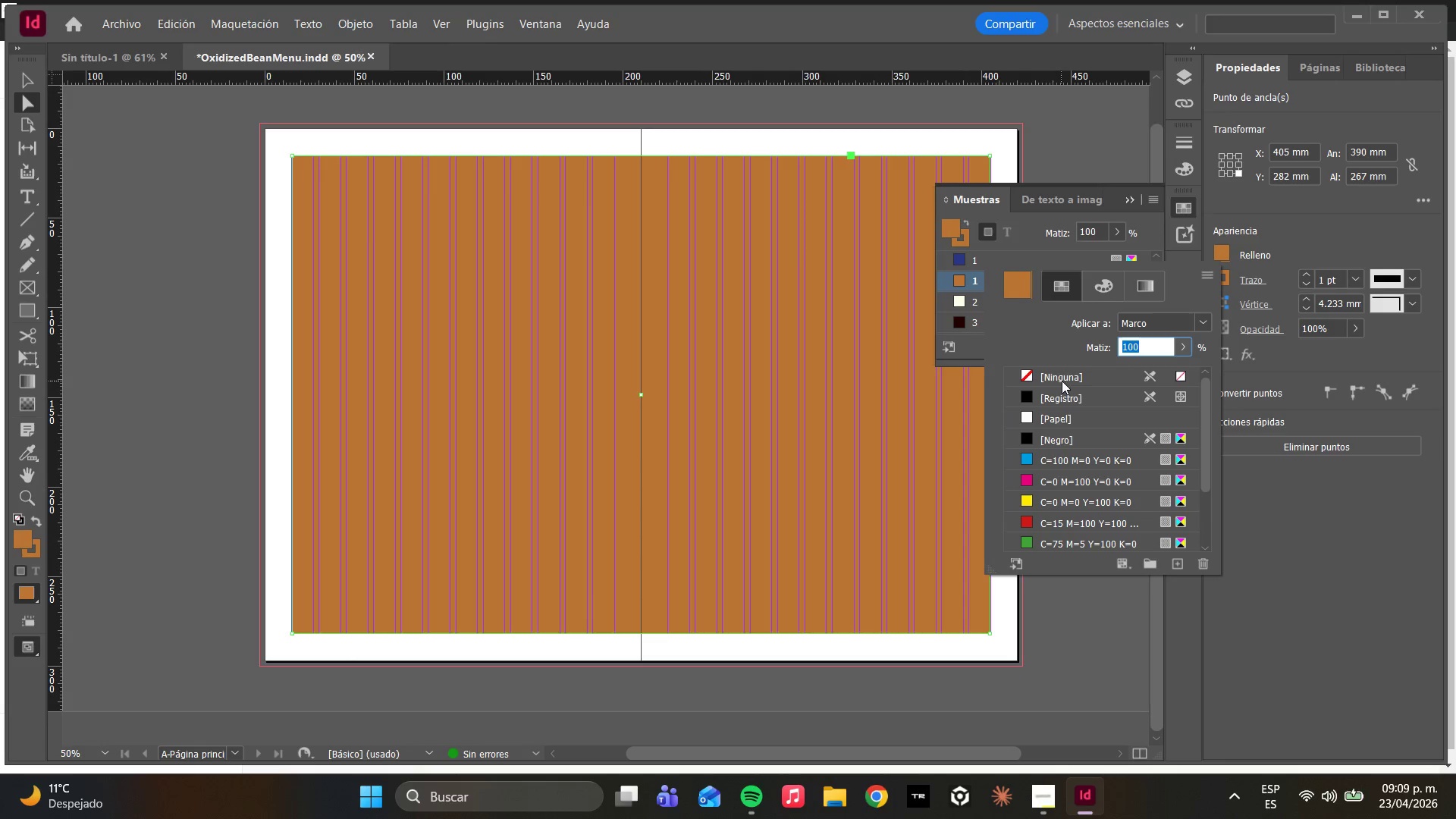 
double_click([406, 206])
 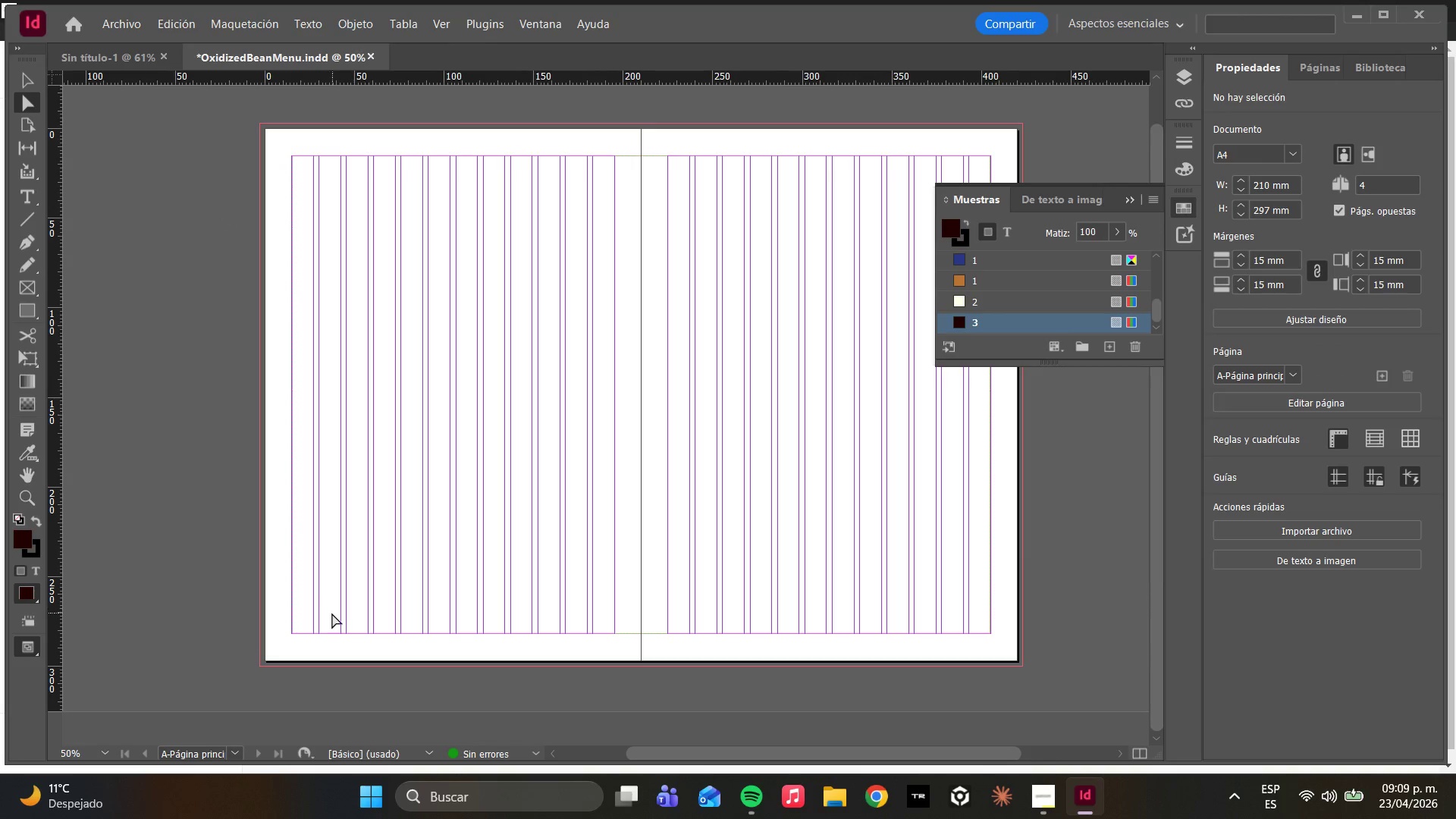 
hold_key(key=AltLeft, duration=0.67)
scroll: coordinate [334, 616], scroll_direction: up, amount: 3.0
 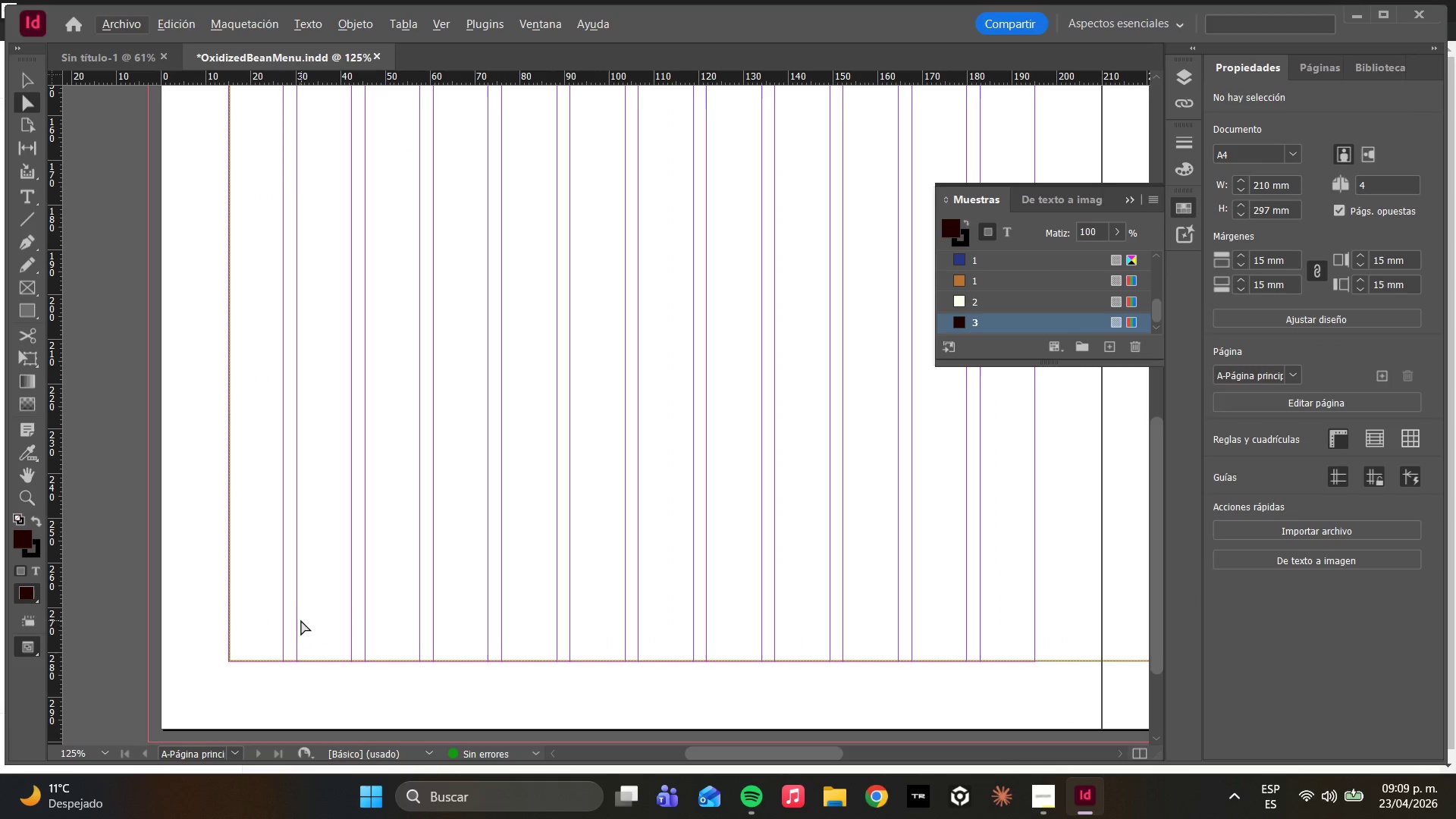 
hold_key(key=AltLeft, duration=1.62)
scroll: coordinate [240, 636], scroll_direction: up, amount: 4.0
 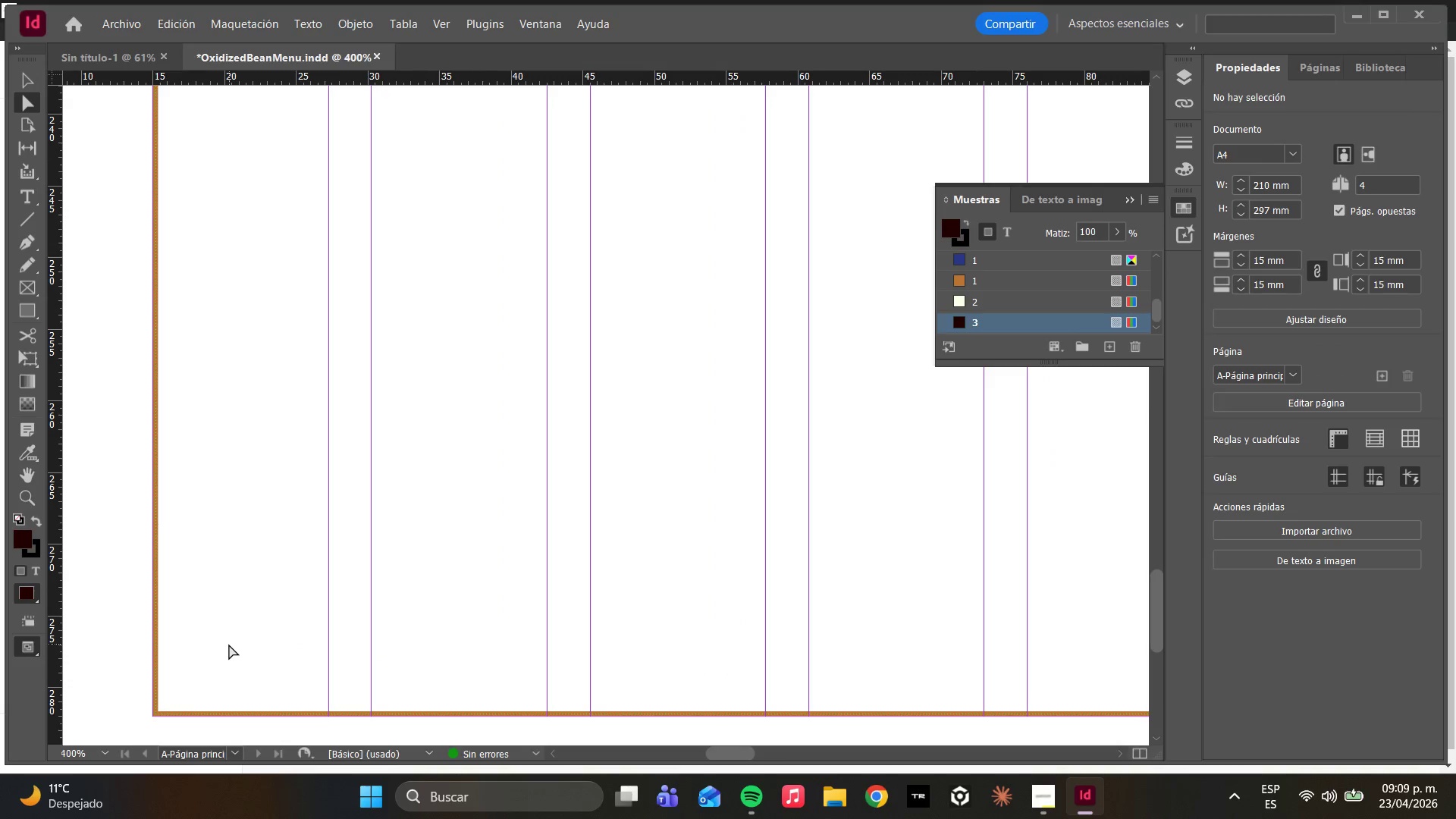 
hold_key(key=AltLeft, duration=0.56)
 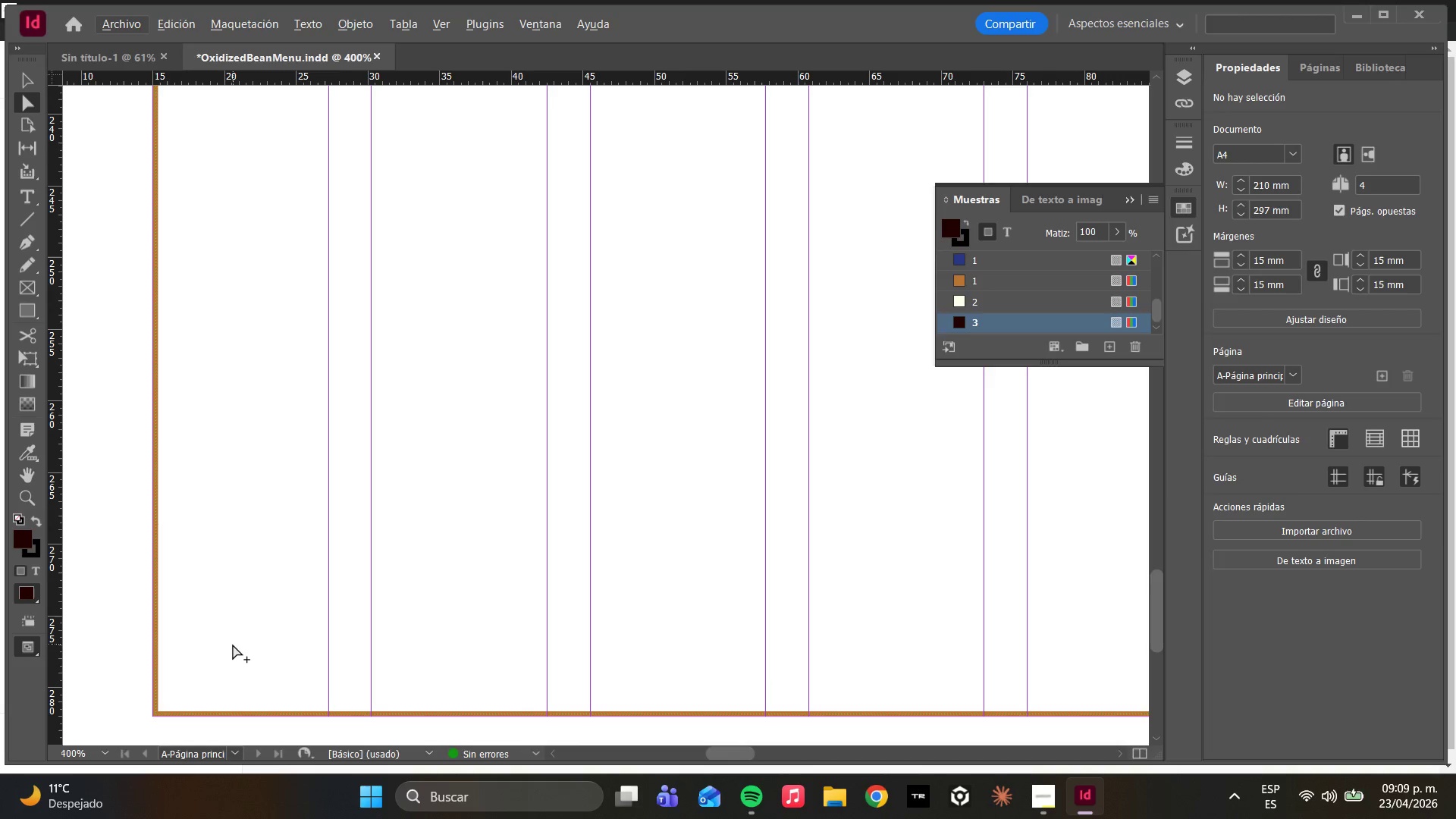 
wait(13.06)
 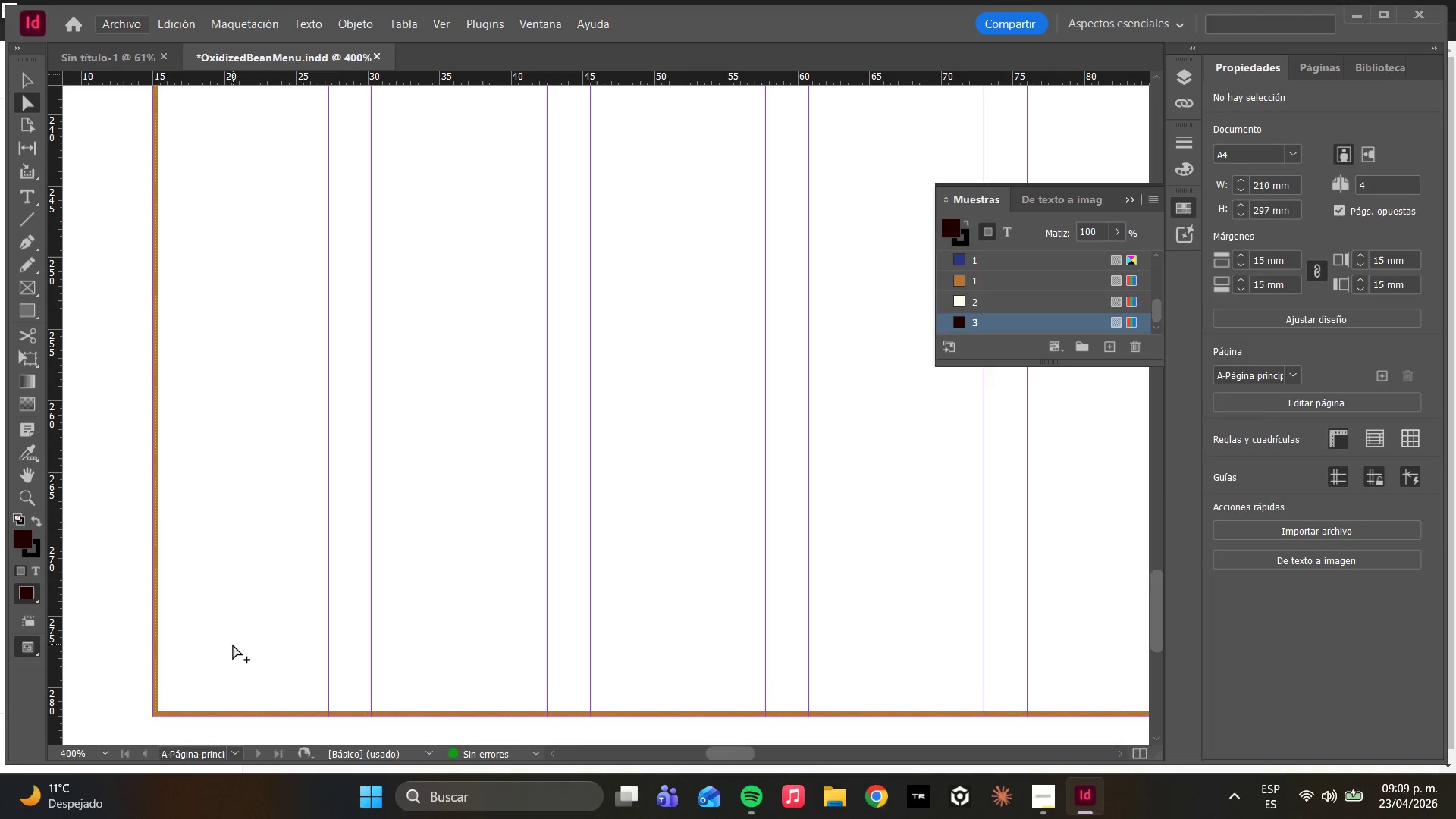 
hold_key(key=AltLeft, duration=1.95)
scroll: coordinate [557, 525], scroll_direction: down, amount: 2.0
 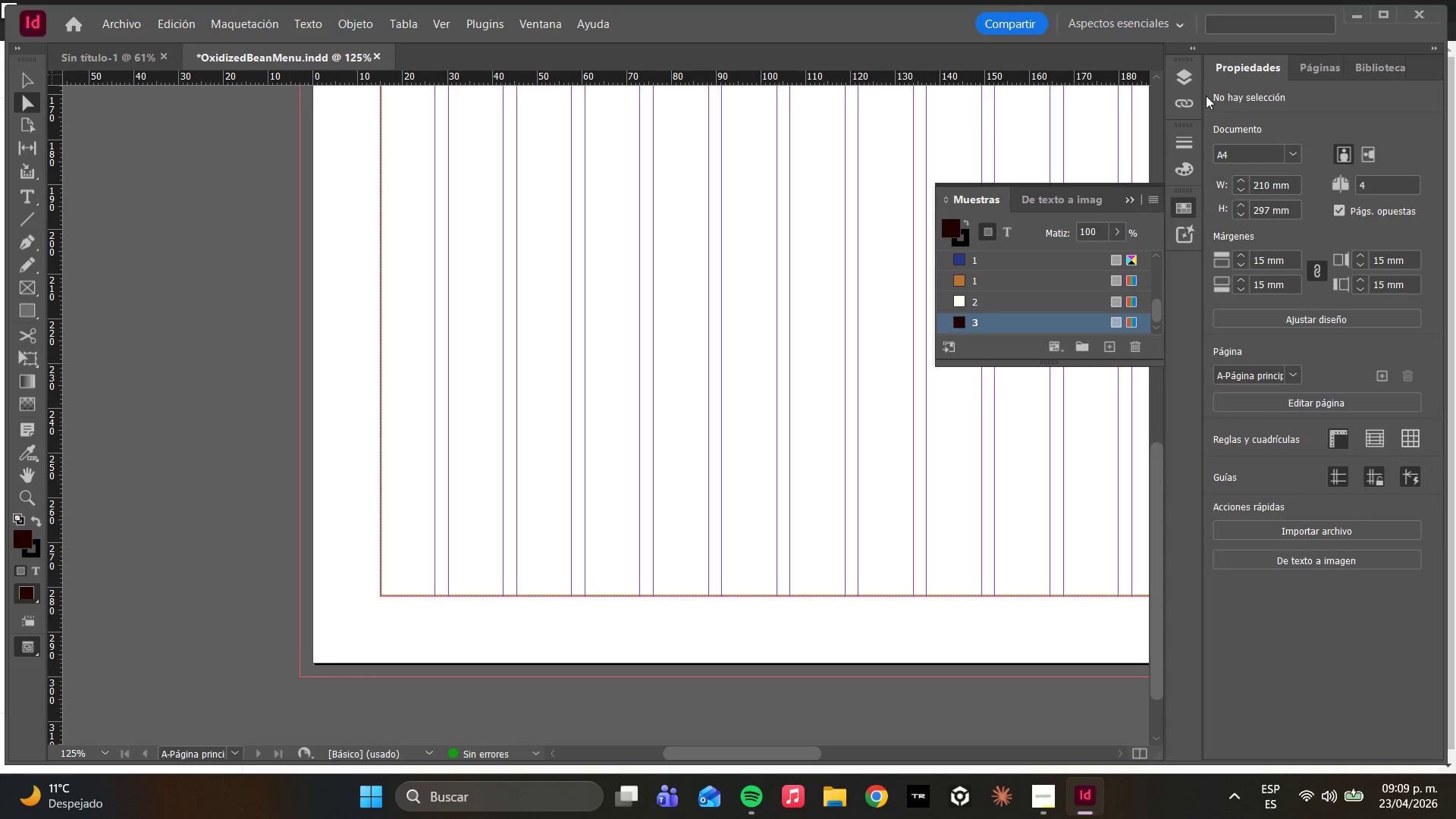 
left_click([1192, 79])
 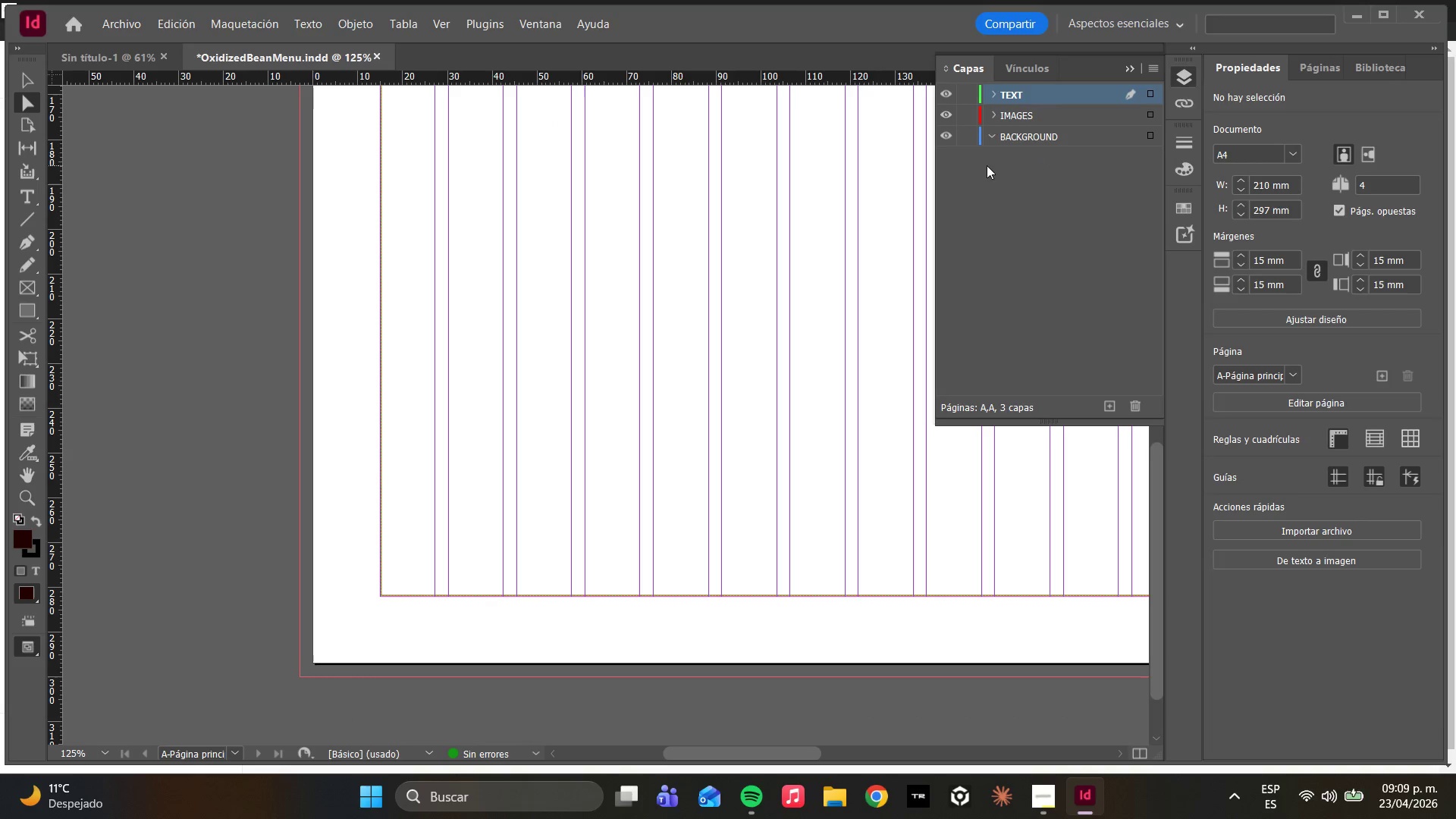 
scroll: coordinate [996, 149], scroll_direction: down, amount: 1.0
 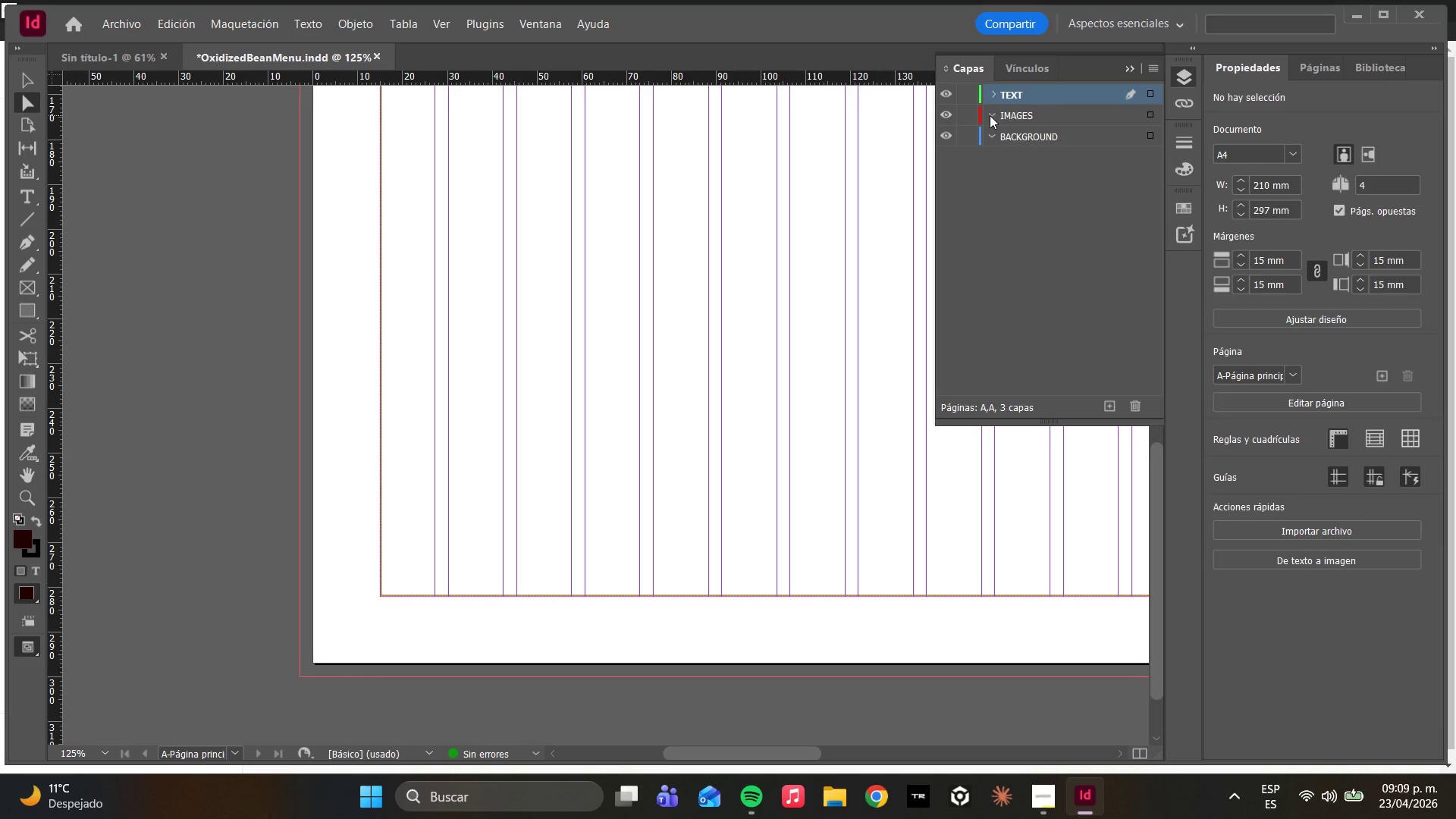 
double_click([993, 115])
 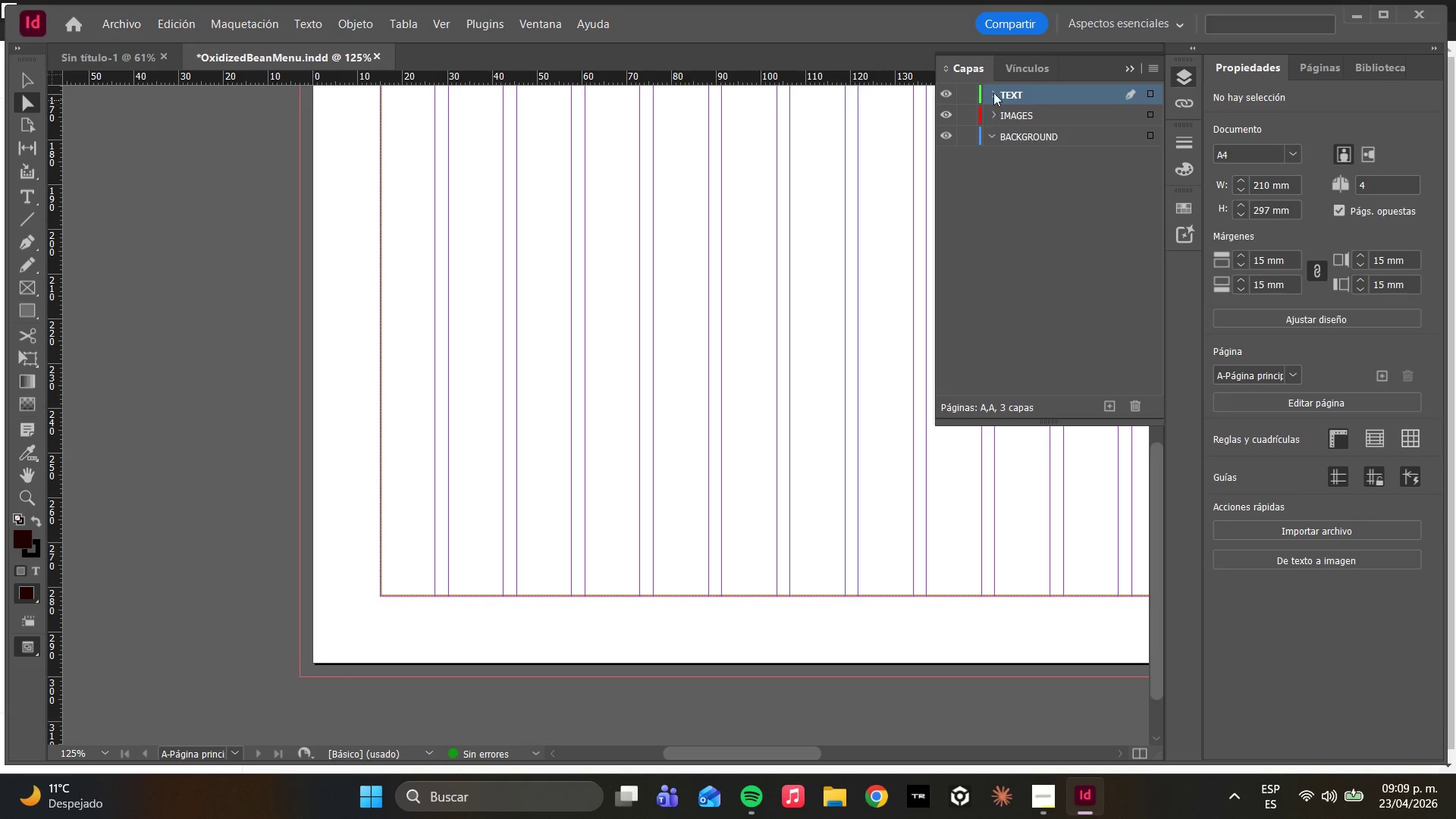 
left_click([993, 90])
 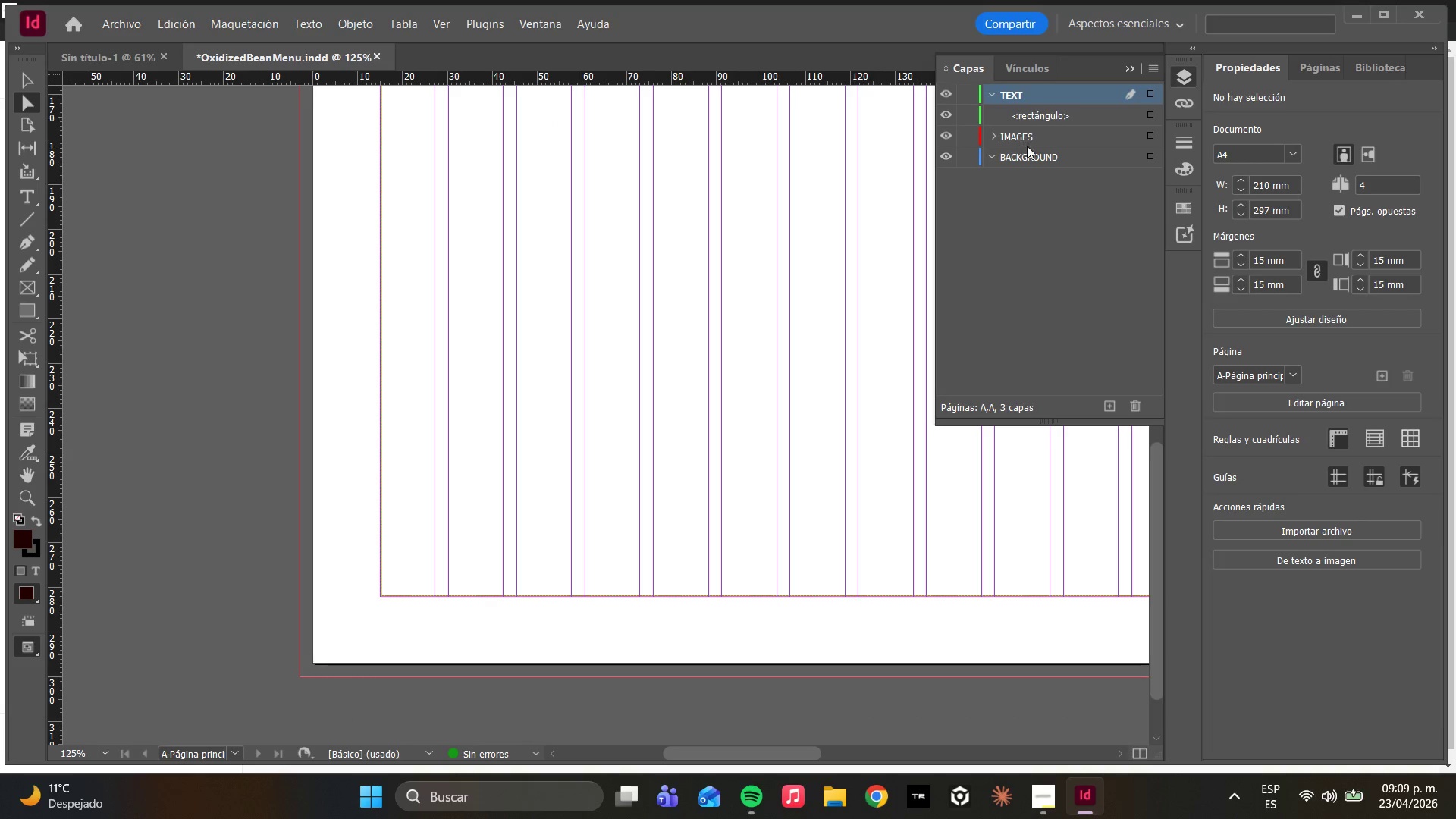 
left_click([1043, 116])
 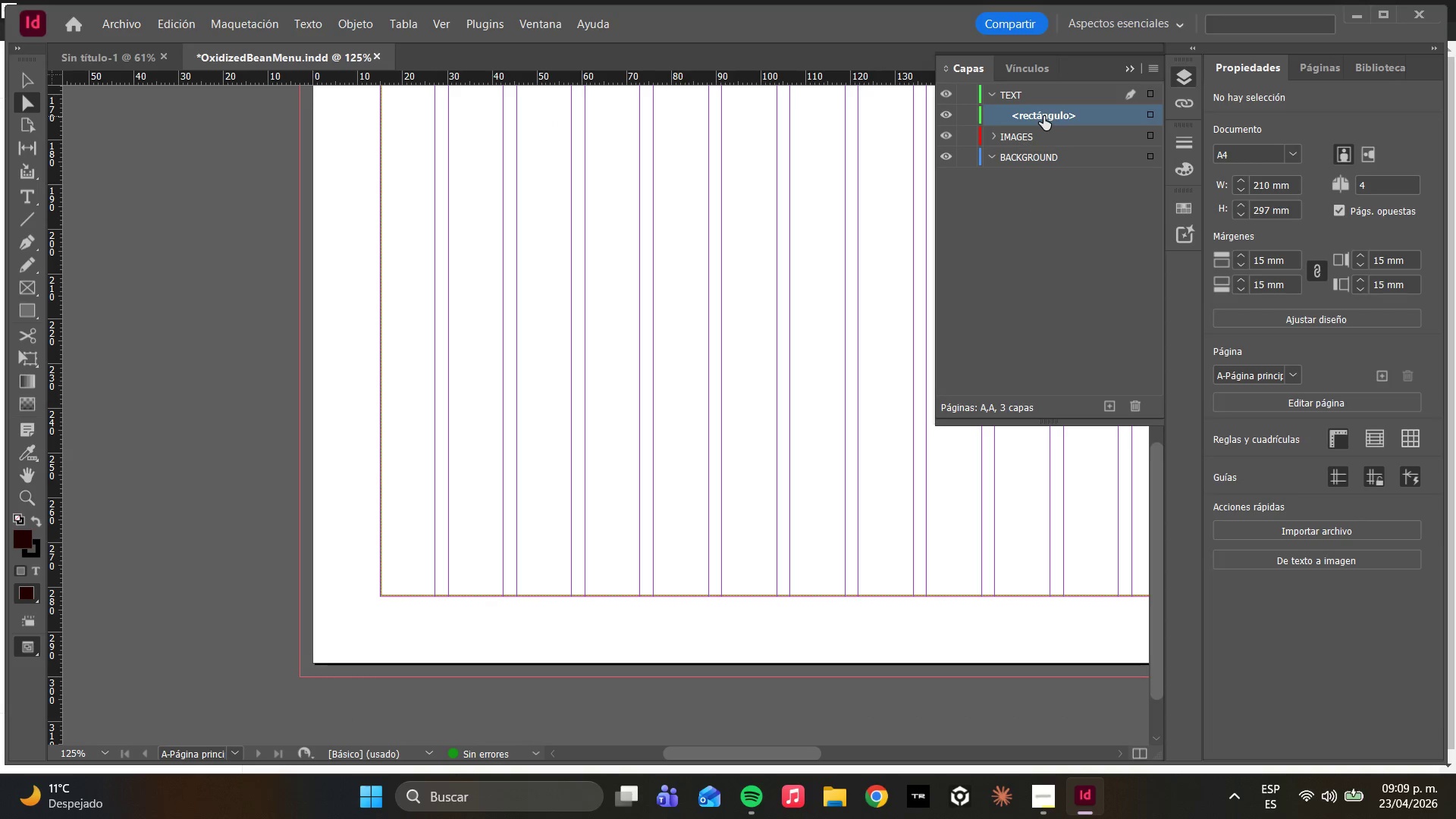 
left_click_drag(start_coordinate=[1043, 116], to_coordinate=[1033, 165])
 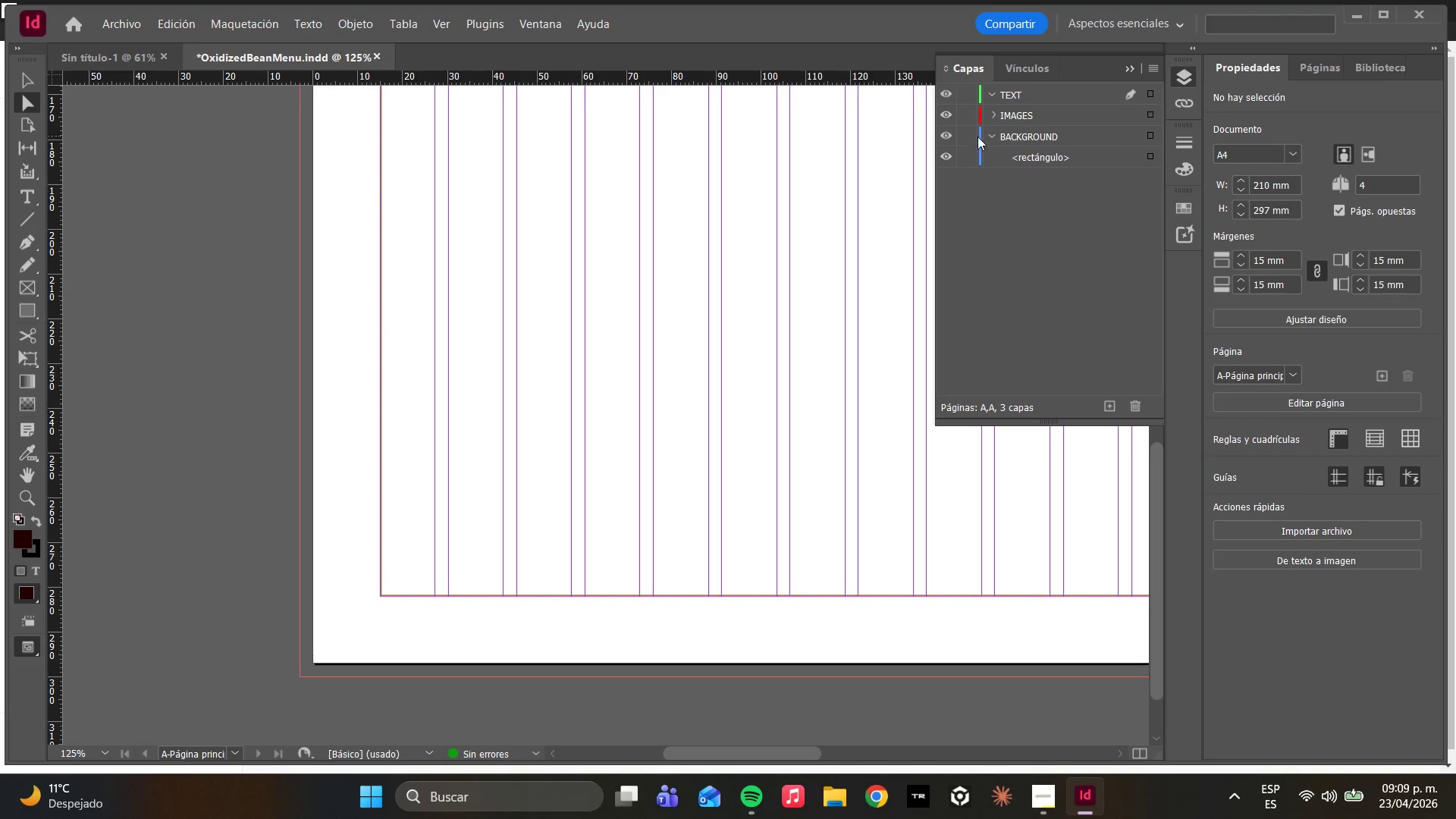 
left_click([996, 135])
 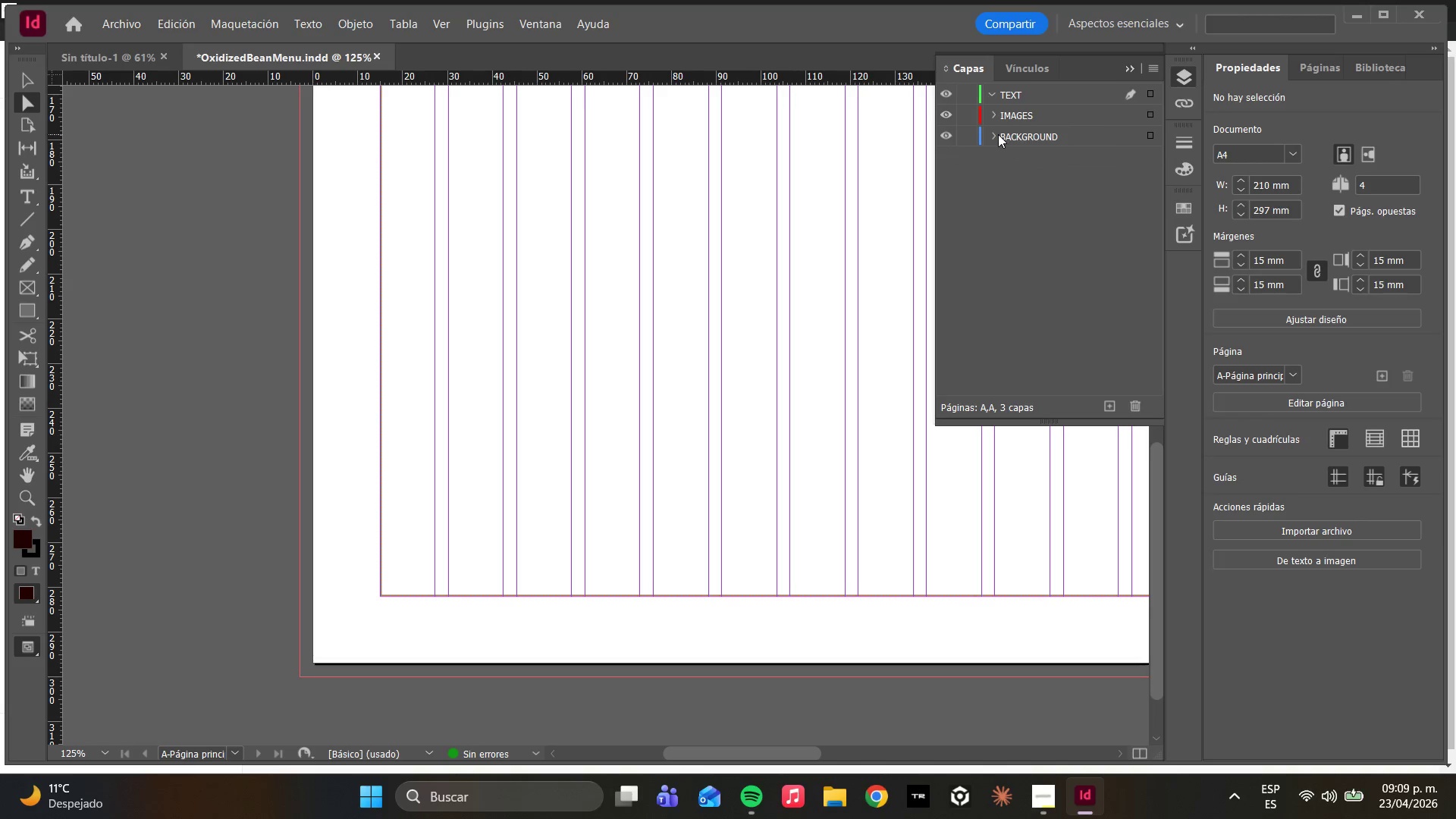 
left_click([998, 134])
 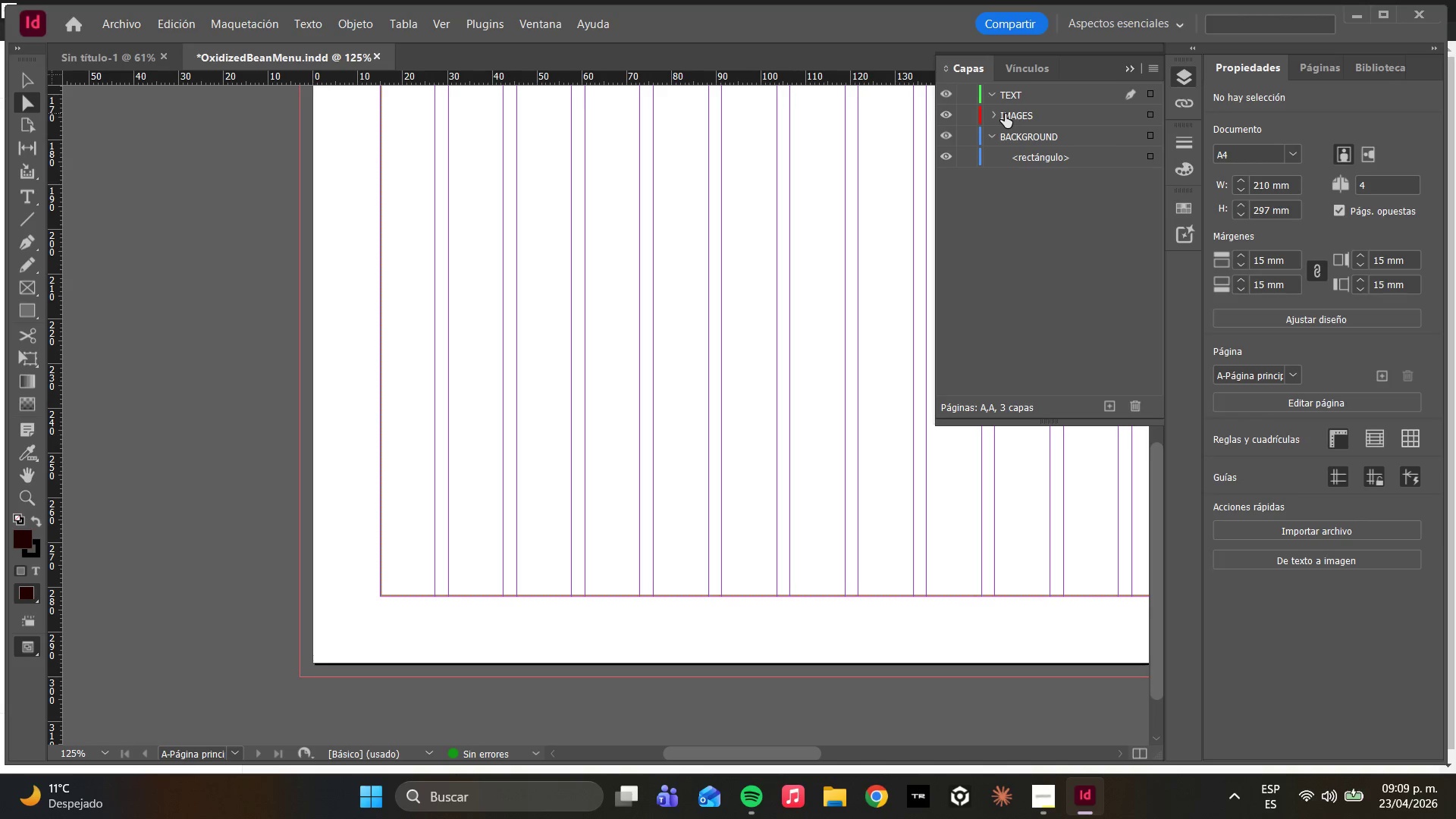 
double_click([998, 114])
 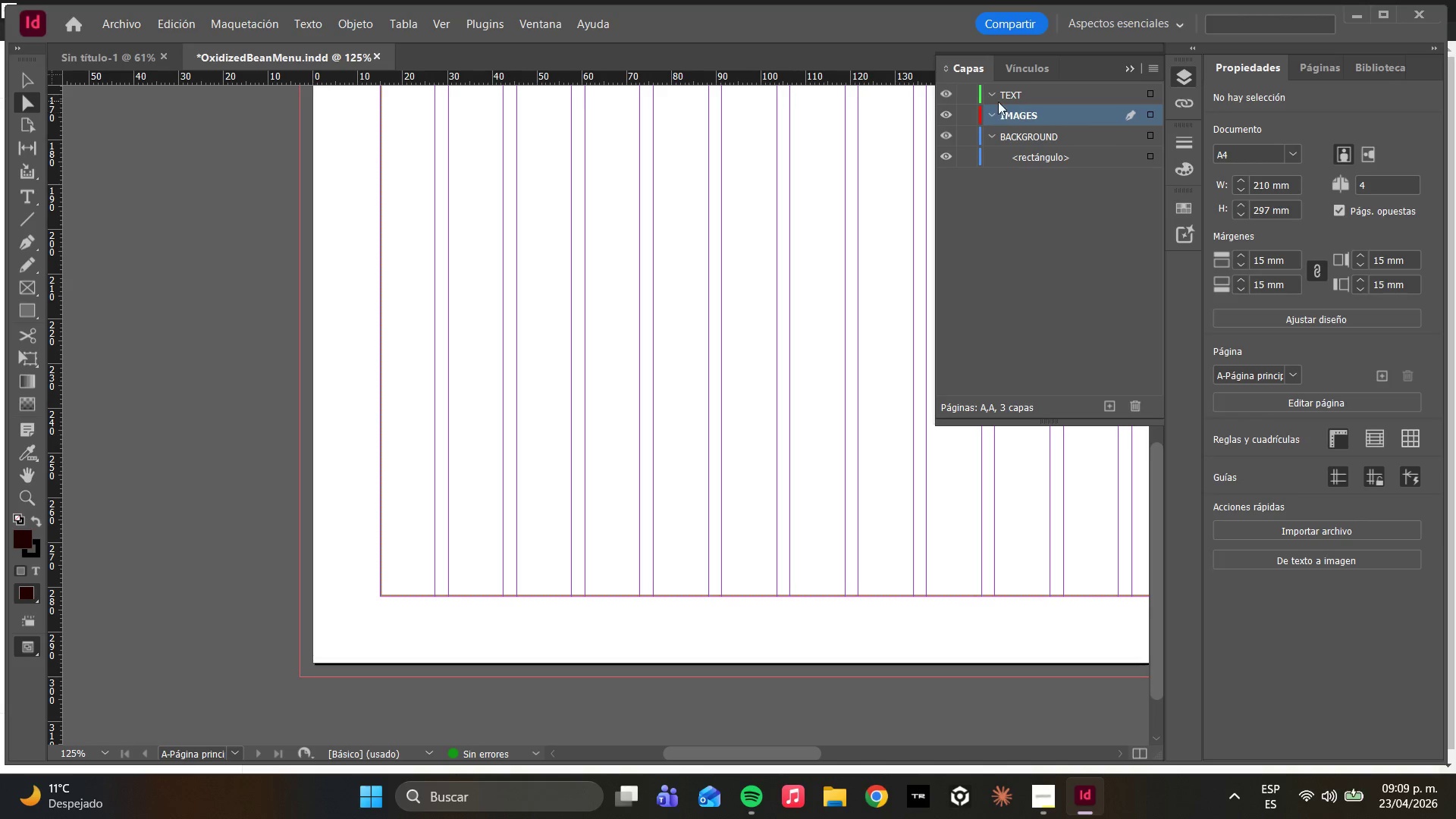 
left_click([993, 96])
 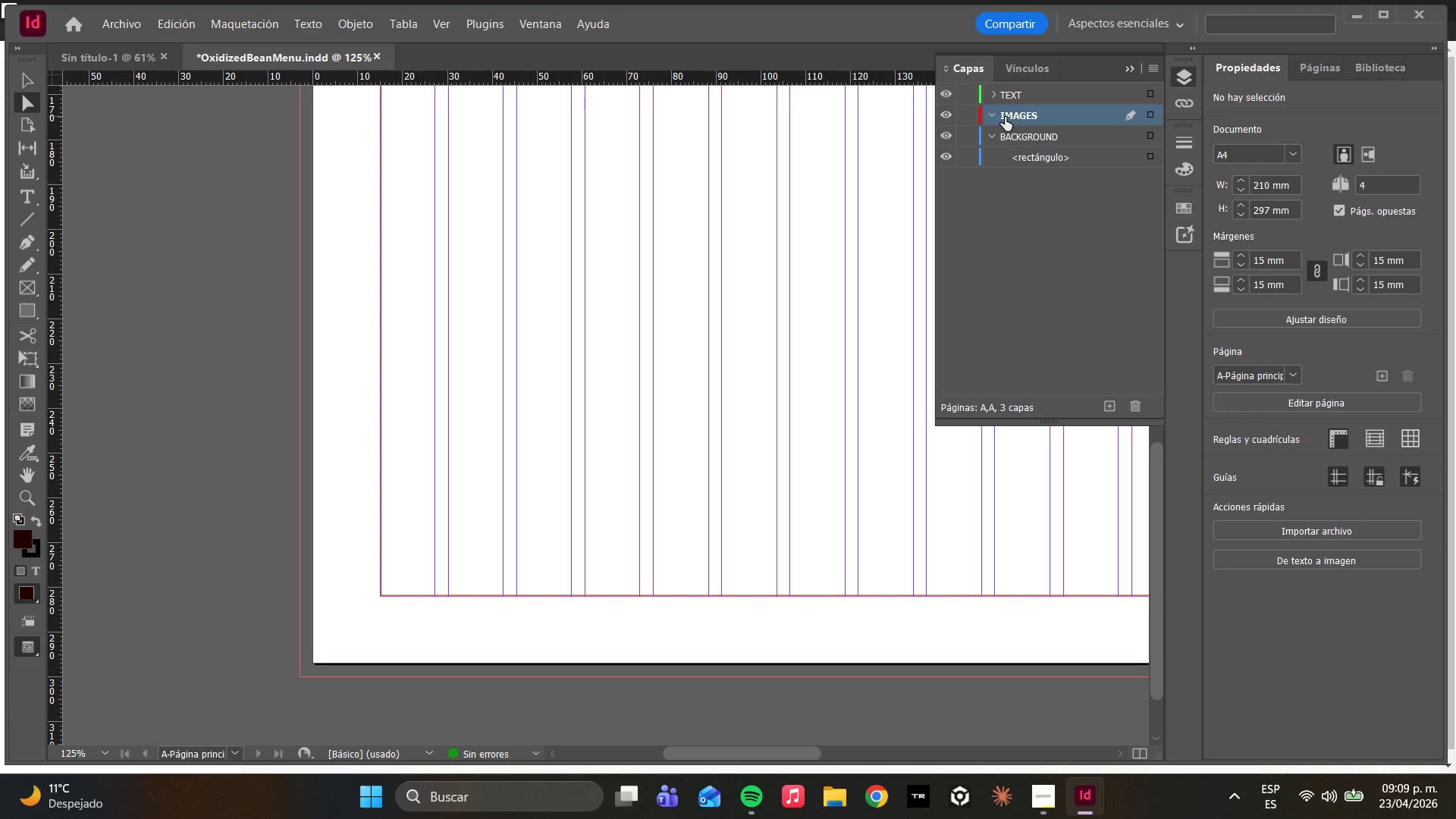 
left_click([1011, 102])
 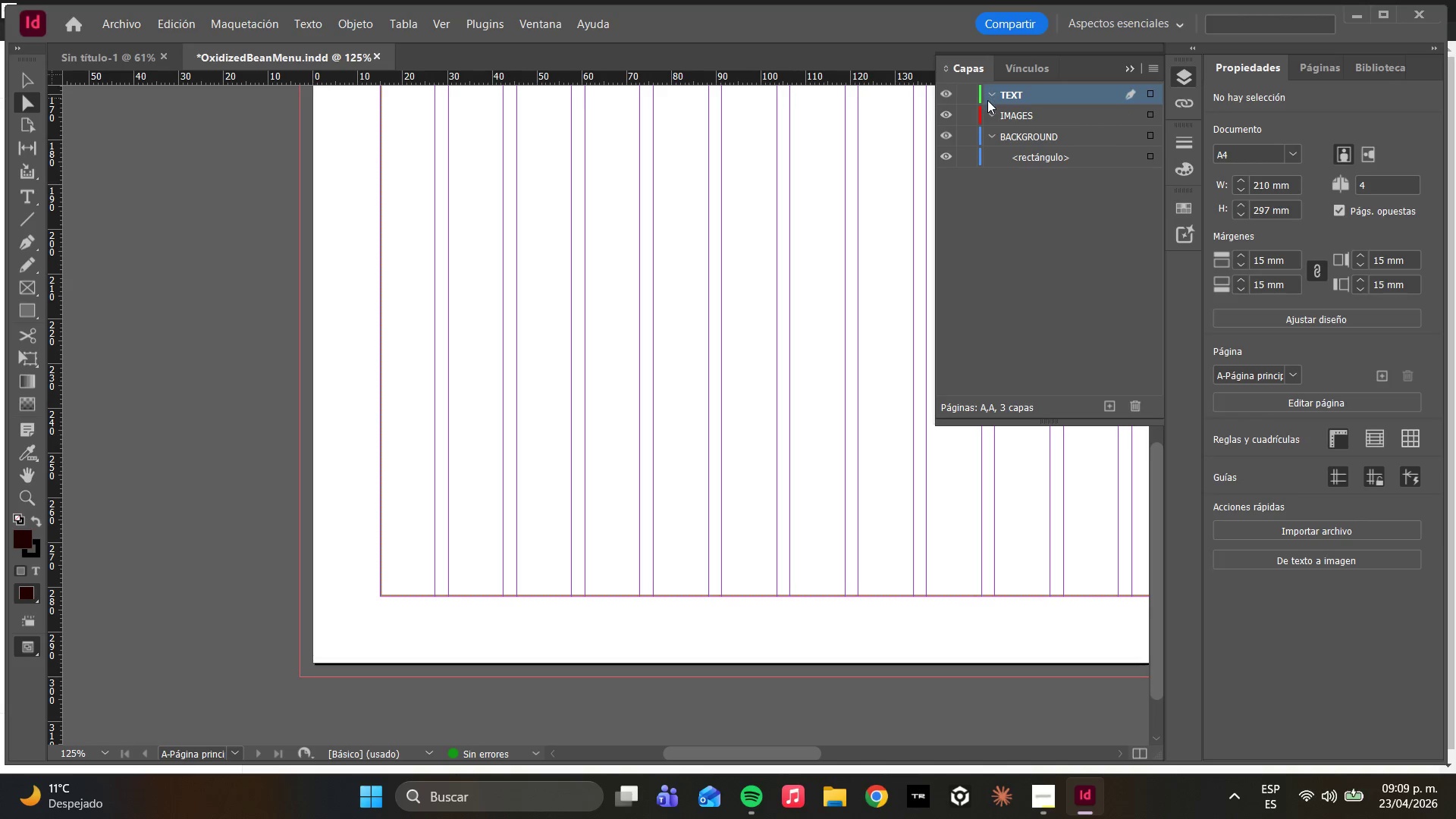 
left_click([993, 100])
 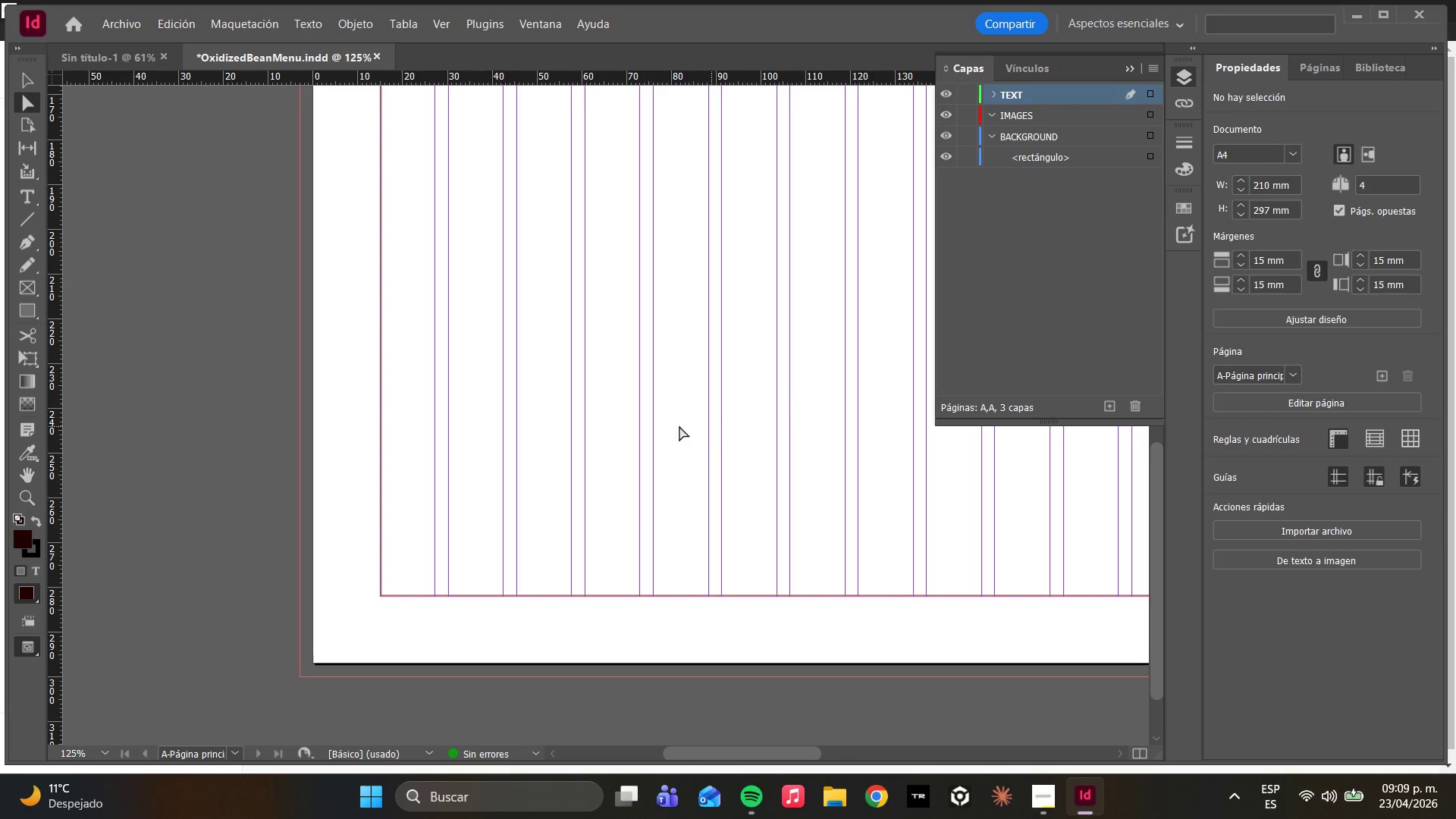 
wait(5.09)
 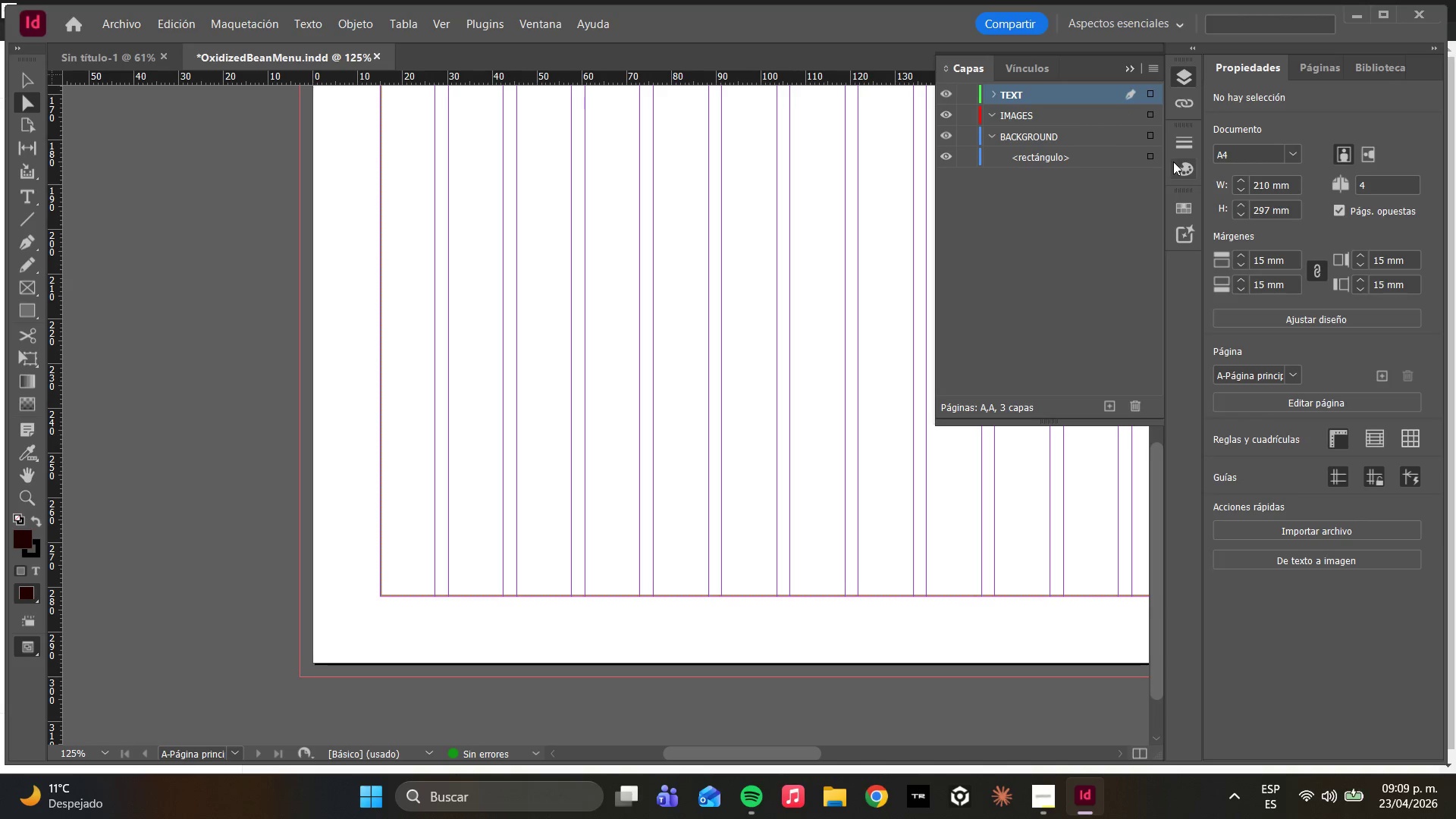 
scroll: coordinate [1020, 598], scroll_direction: none, amount: 0.0
 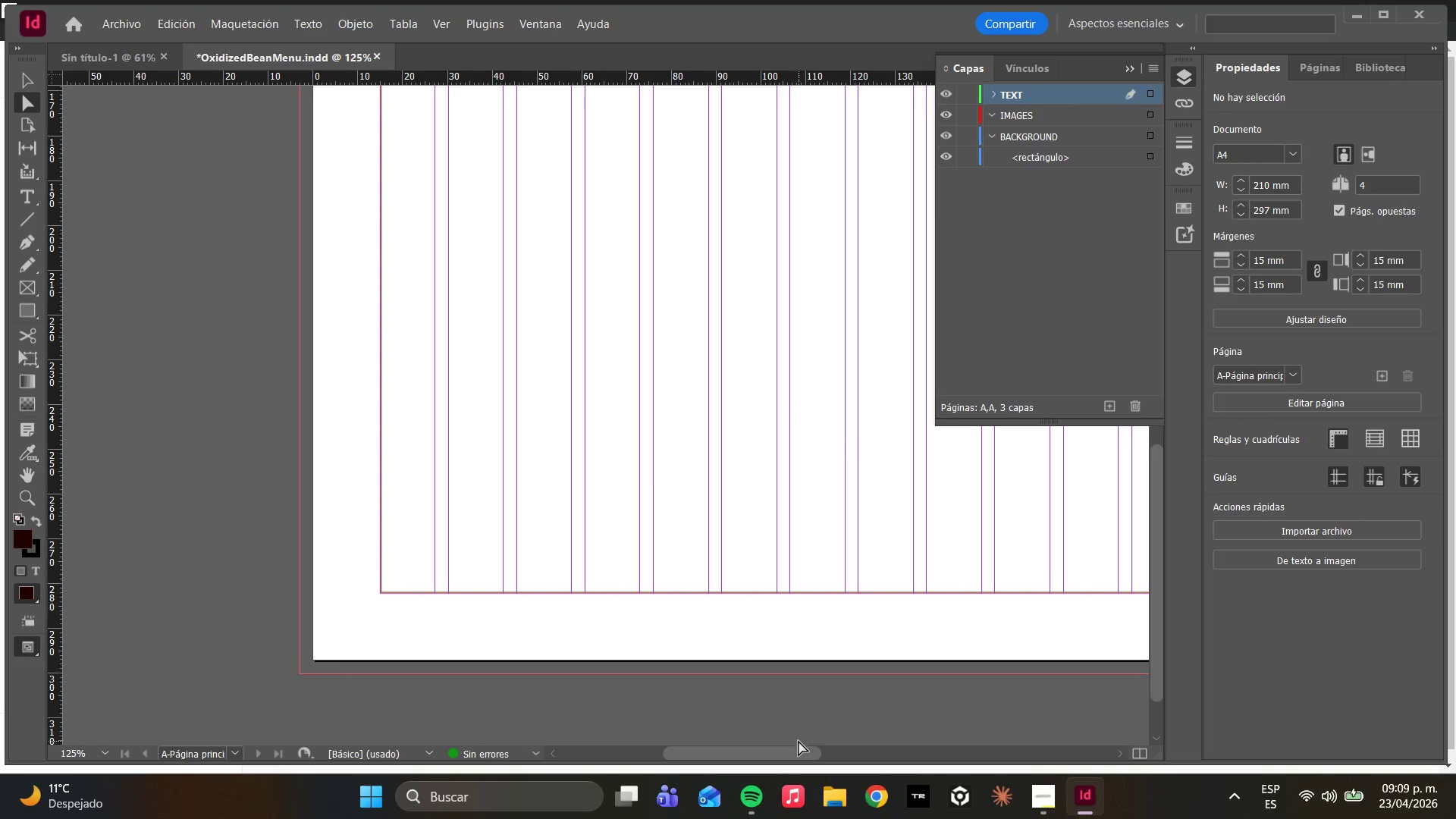 
left_click_drag(start_coordinate=[799, 755], to_coordinate=[872, 682])
 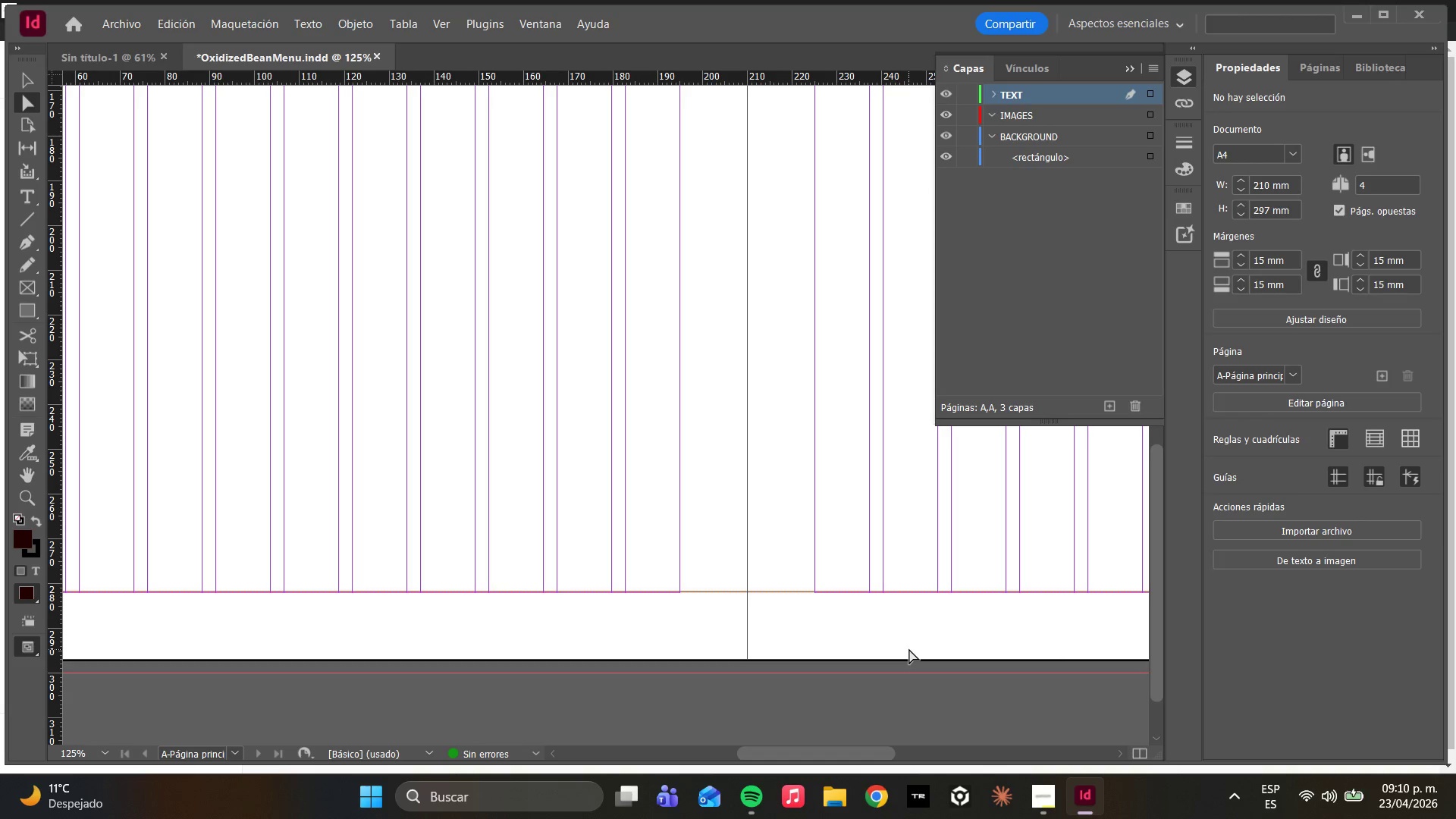 
hold_key(key=AltLeft, duration=0.91)
scroll: coordinate [782, 502], scroll_direction: down, amount: 3.0
 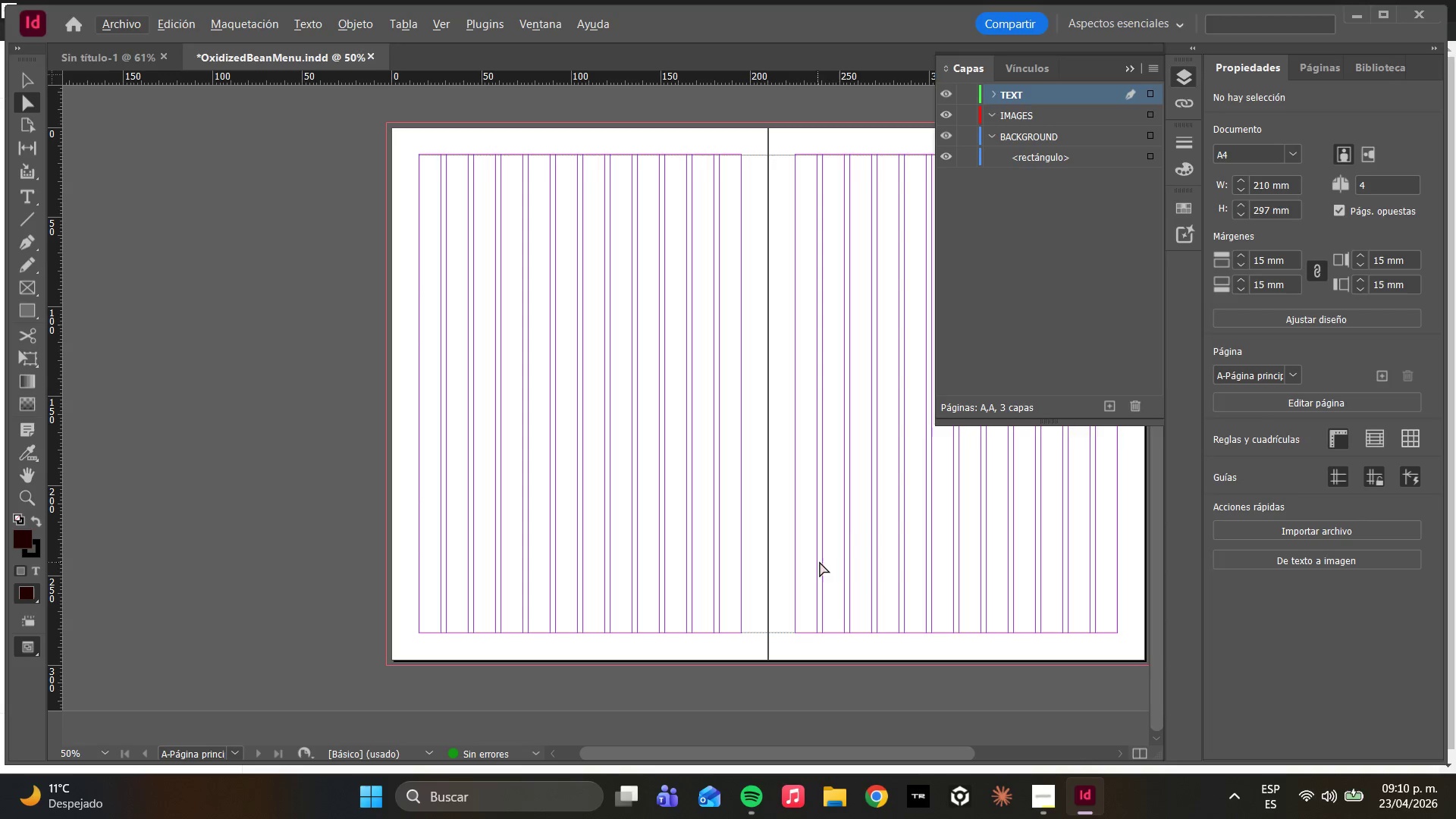 
hold_key(key=AltLeft, duration=0.31)
 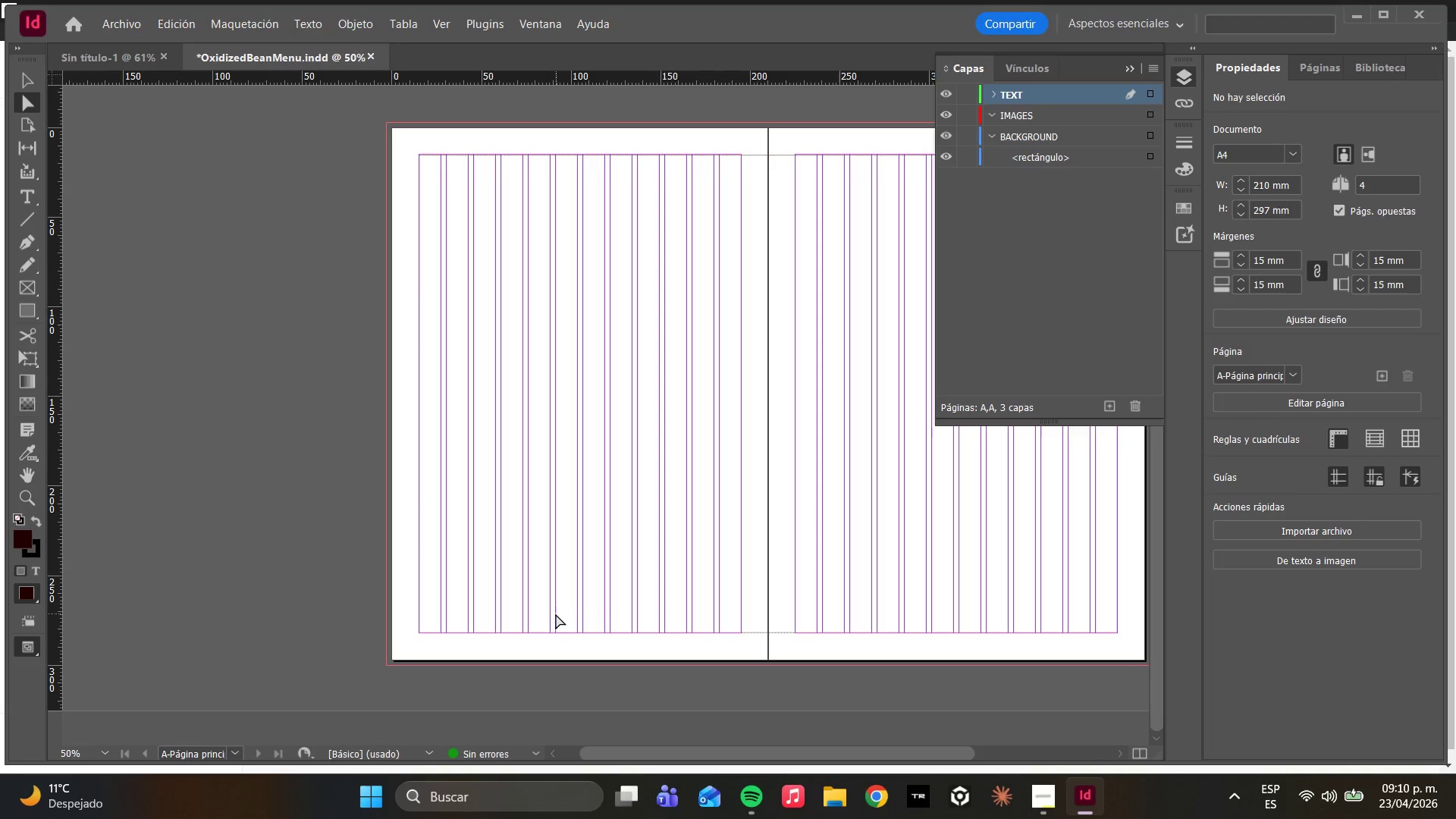 
hold_key(key=AltLeft, duration=0.94)
 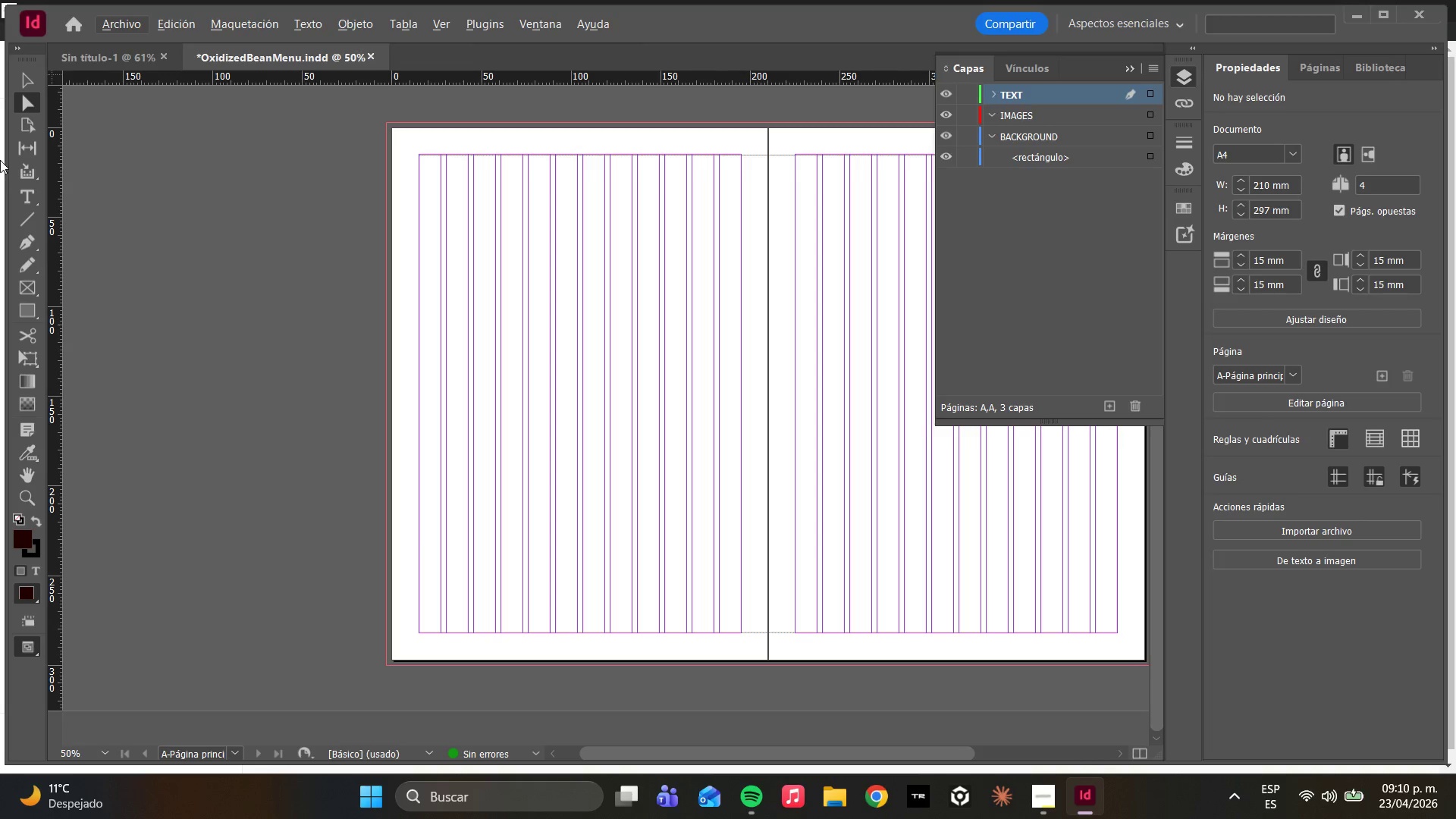 
left_click([33, 193])
 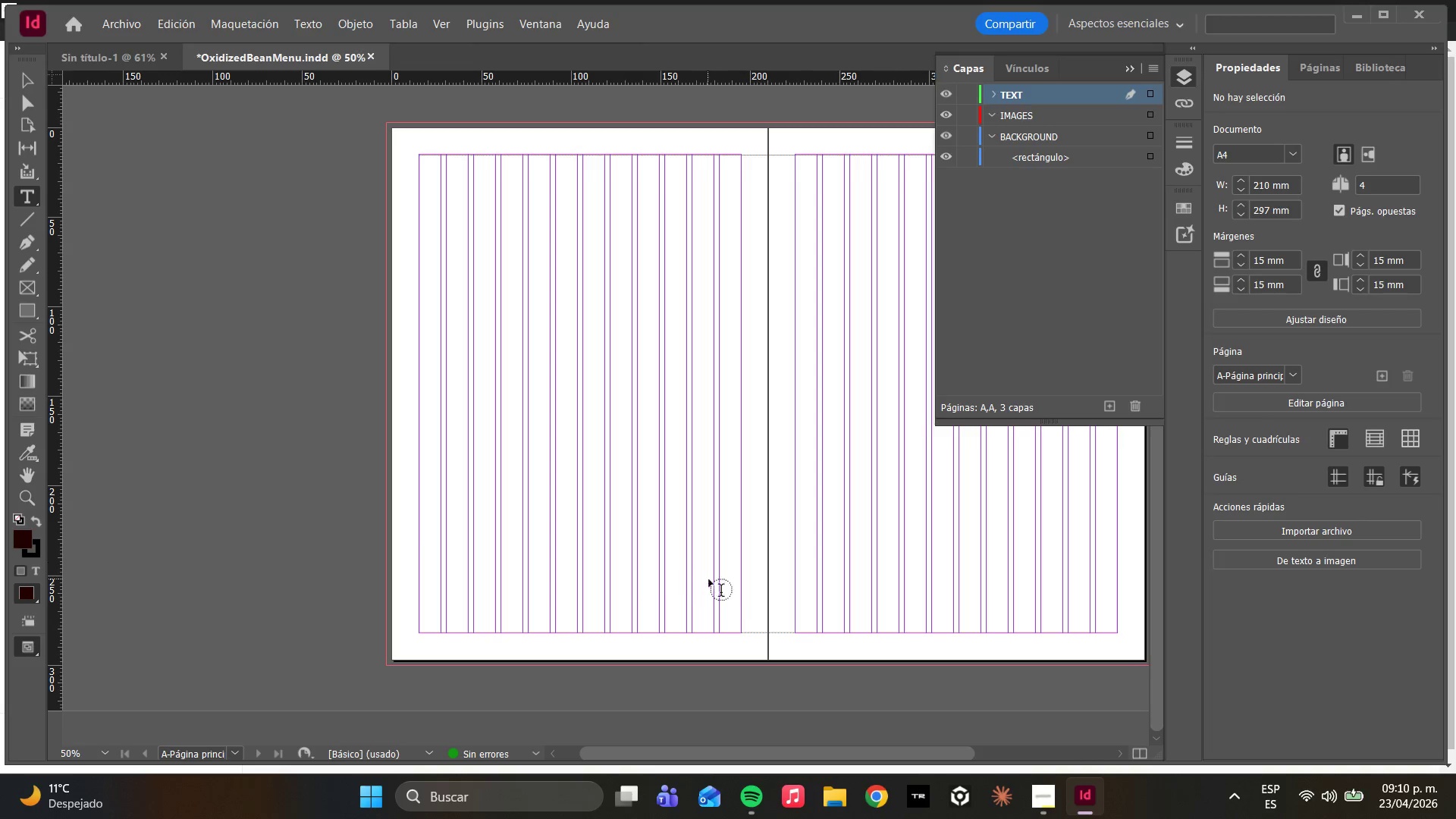 
hold_key(key=AltLeft, duration=1.58)
 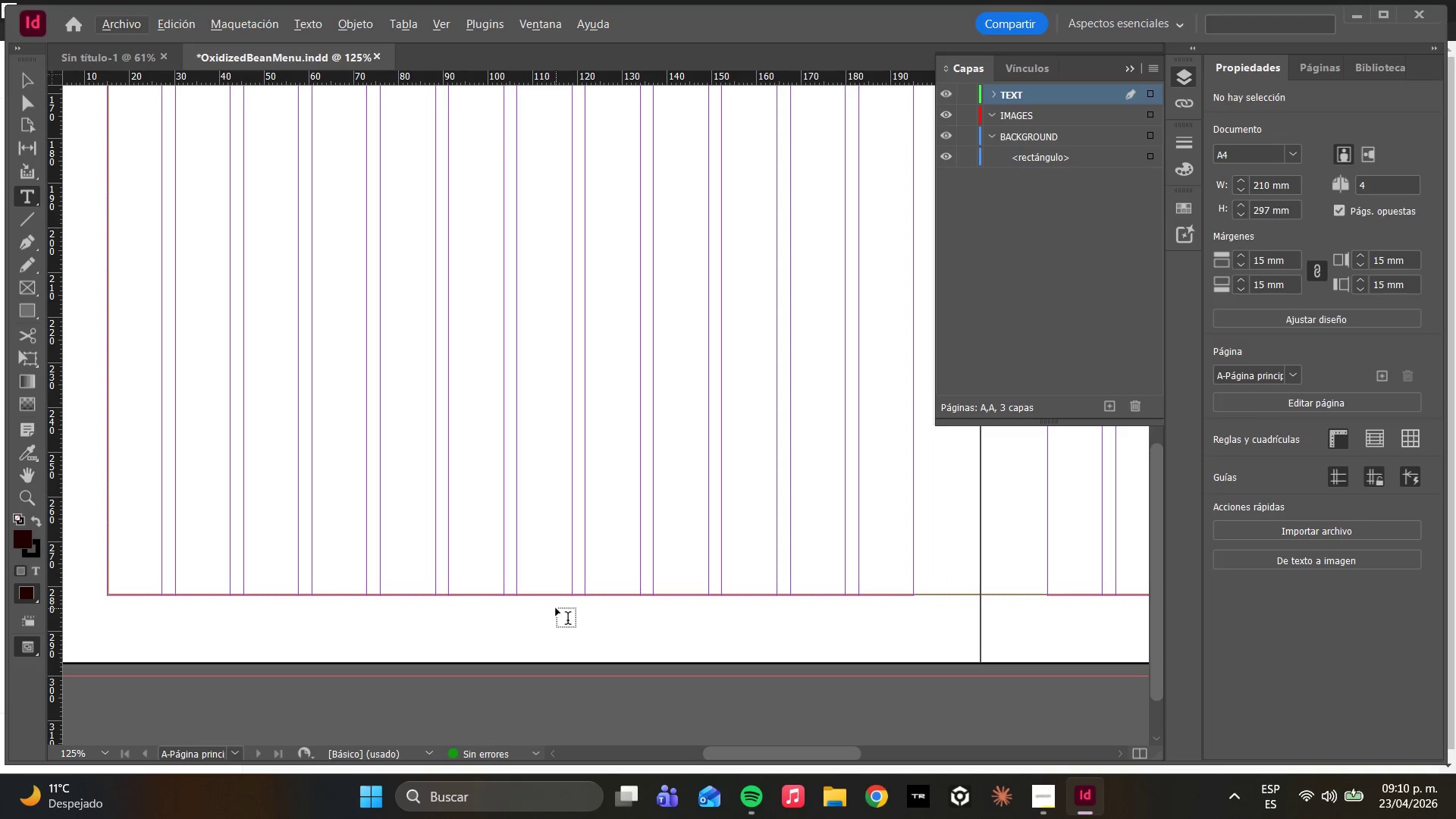 
scroll: coordinate [725, 602], scroll_direction: down, amount: 1.0
 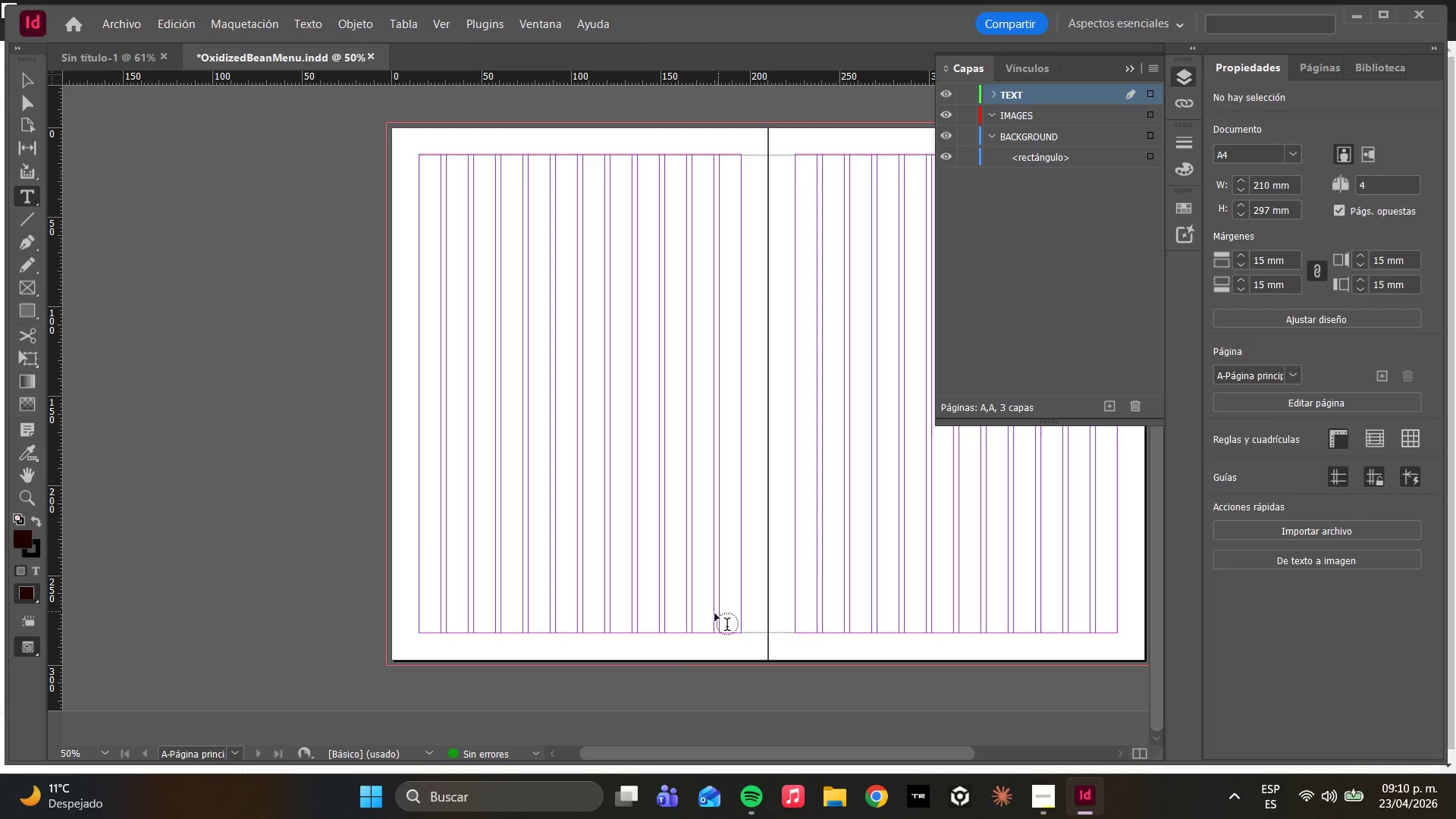 
scroll: coordinate [604, 655], scroll_direction: up, amount: 3.0
 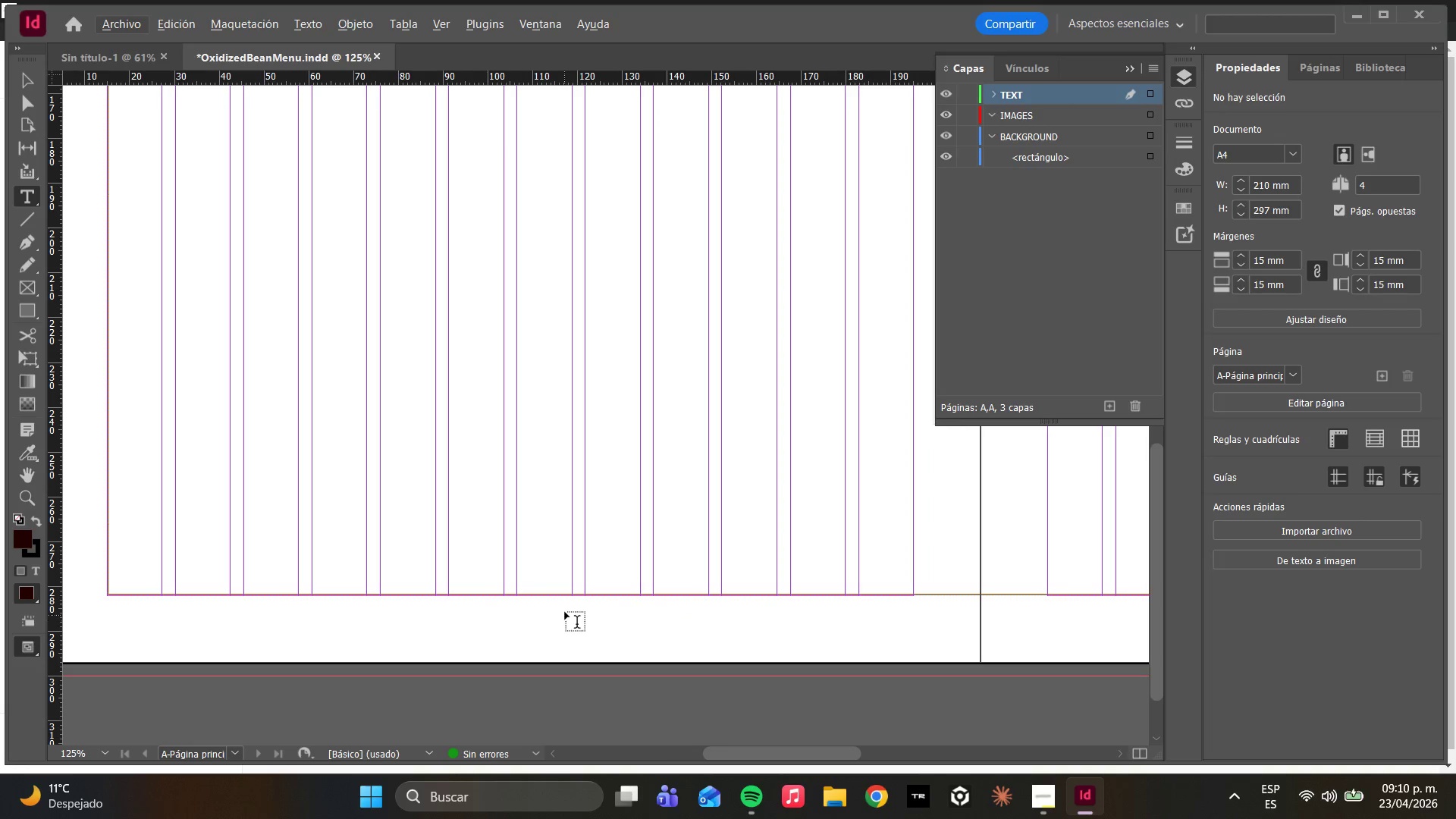 
left_click_drag(start_coordinate=[555, 608], to_coordinate=[619, 656])
 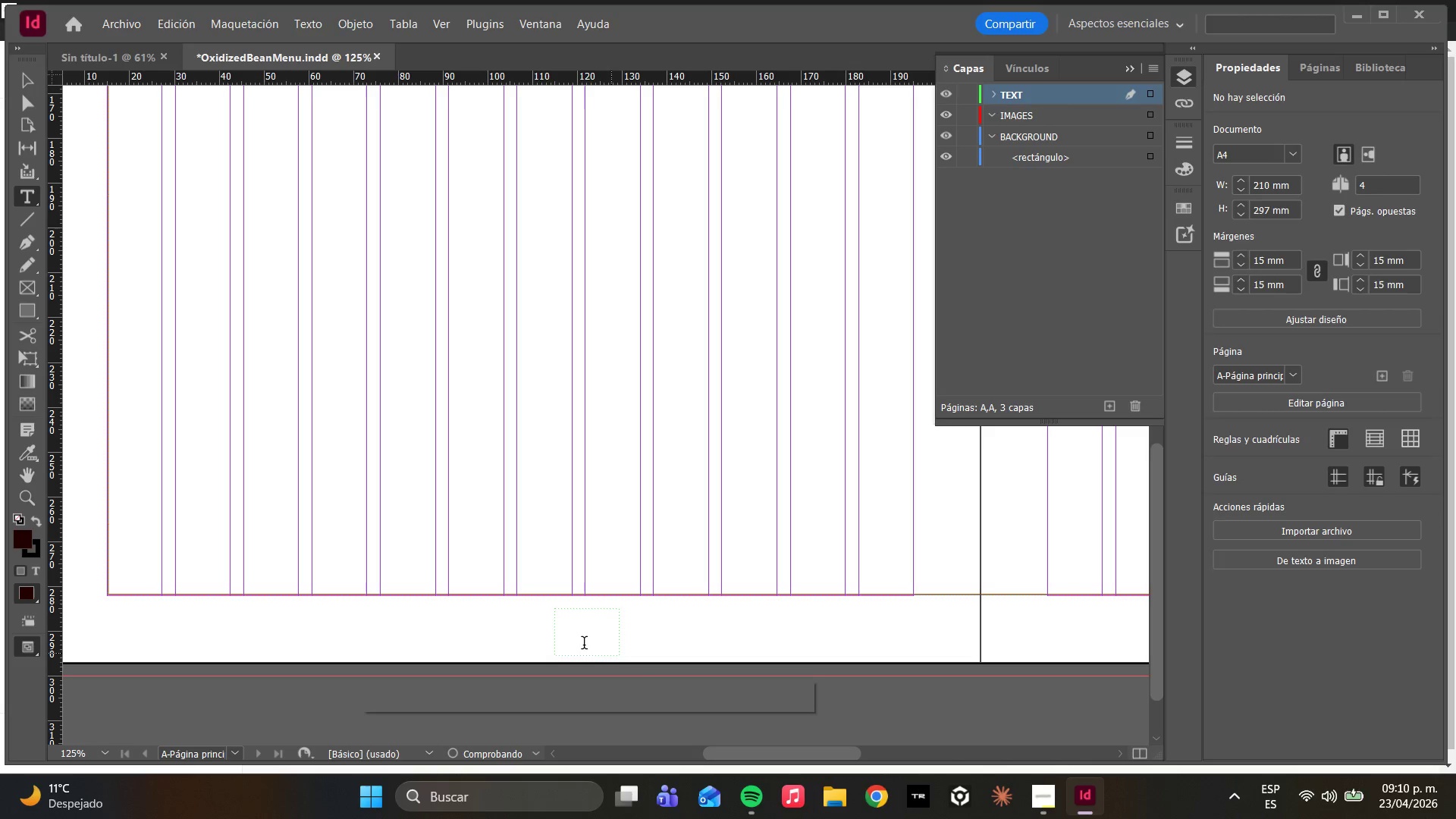 
key(1)
 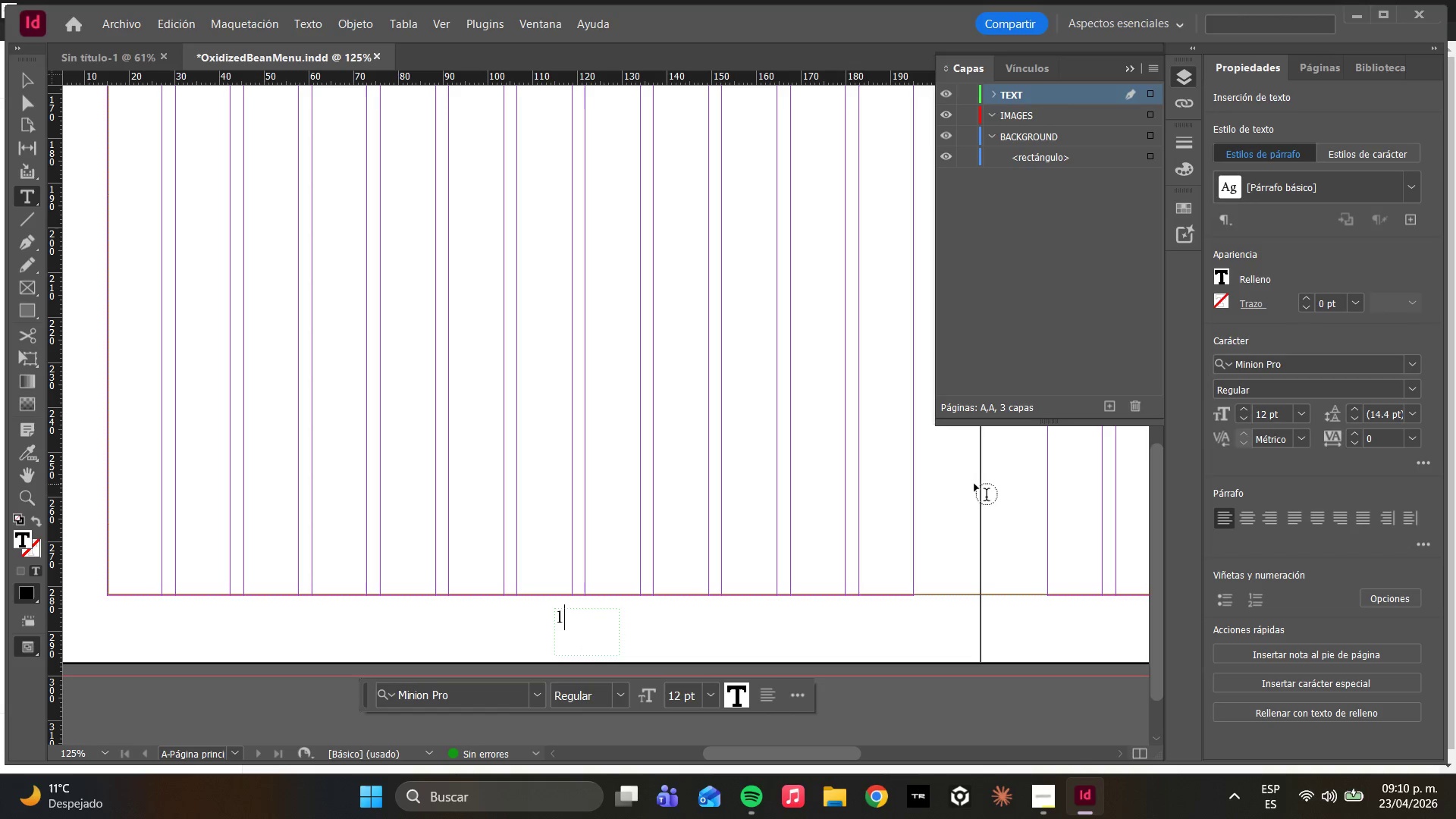 
wait(7.48)
 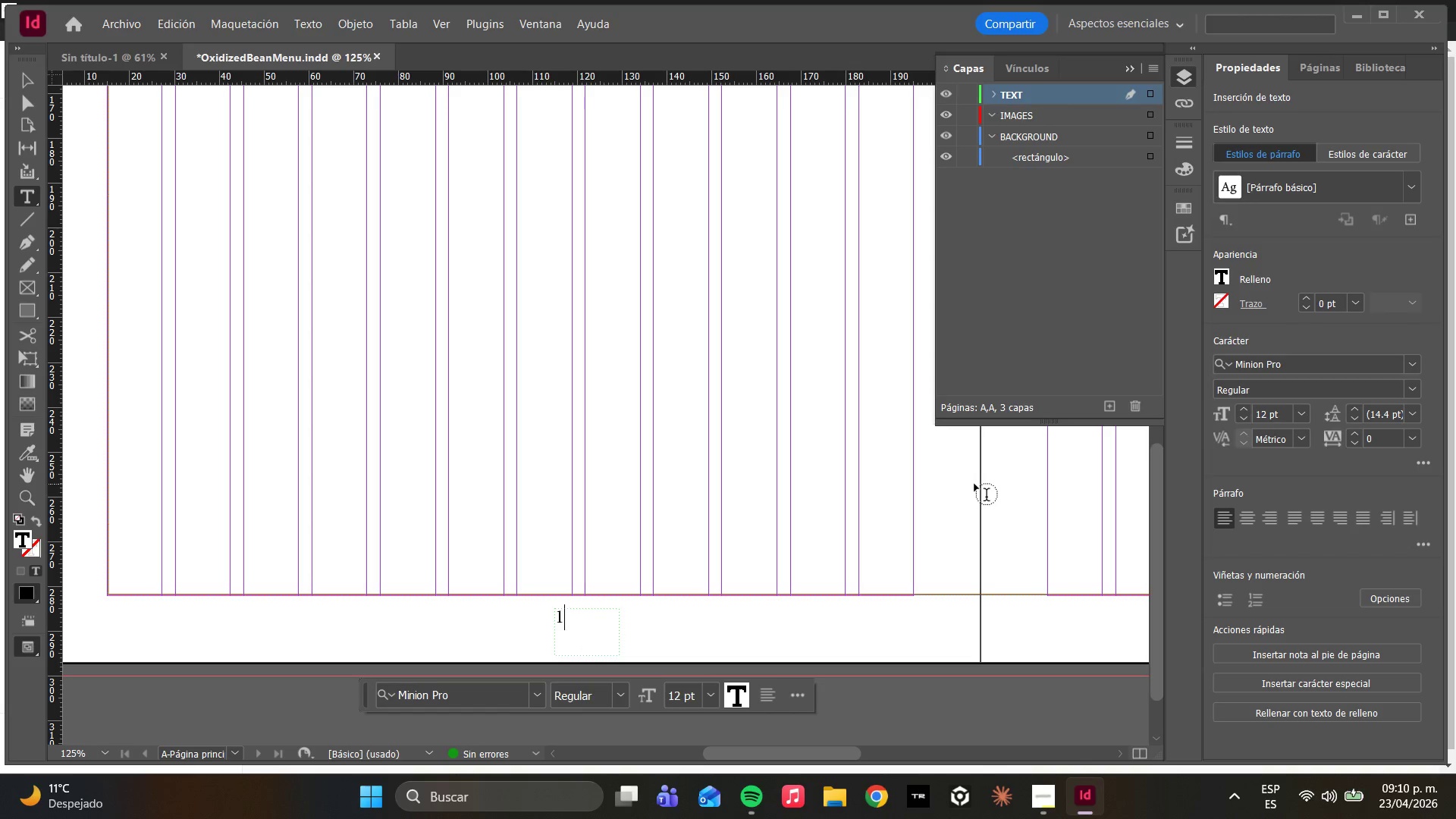 
left_click([306, 16])
 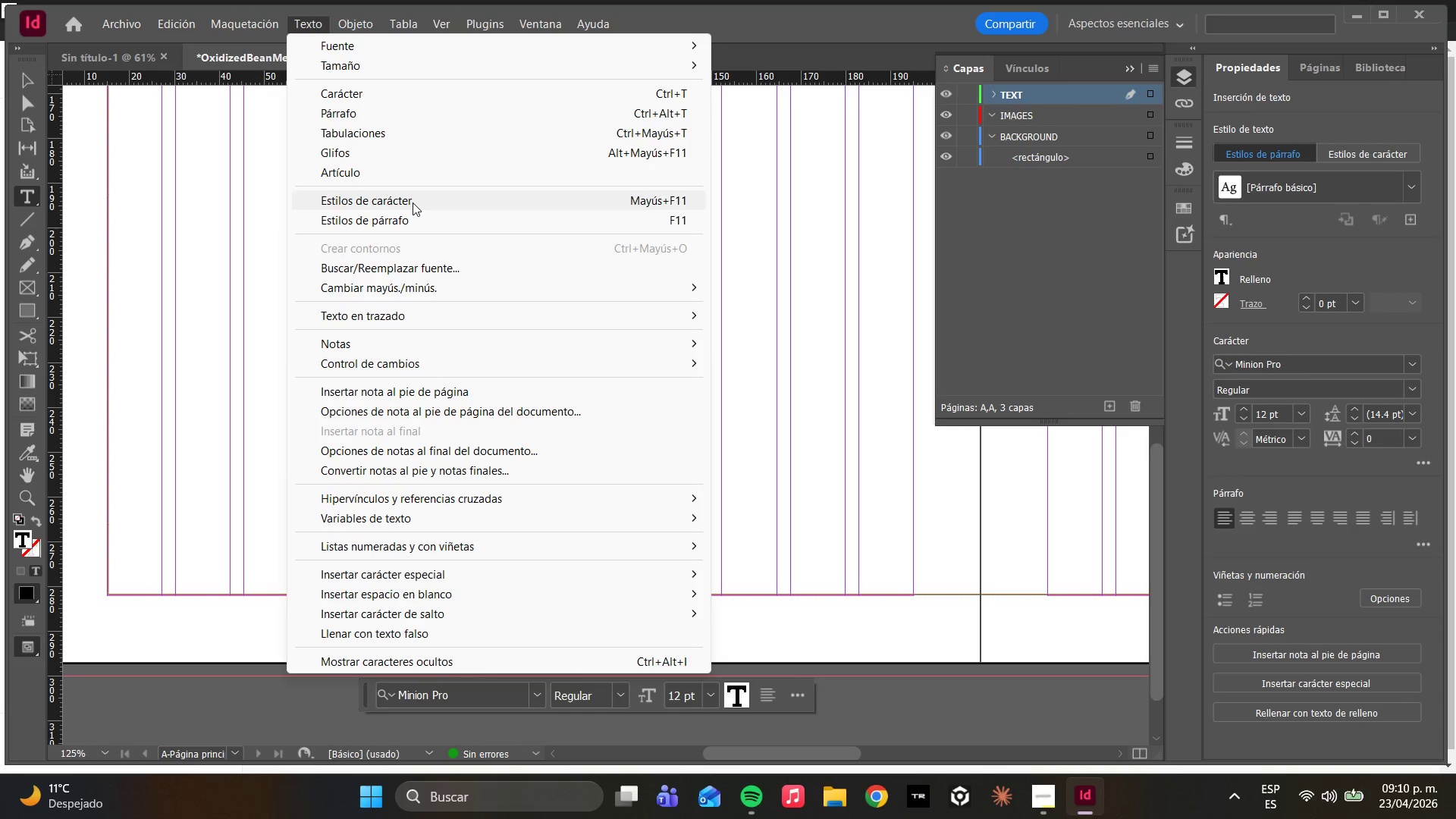 
wait(9.72)
 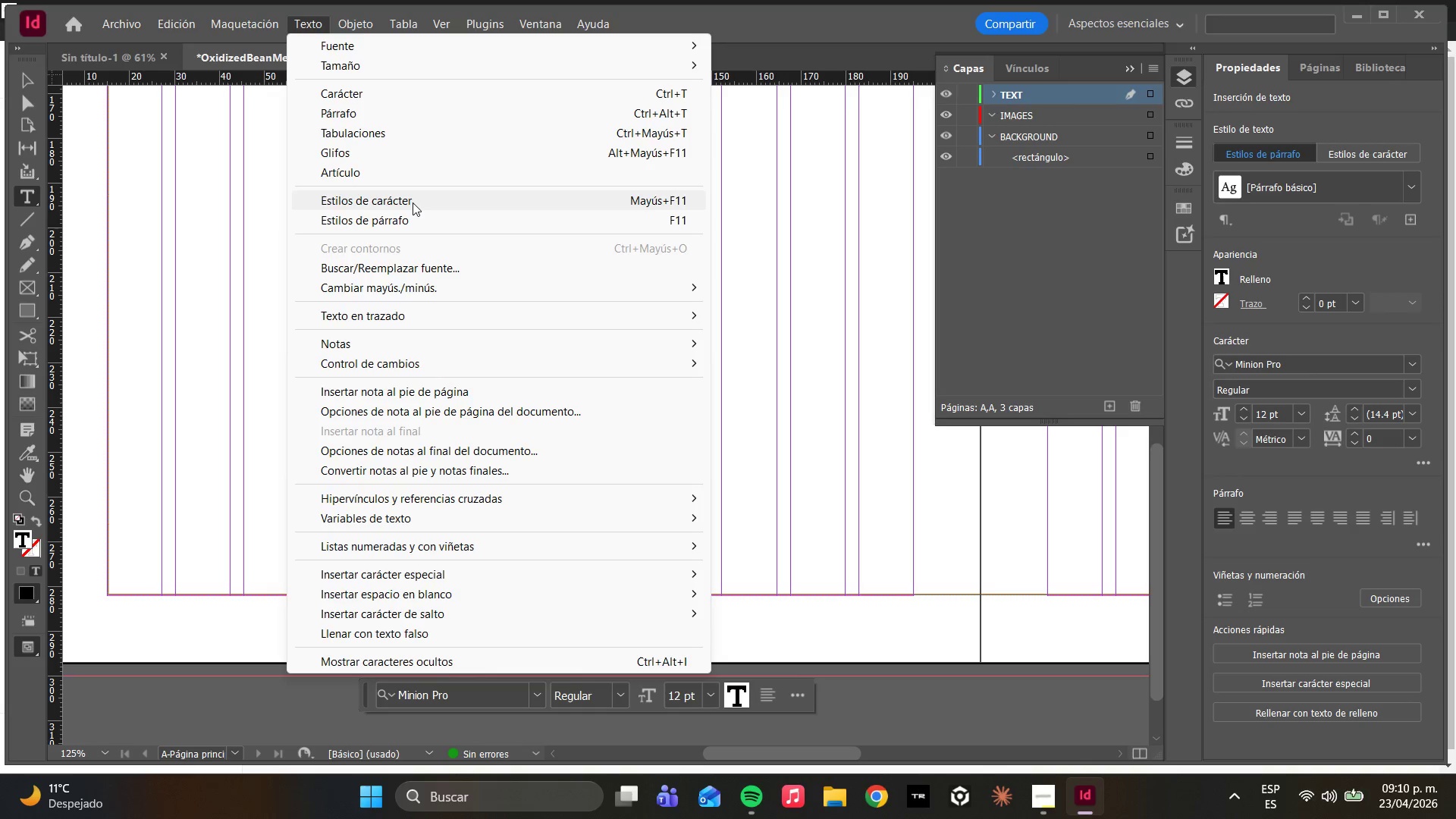 
left_click([448, 574])
 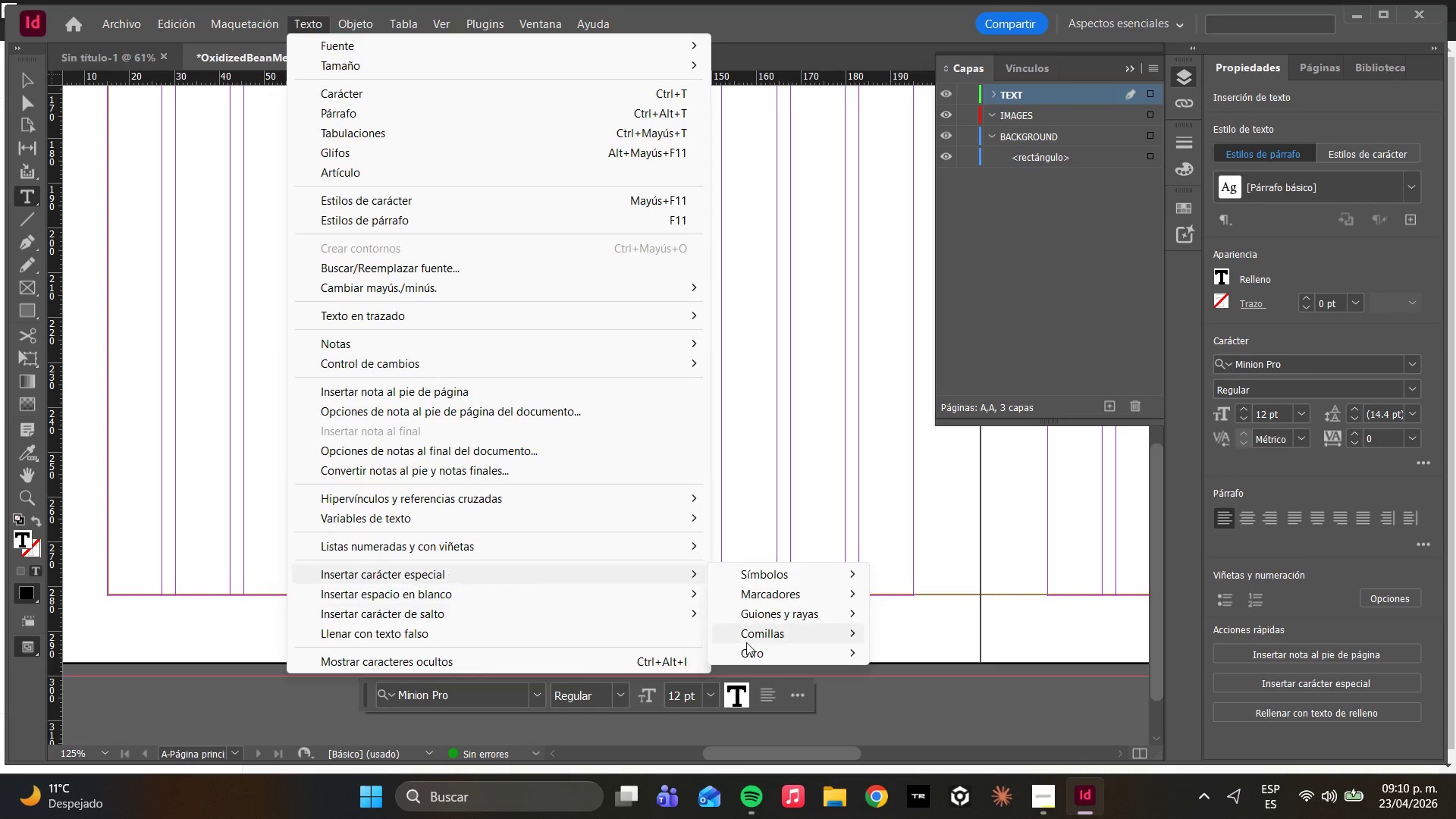 
mouse_move([763, 603])
 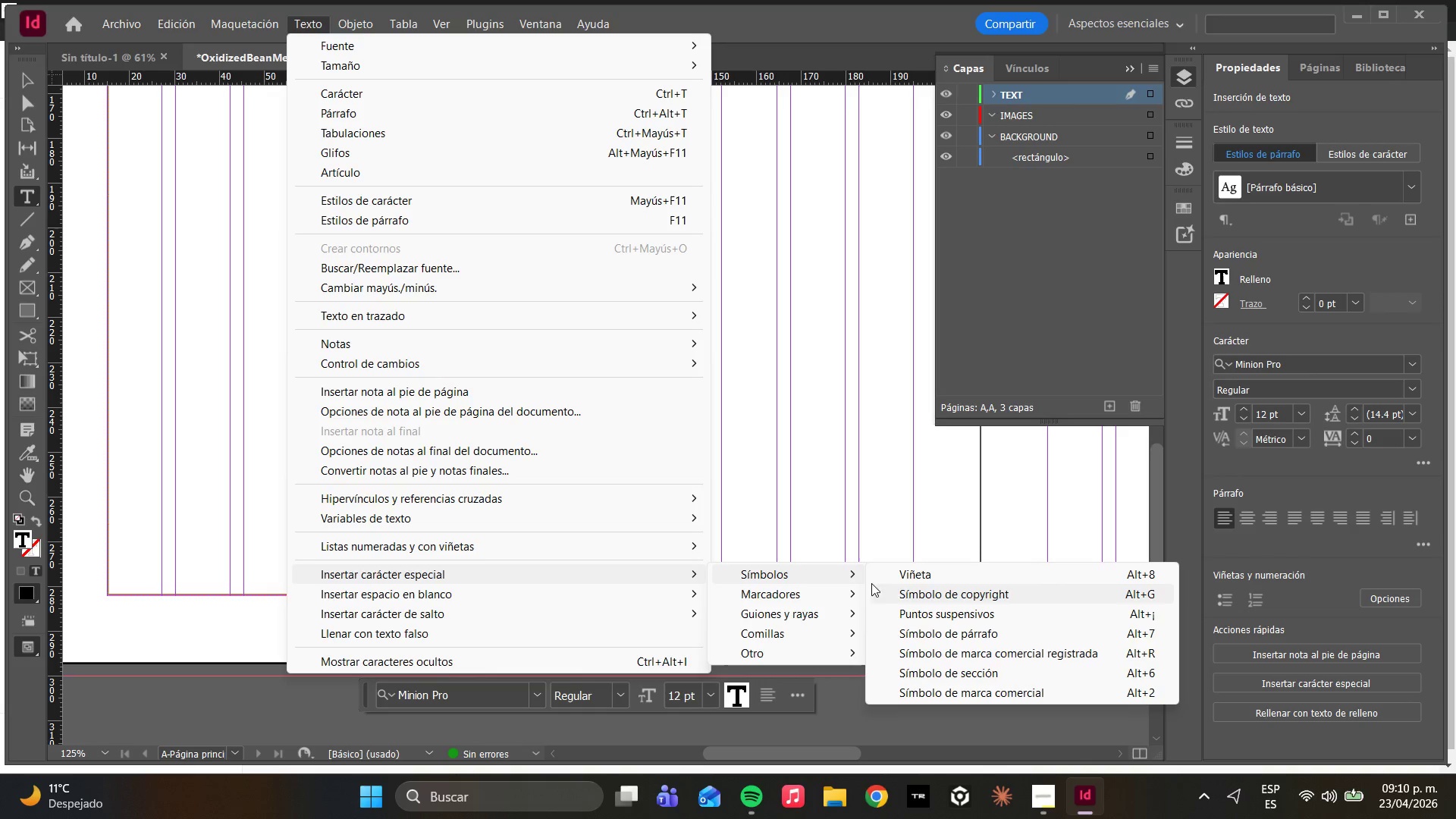 
mouse_move([869, 595])
 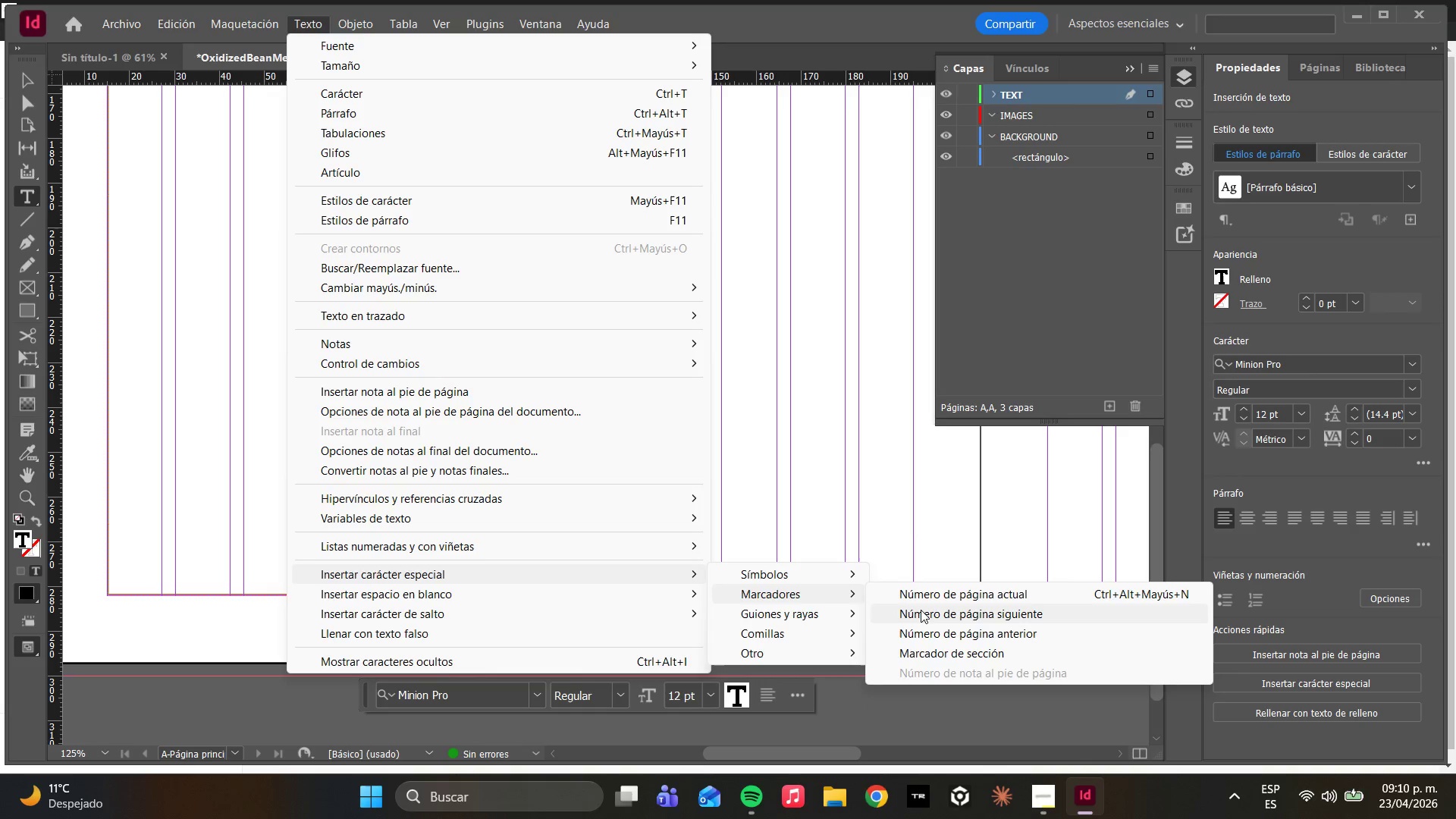 
left_click([926, 594])
 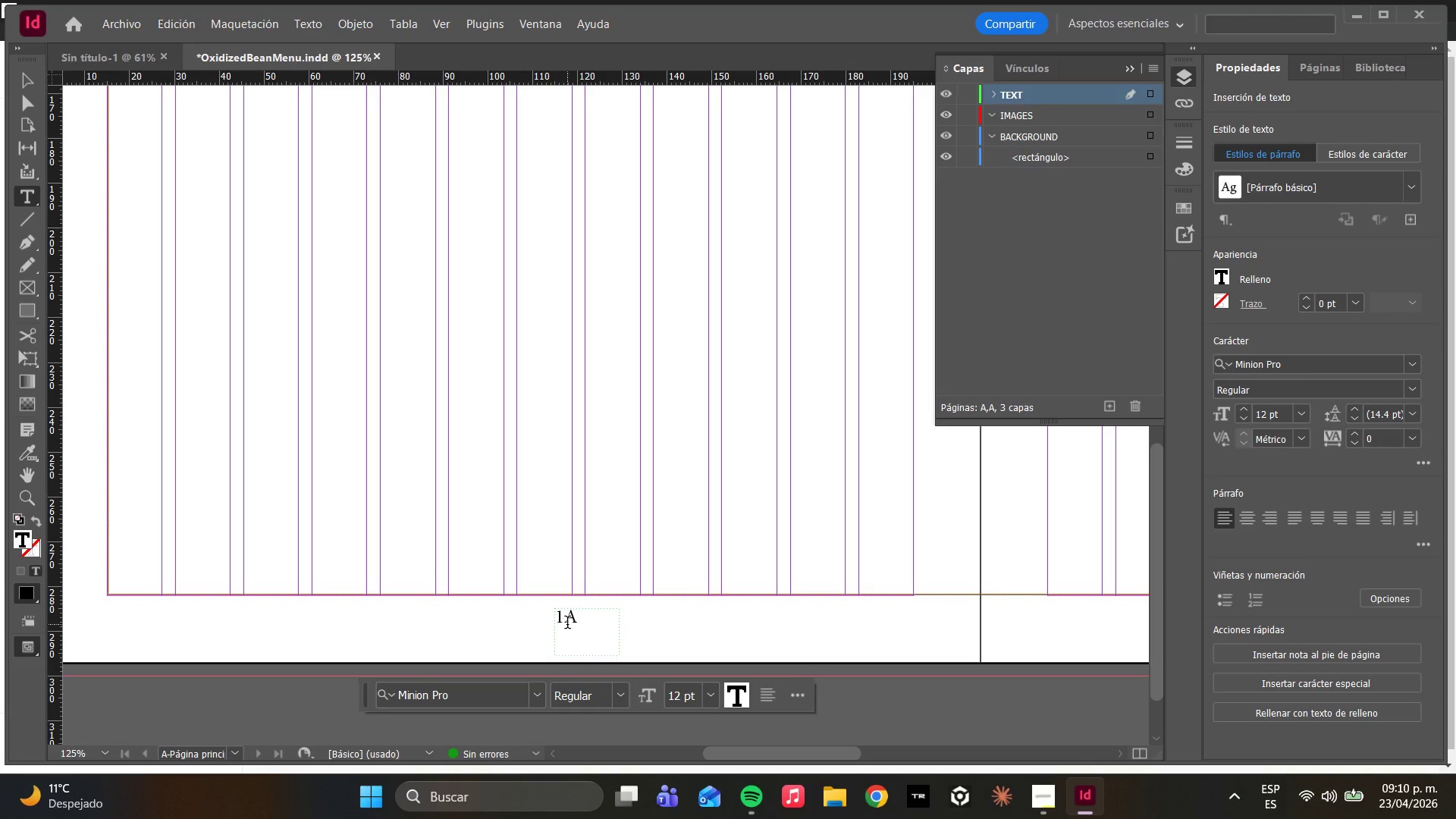 
left_click([567, 624])
 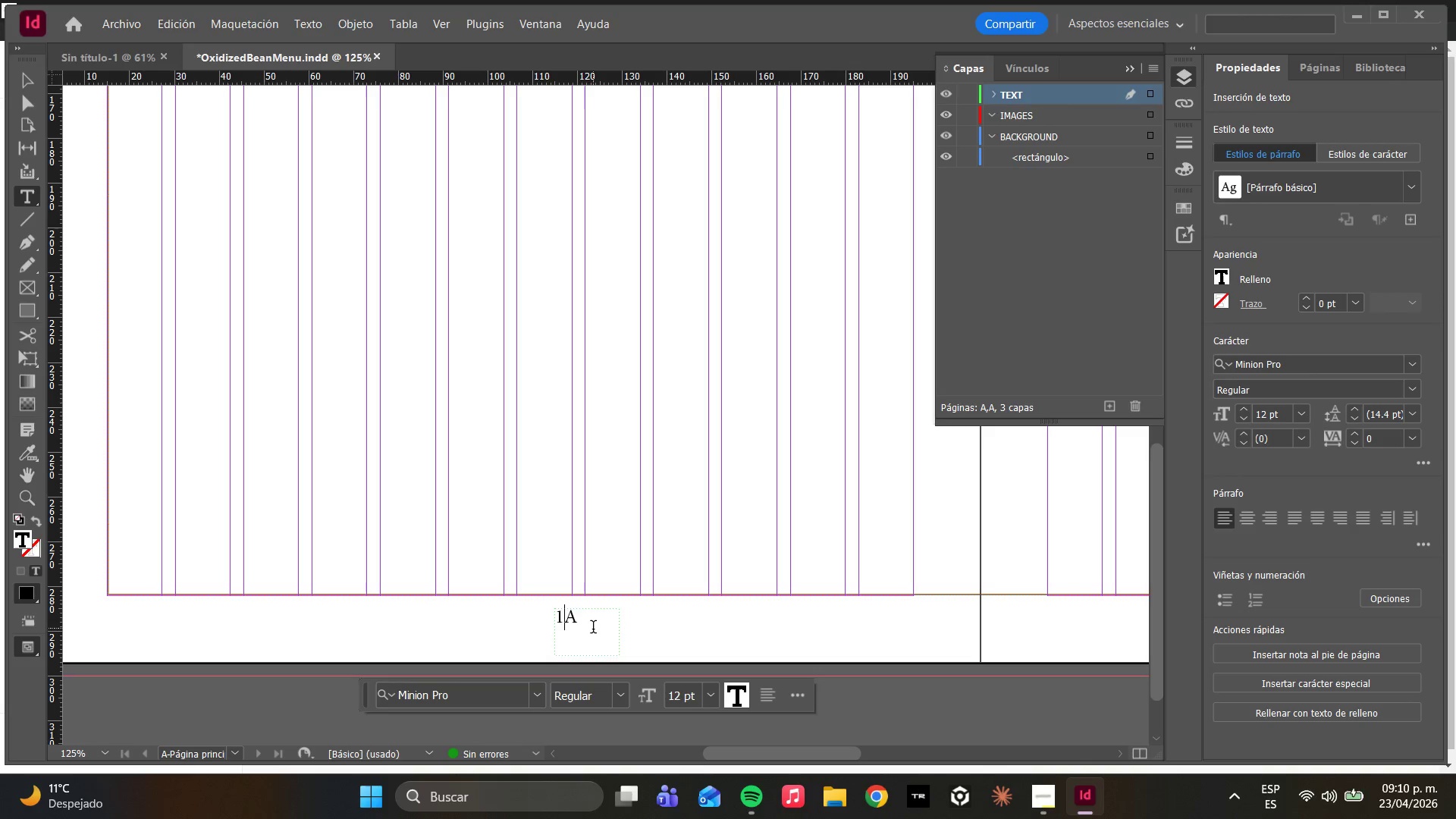 
hold_key(key=AltLeft, duration=1.12)
 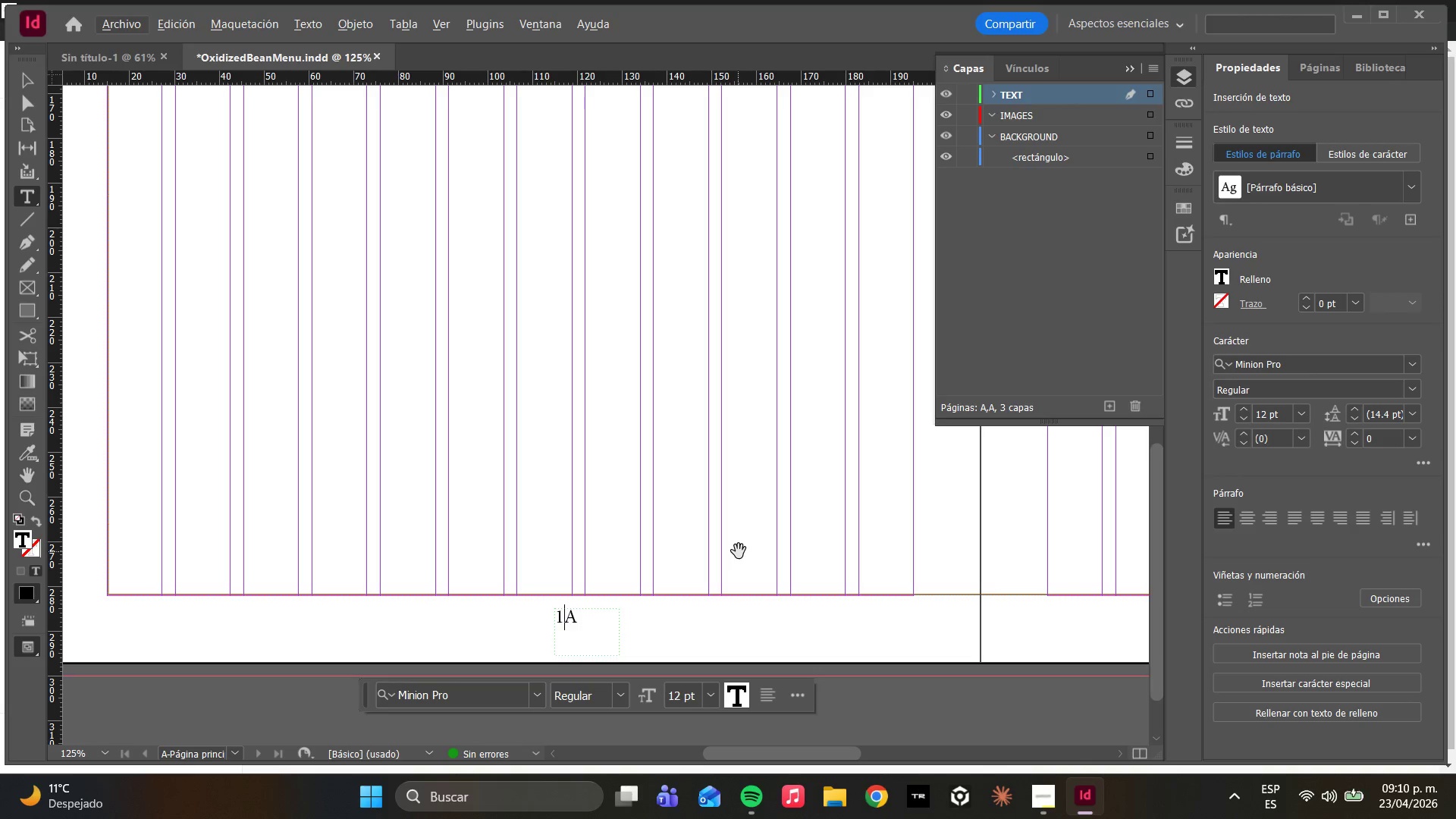 
hold_key(key=ControlLeft, duration=2.62)
scroll: coordinate [739, 551], scroll_direction: down, amount: 3.0
 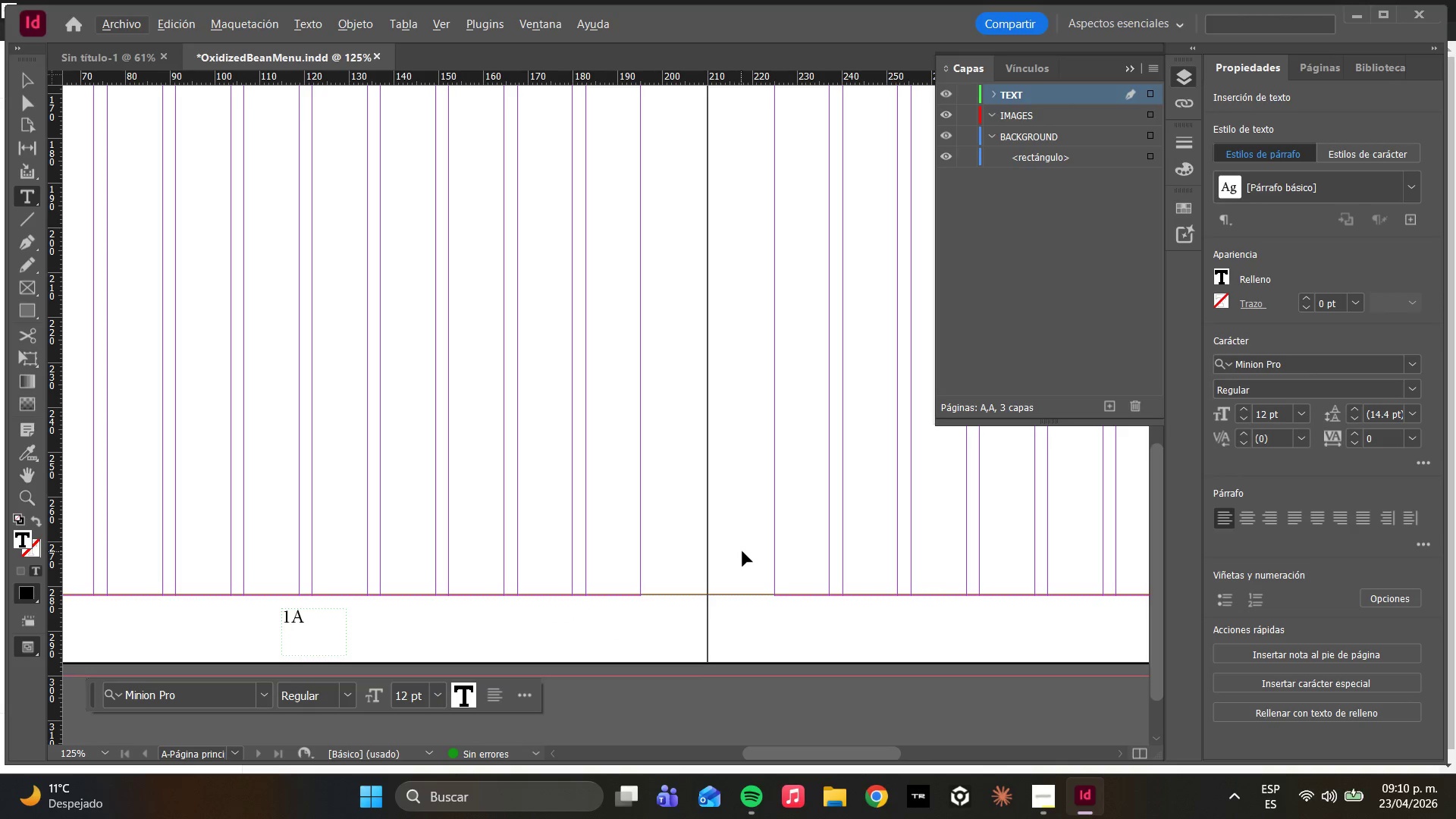 
scroll: coordinate [744, 557], scroll_direction: up, amount: 6.0
 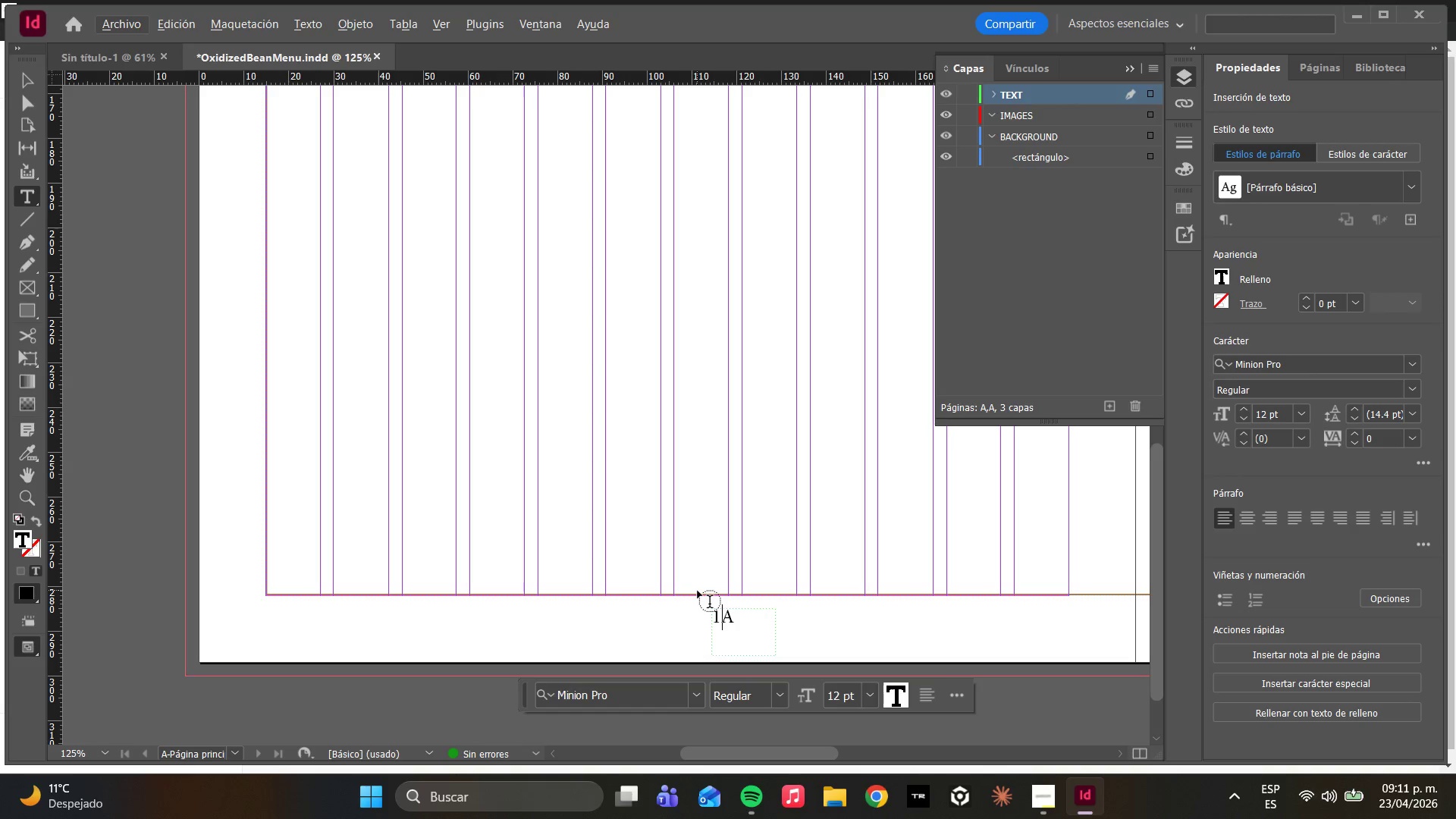 
wait(9.48)
 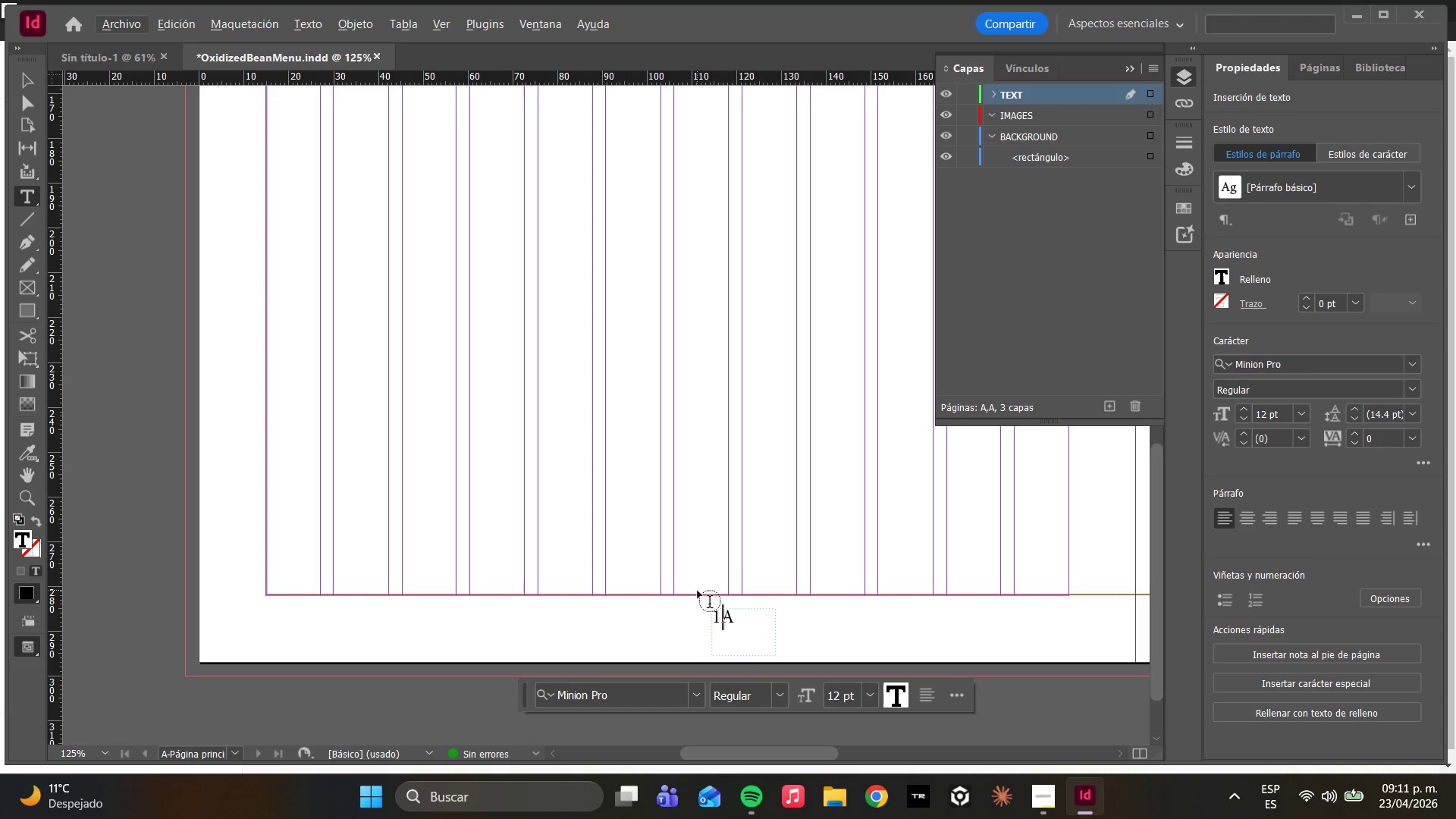 
key(Control+A)
 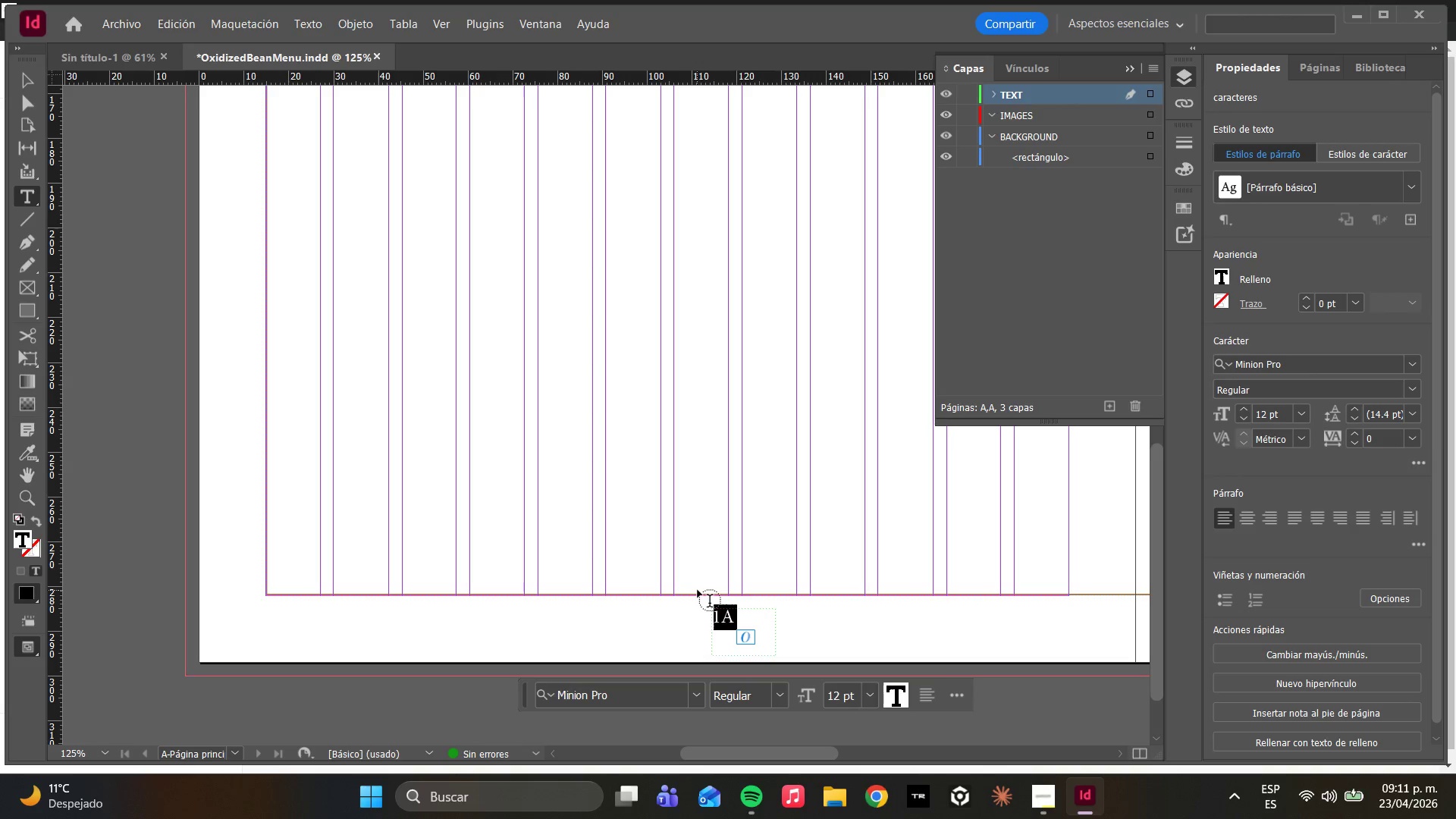 
wait(8.16)
 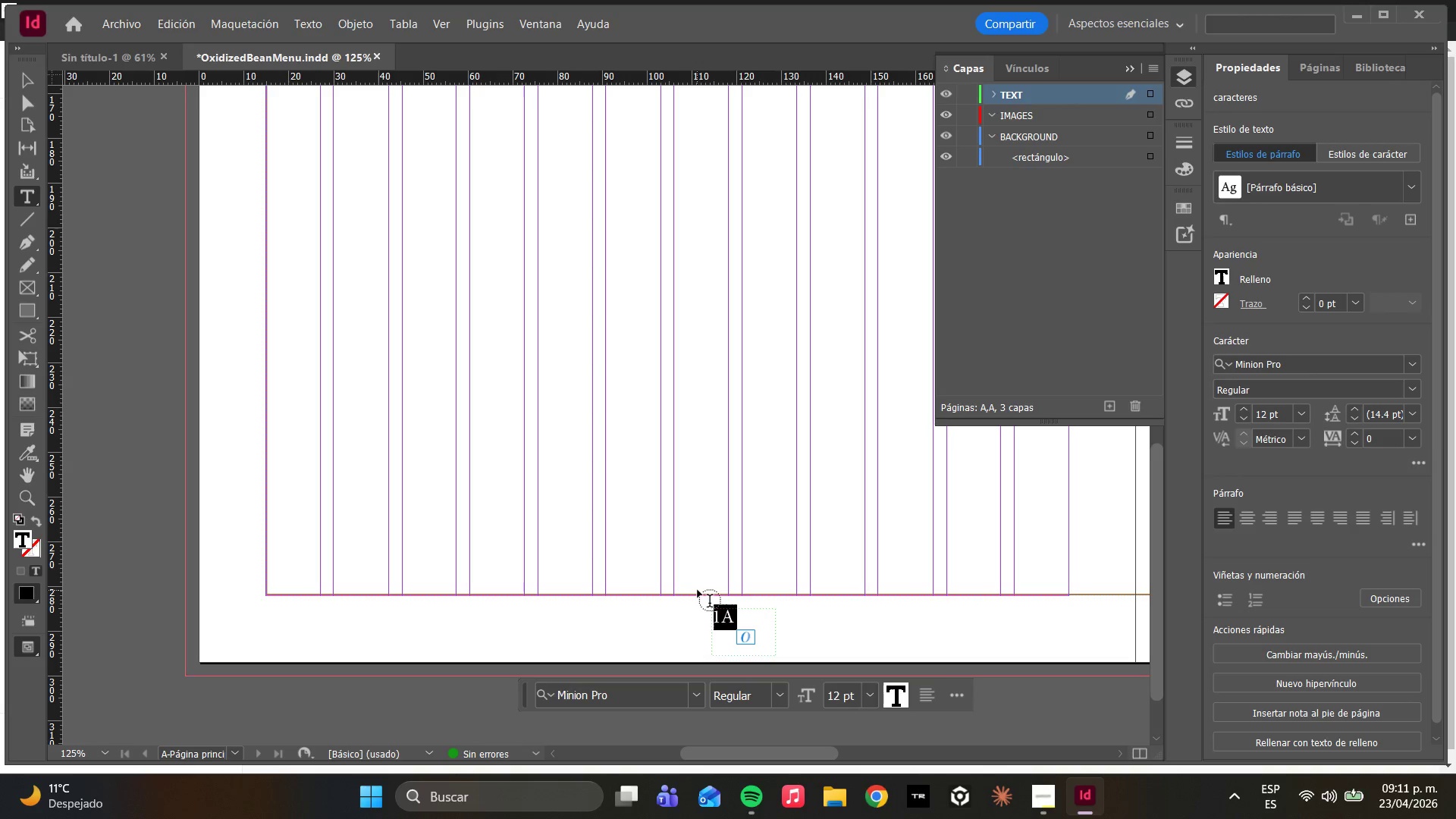 
type(JI)
key(Backspace)
type(OS)
 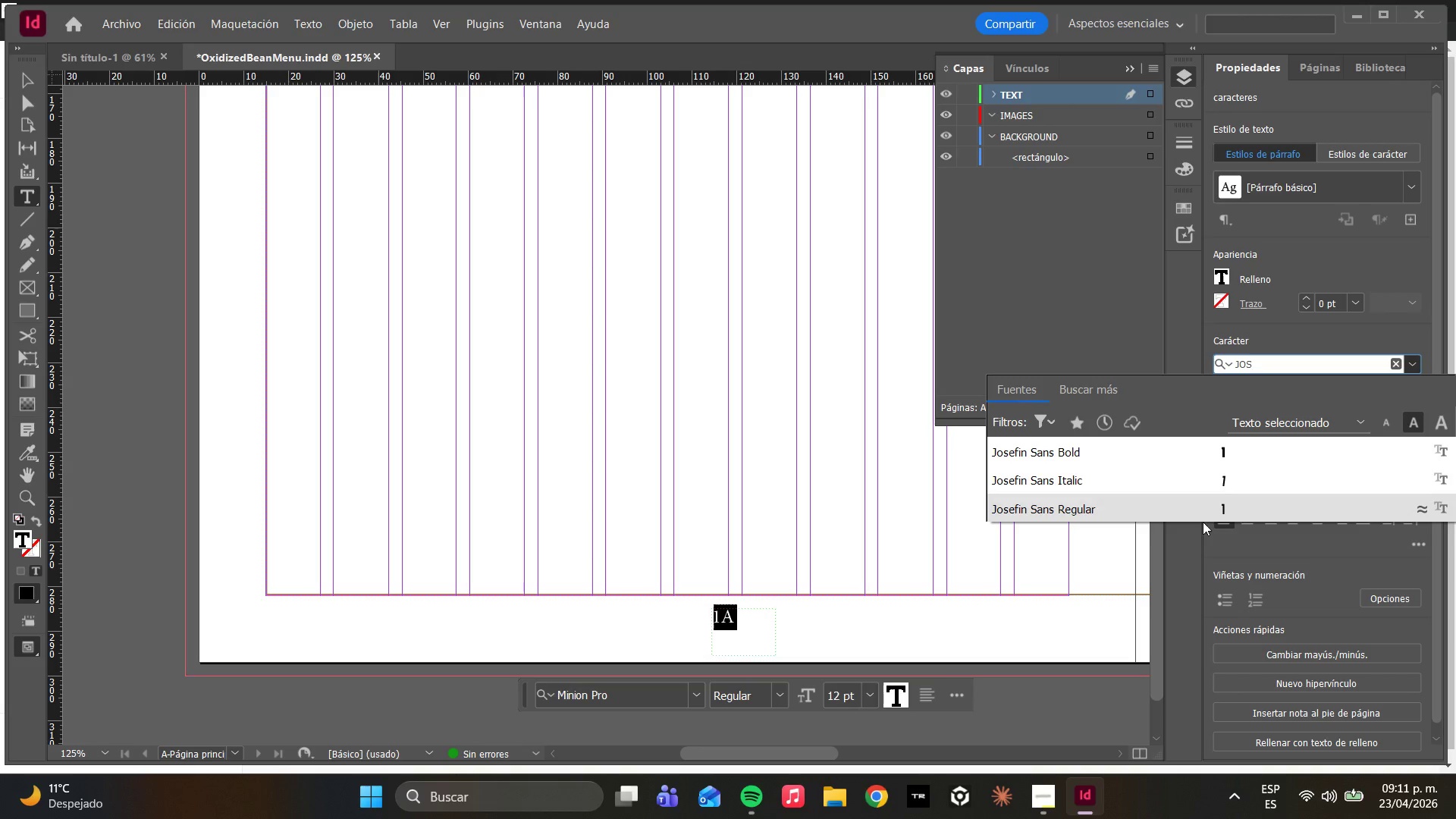 
left_click([1134, 507])
 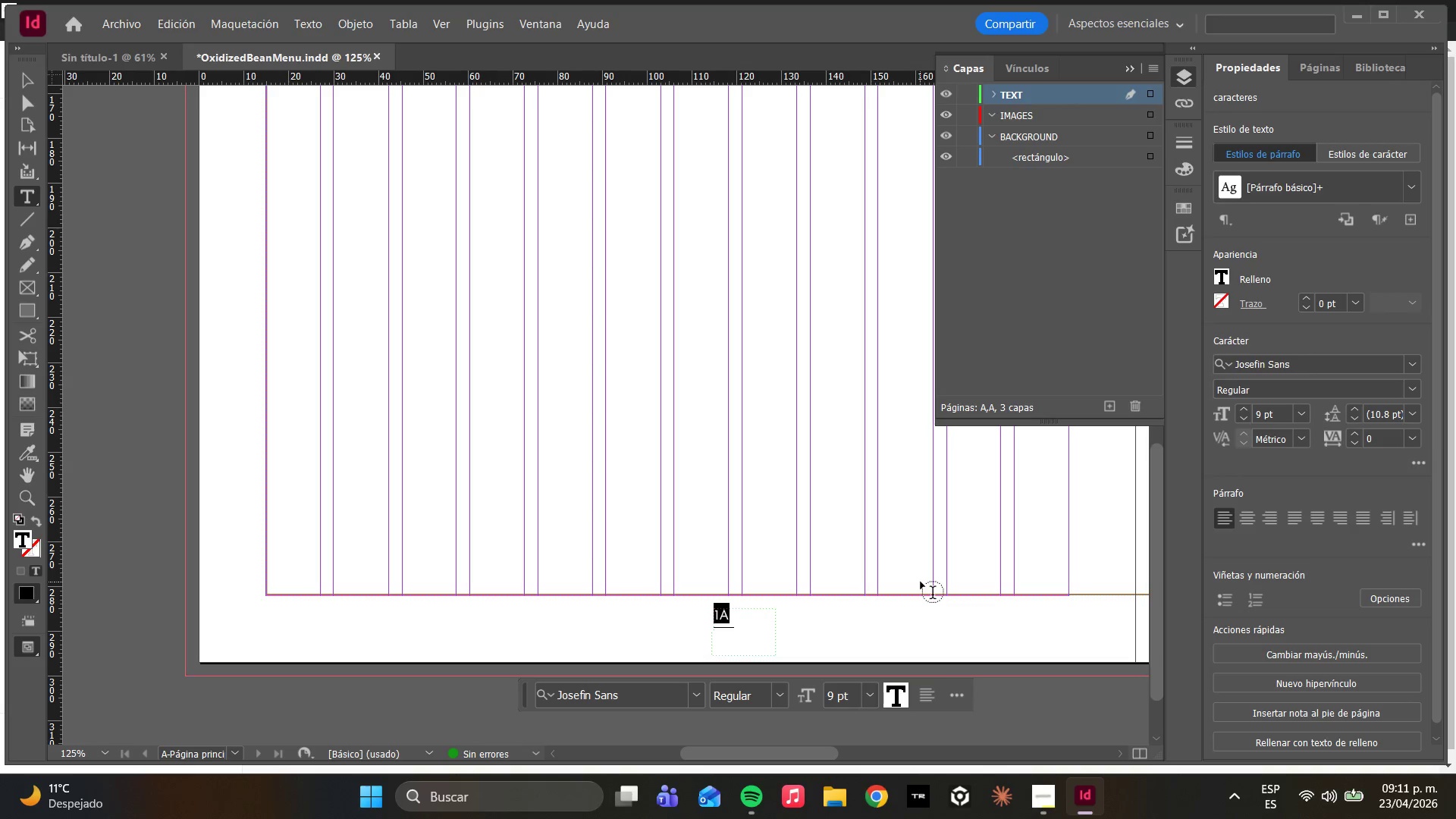 
wait(16.92)
 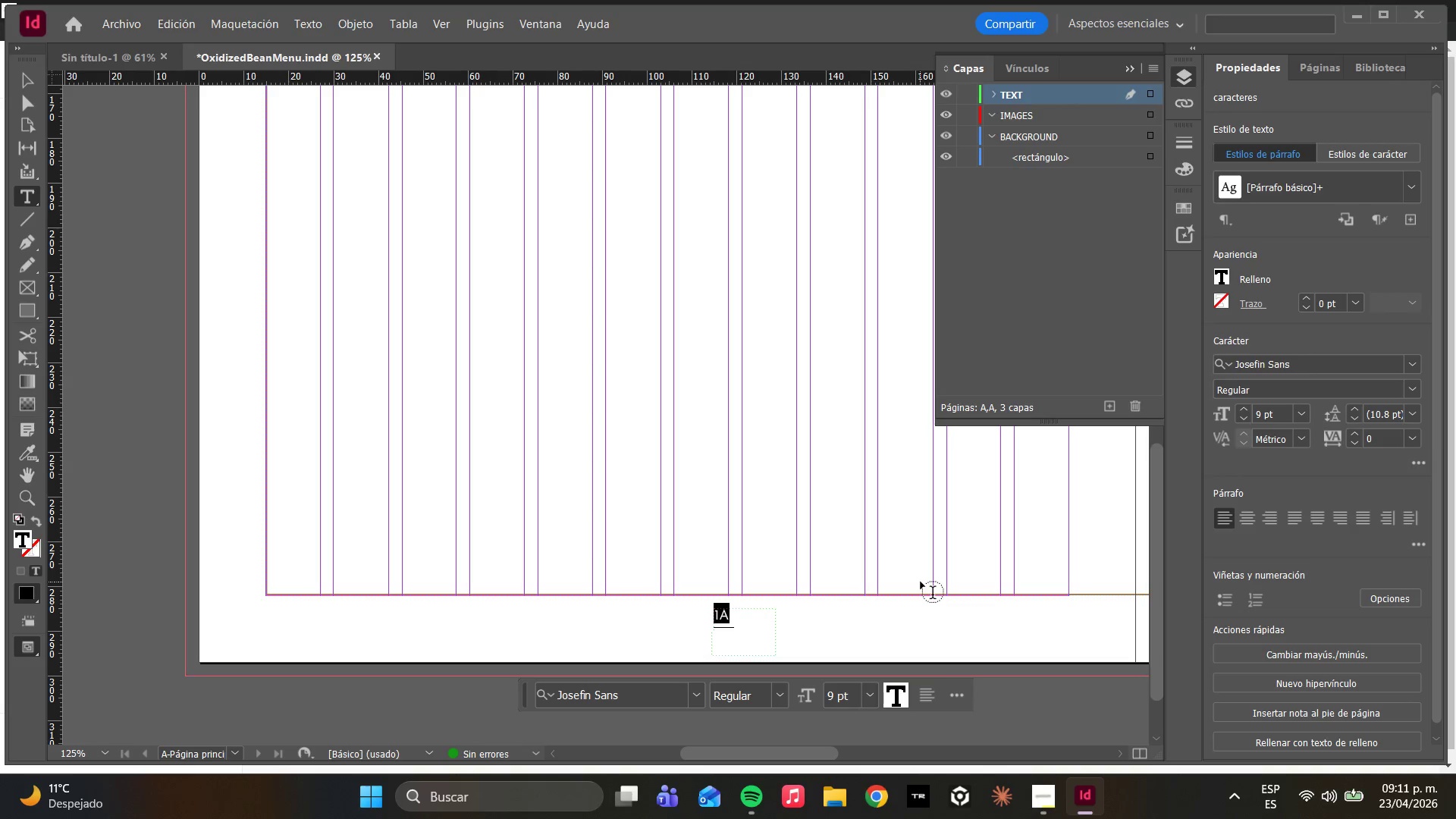 
key(F5)
 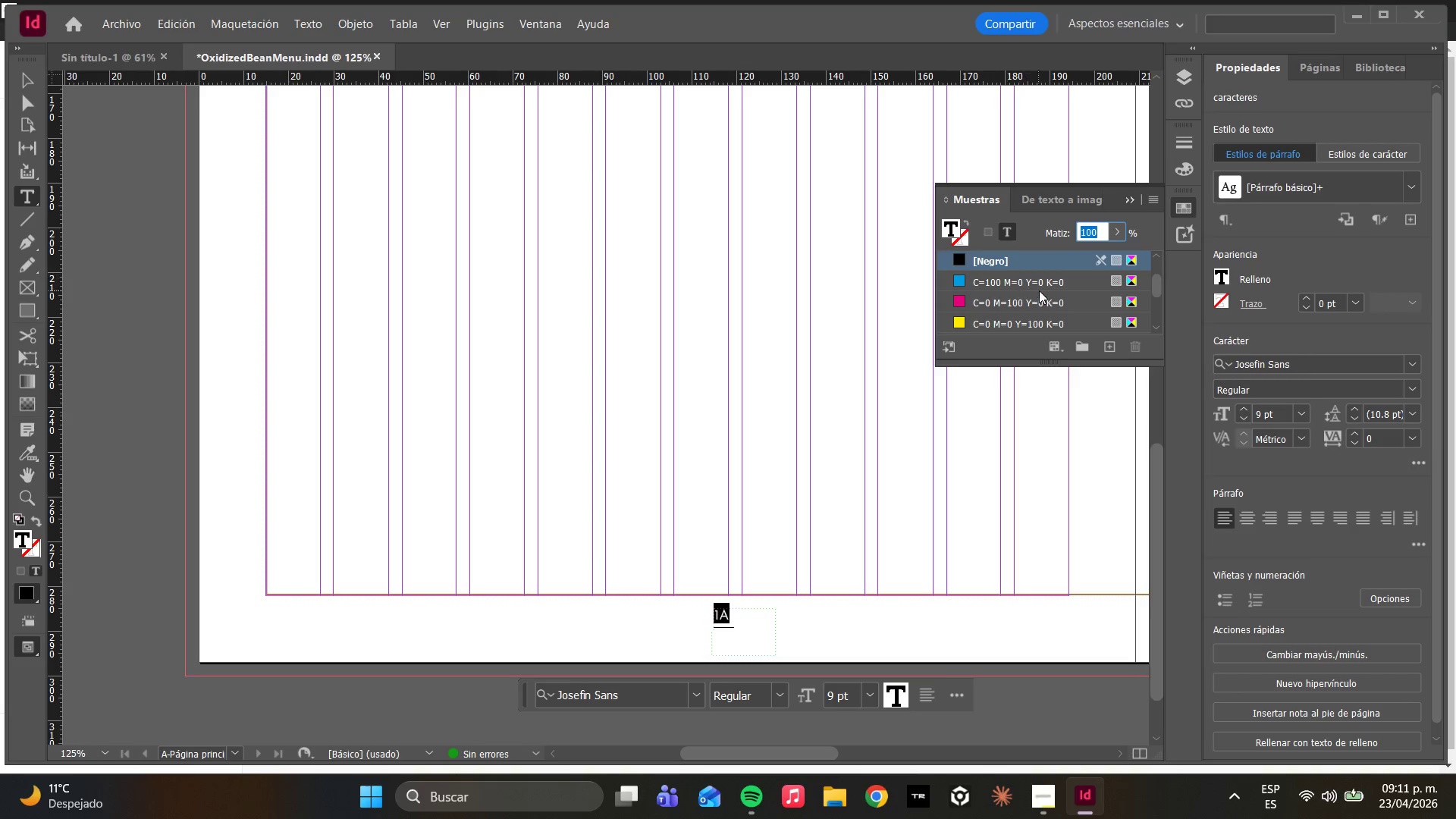 
scroll: coordinate [1031, 301], scroll_direction: down, amount: 8.0
 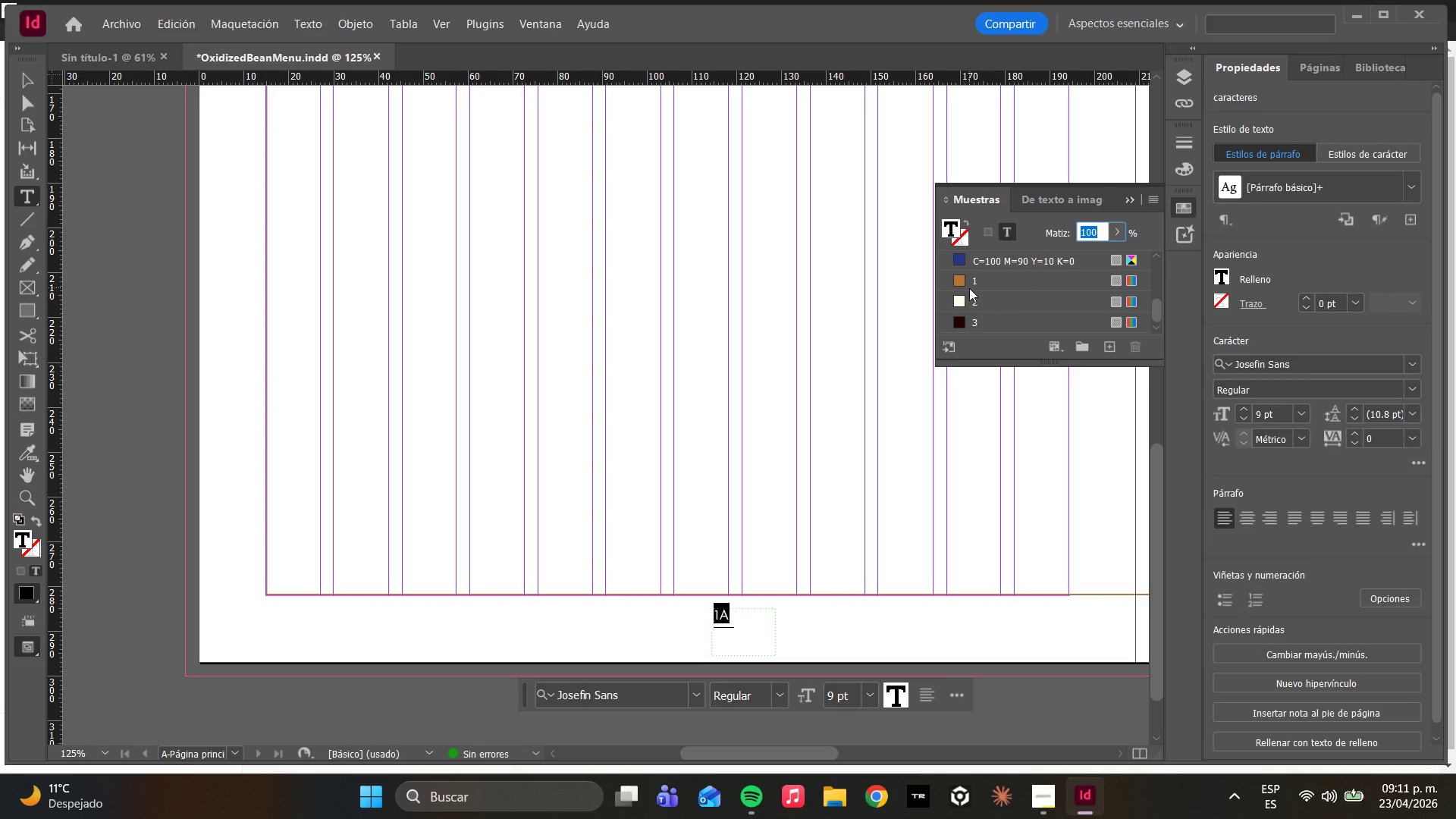 
left_click([965, 284])
 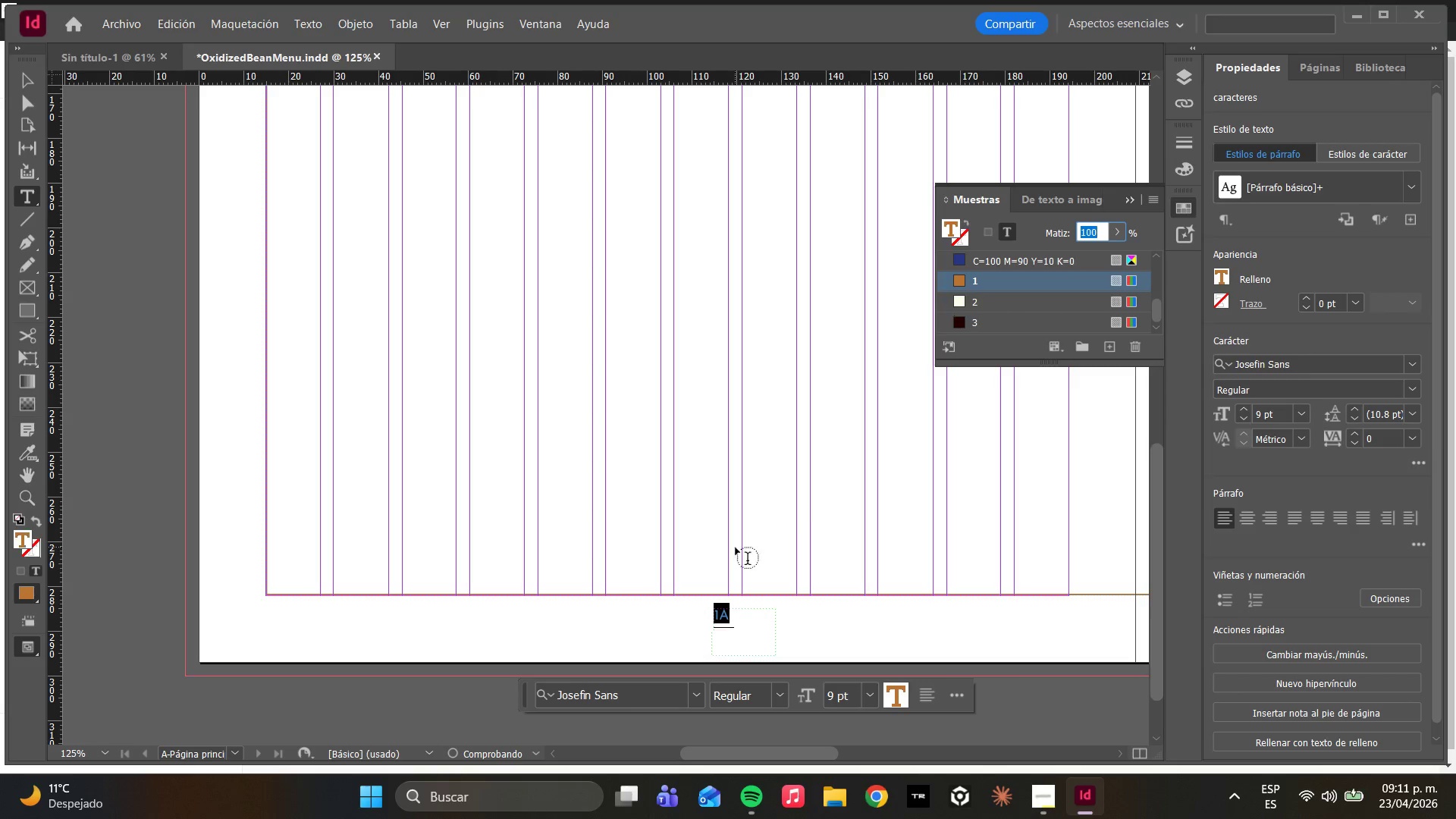 
left_click([733, 535])
 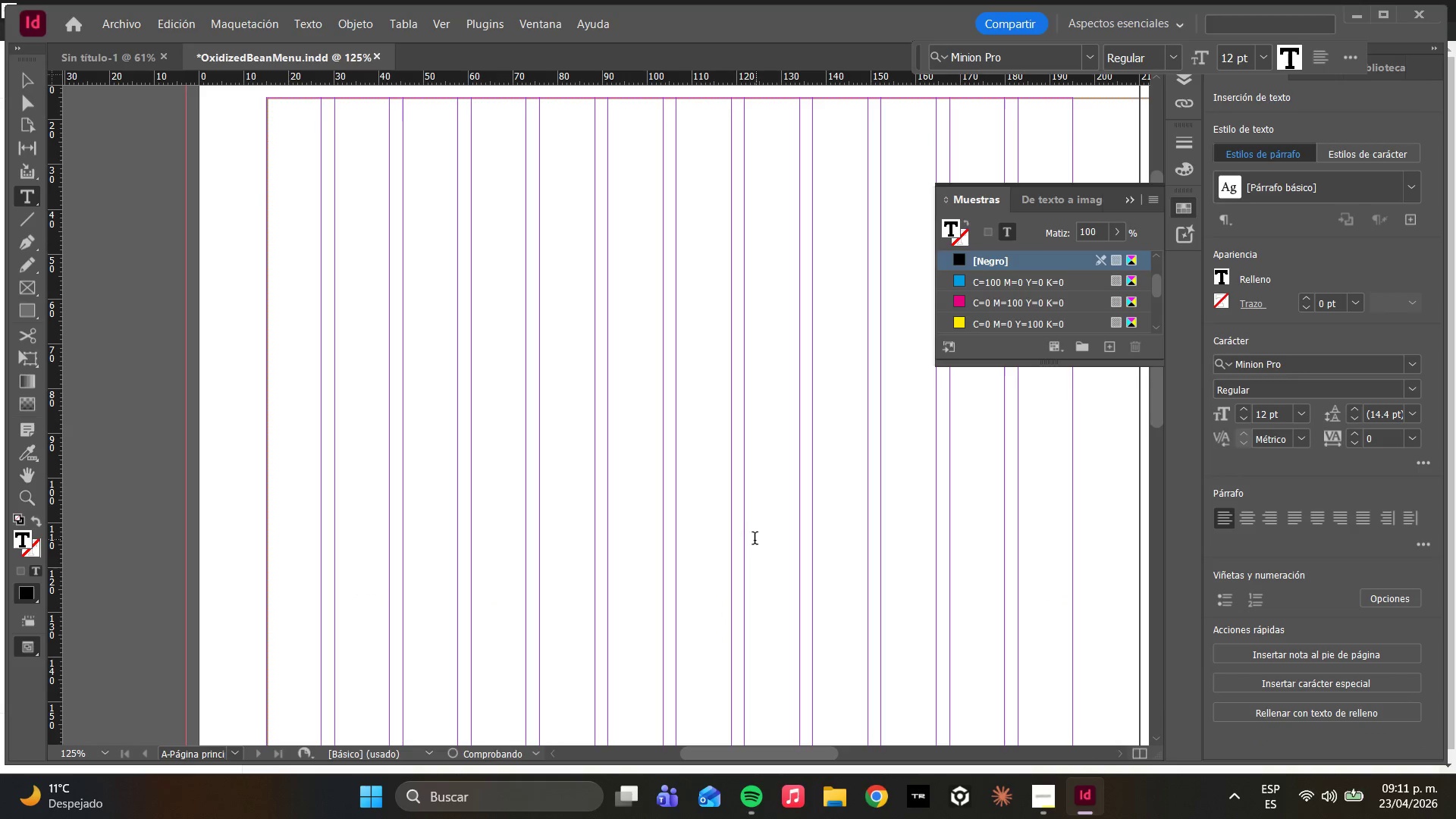 
scroll: coordinate [767, 541], scroll_direction: down, amount: 15.0
 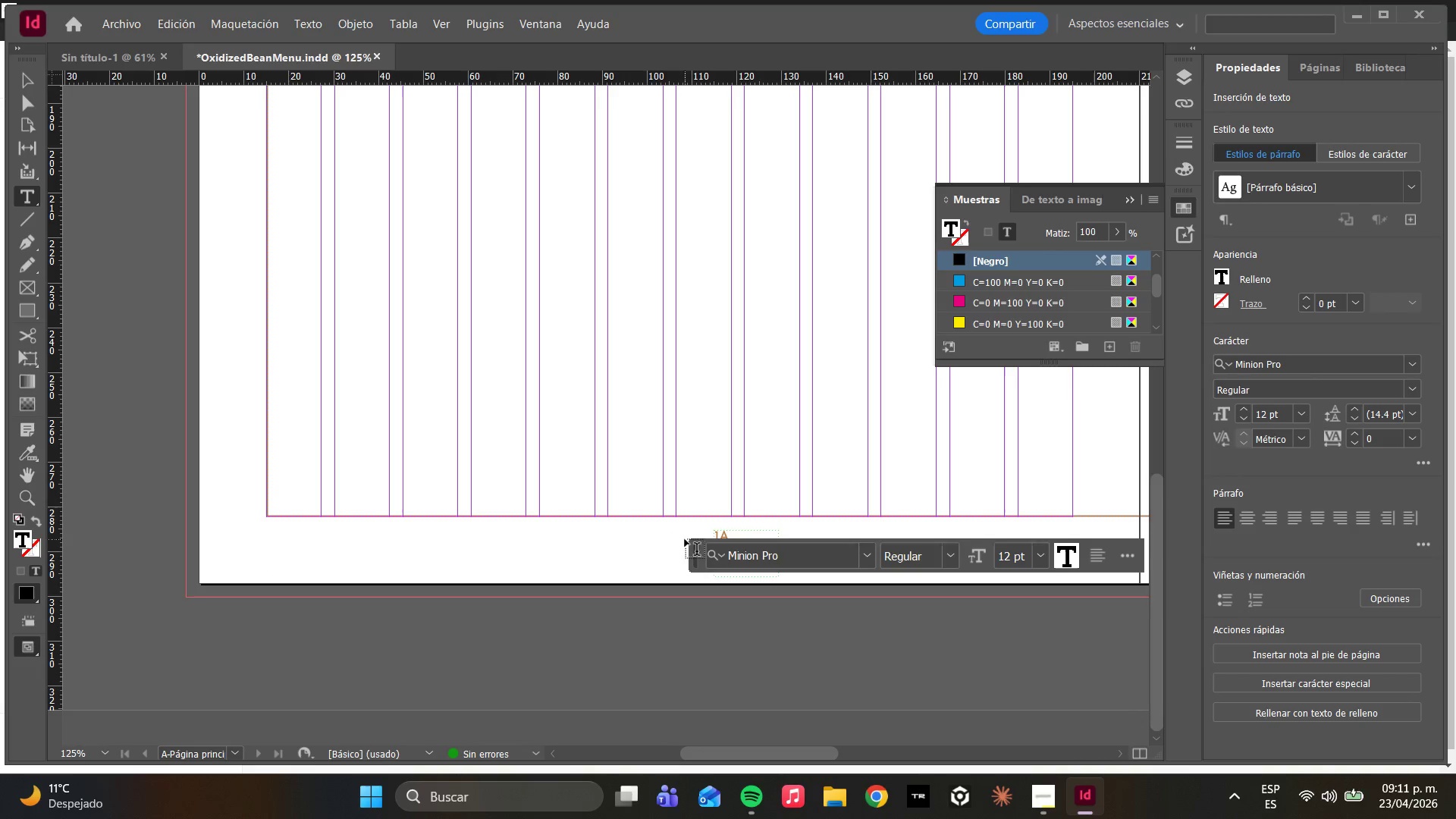 
left_click([720, 527])
 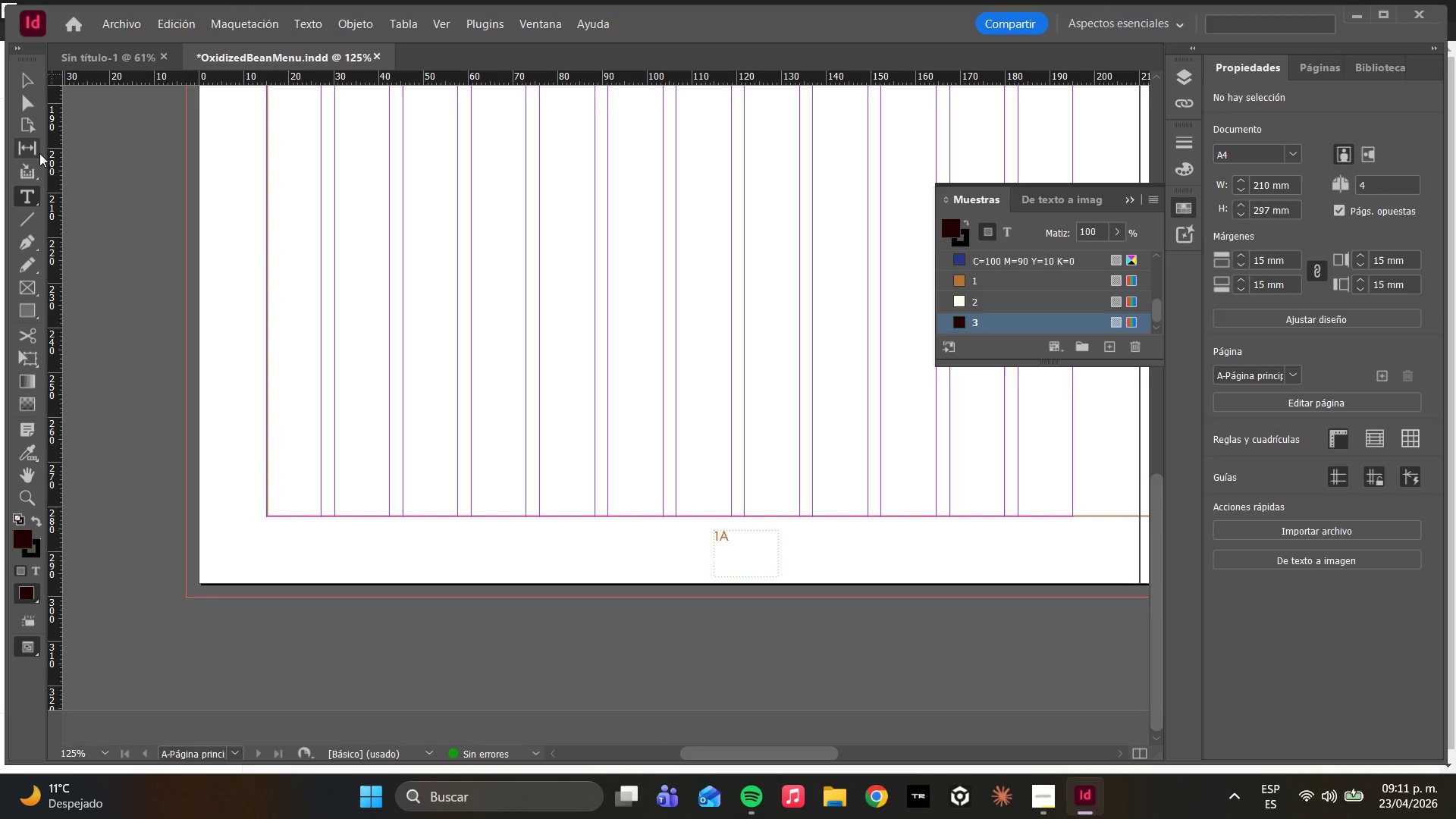 
left_click([23, 102])
 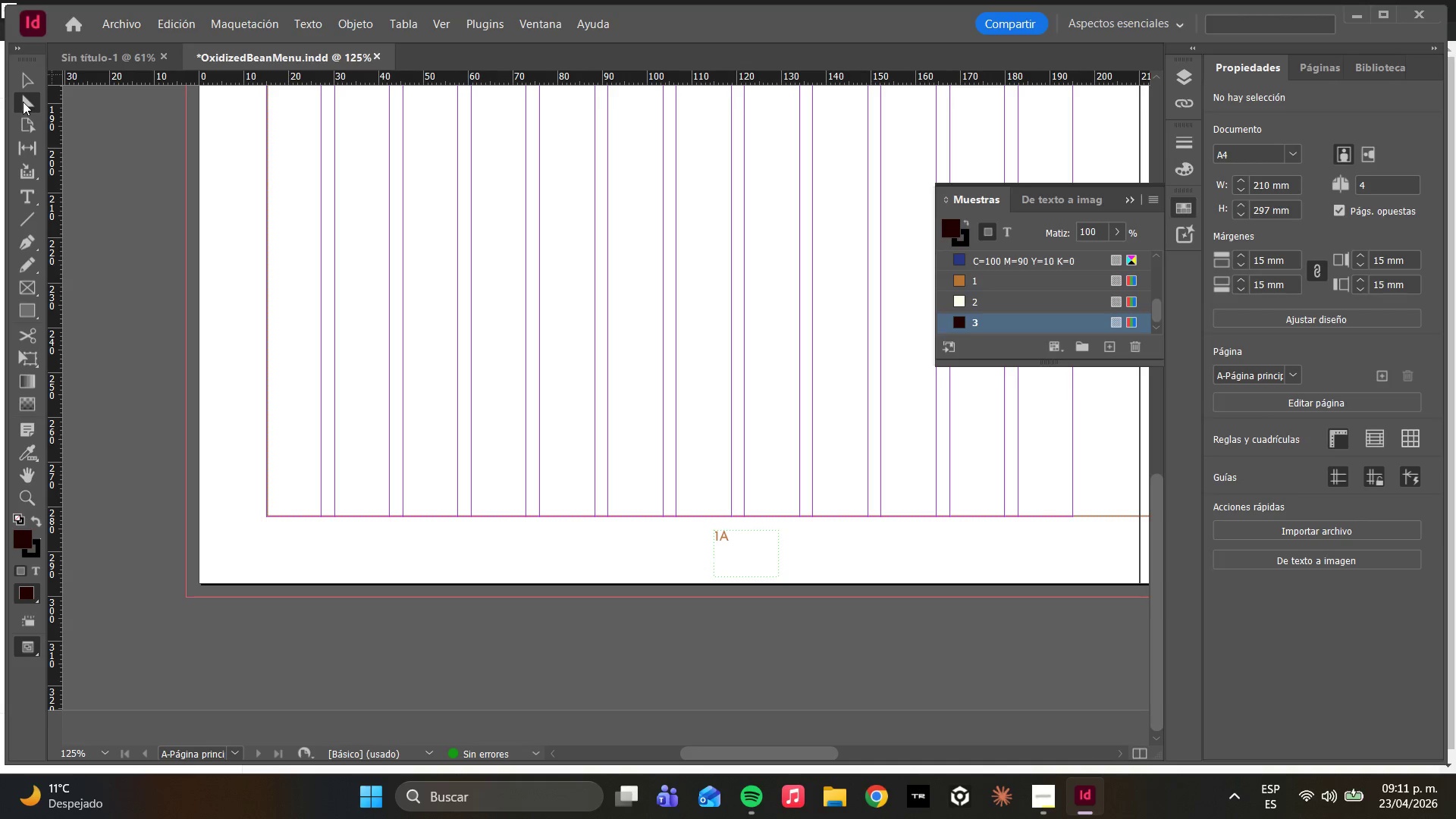 
wait(14.89)
 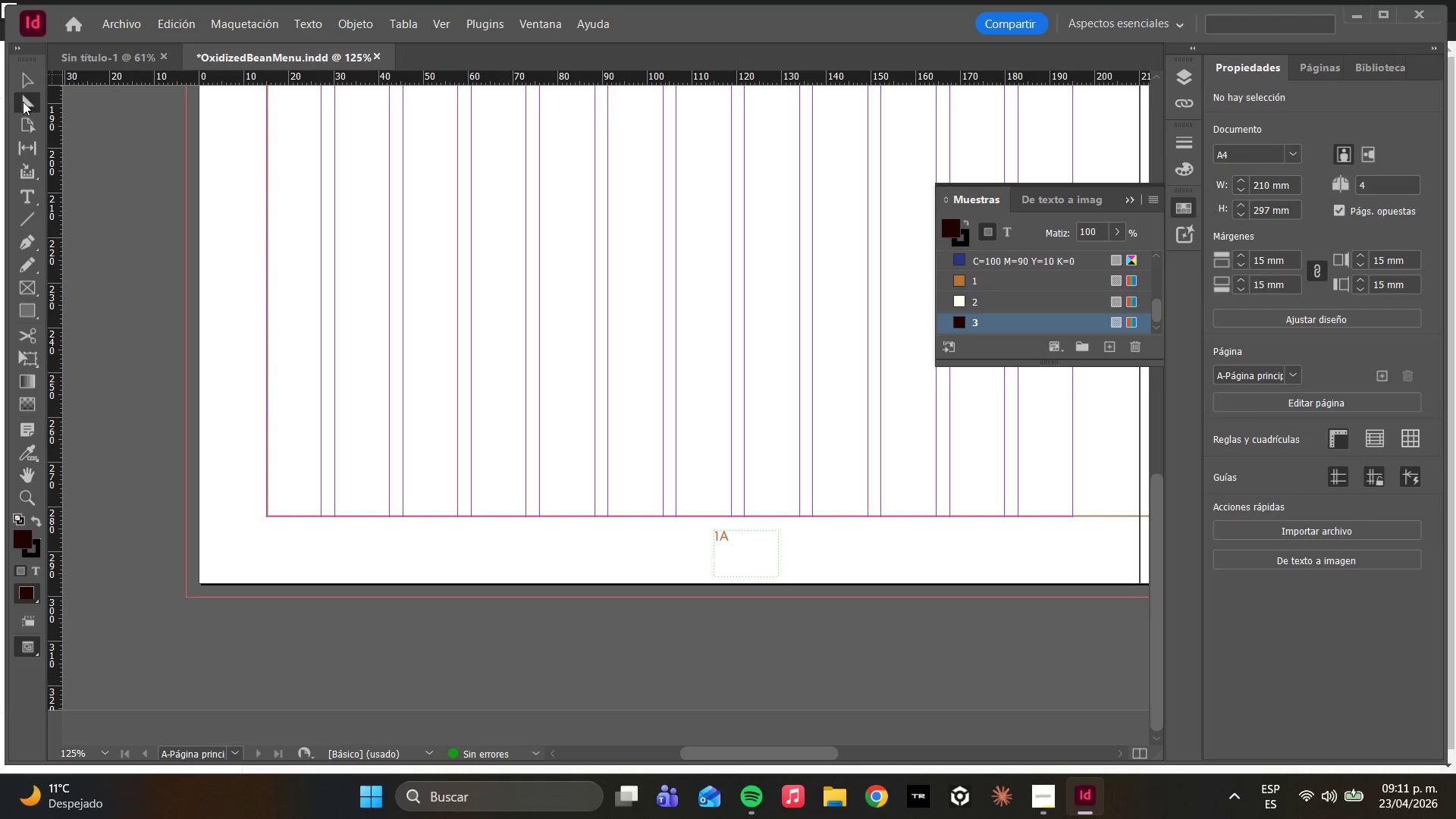 
hold_key(key=AltLeft, duration=3.84)
scroll: coordinate [800, 498], scroll_direction: down, amount: 3.0
 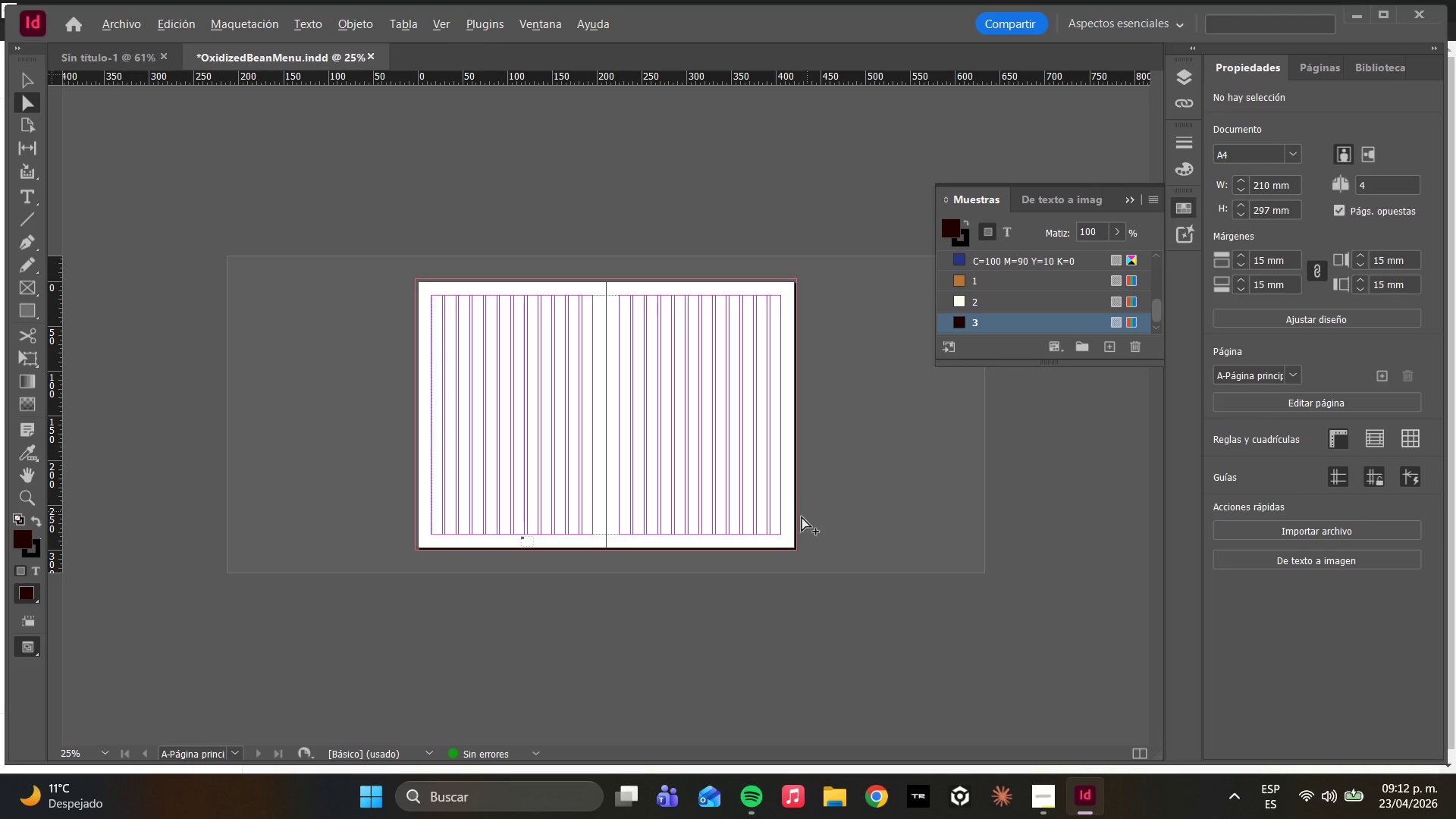 
scroll: coordinate [570, 551], scroll_direction: up, amount: 3.0
 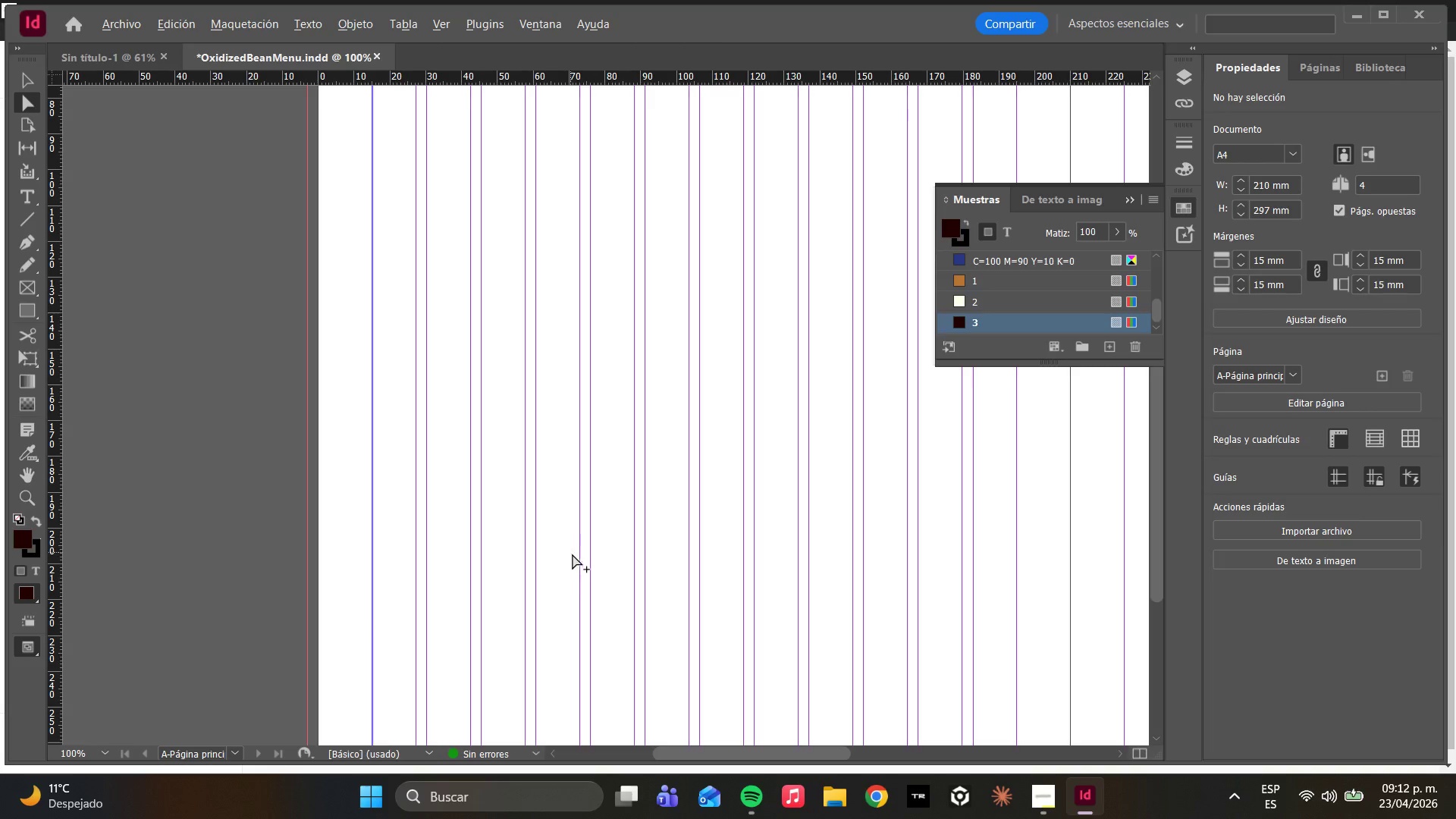 
scroll: coordinate [712, 593], scroll_direction: down, amount: 4.0
 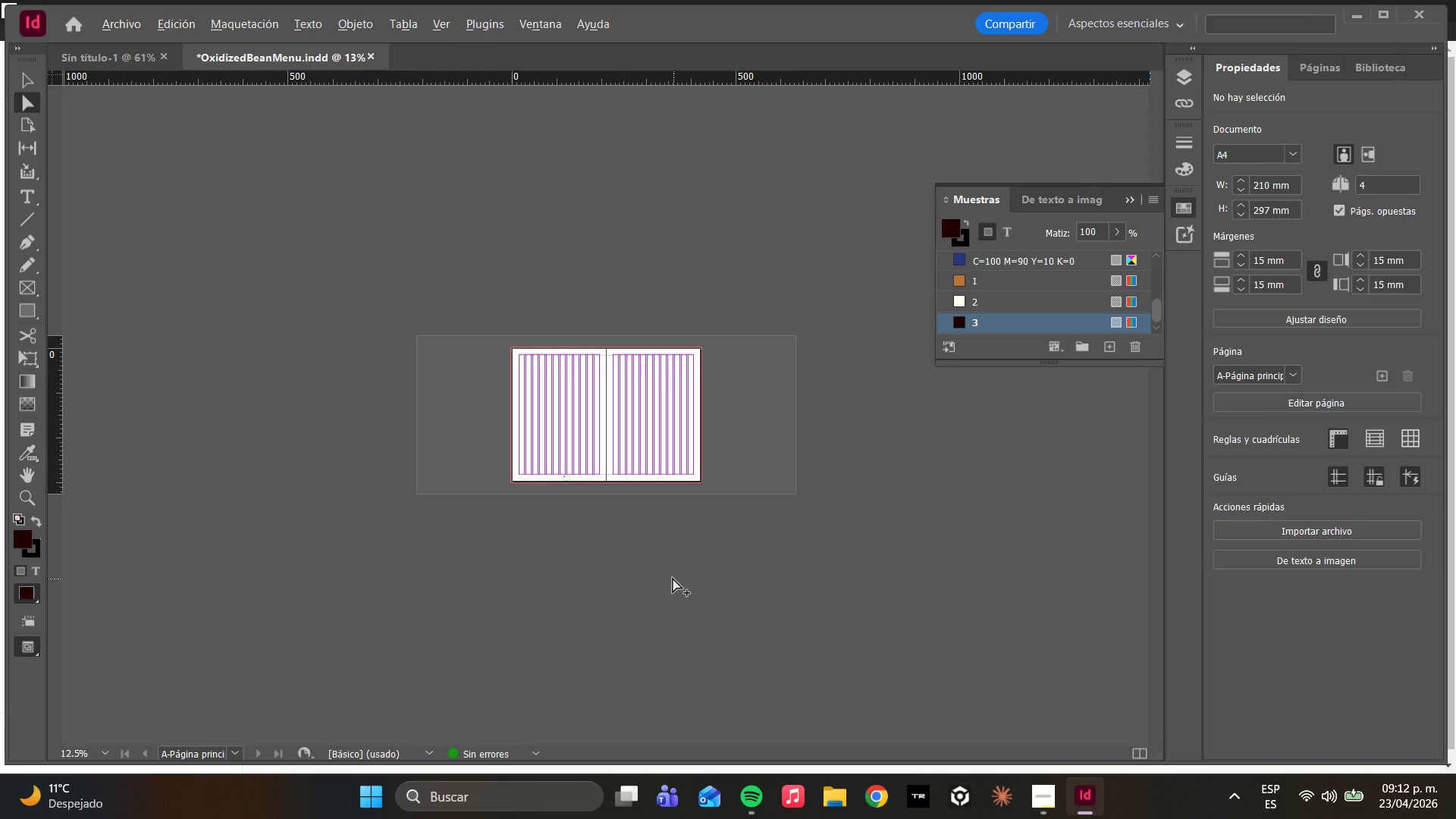 
scroll: coordinate [672, 573], scroll_direction: up, amount: 2.0
 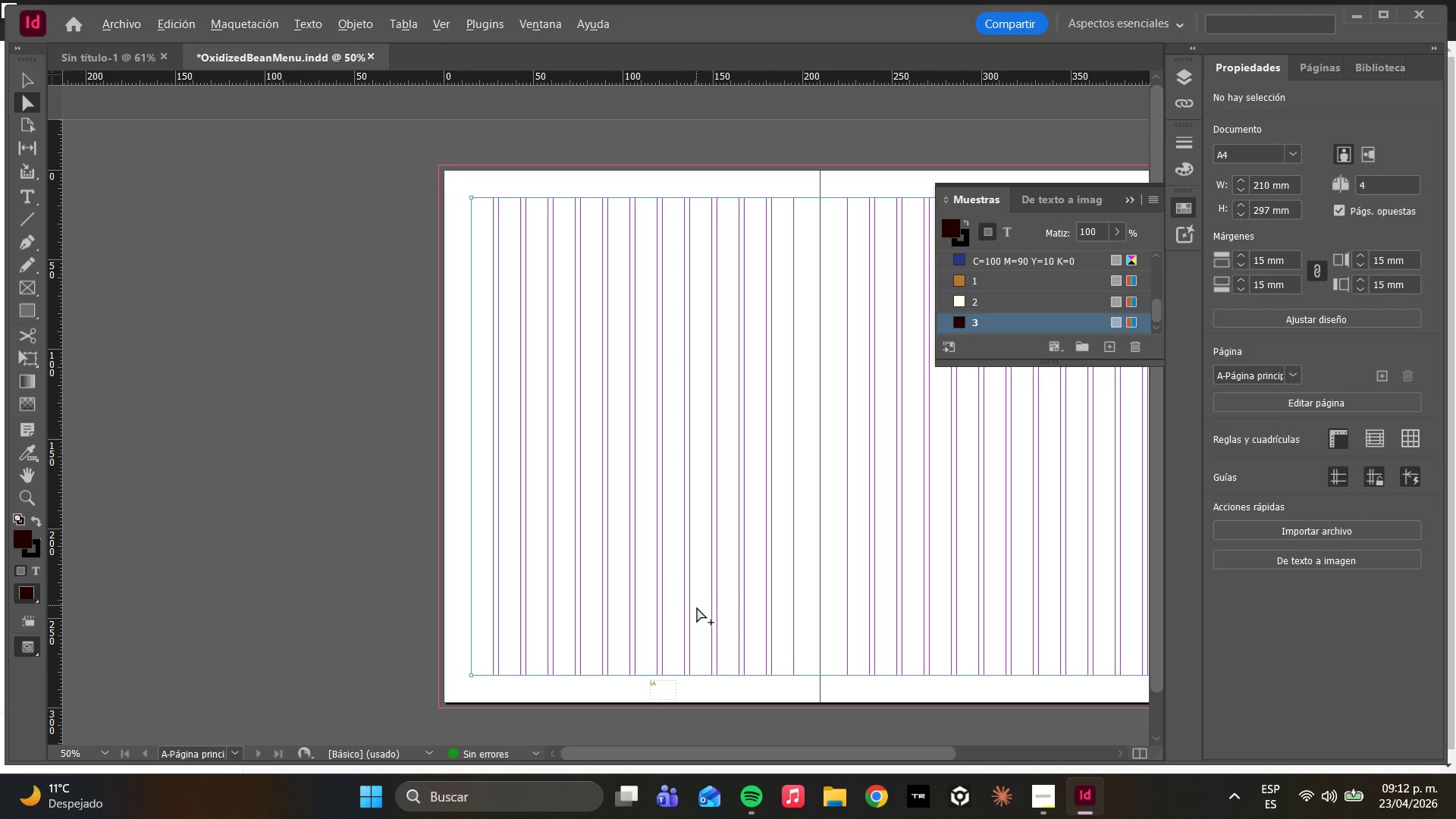 
hold_key(key=AltLeft, duration=0.91)
scroll: coordinate [665, 685], scroll_direction: up, amount: 2.0
 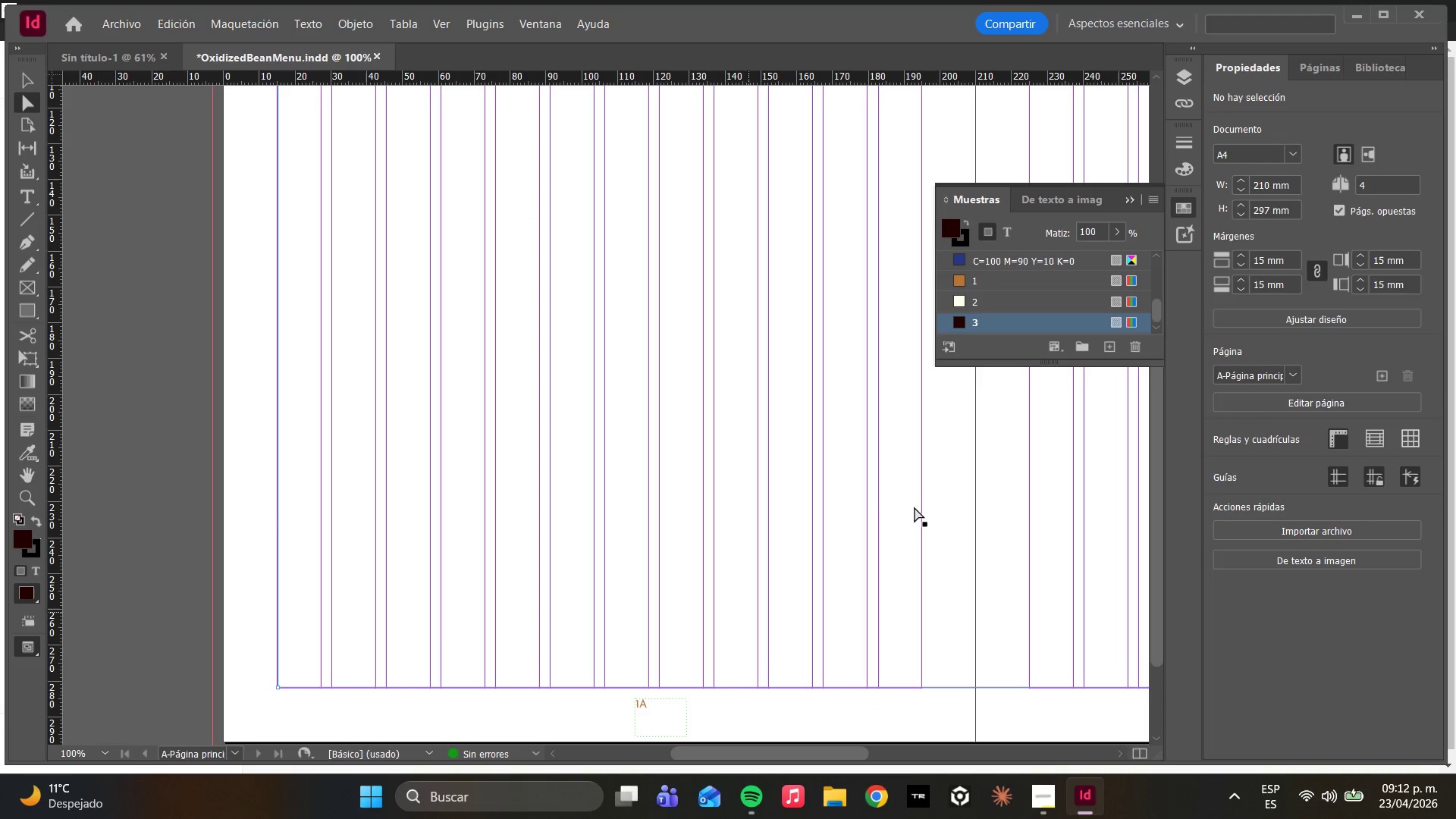 
hold_key(key=AltLeft, duration=0.59)
scroll: coordinate [827, 515], scroll_direction: down, amount: 1.0
 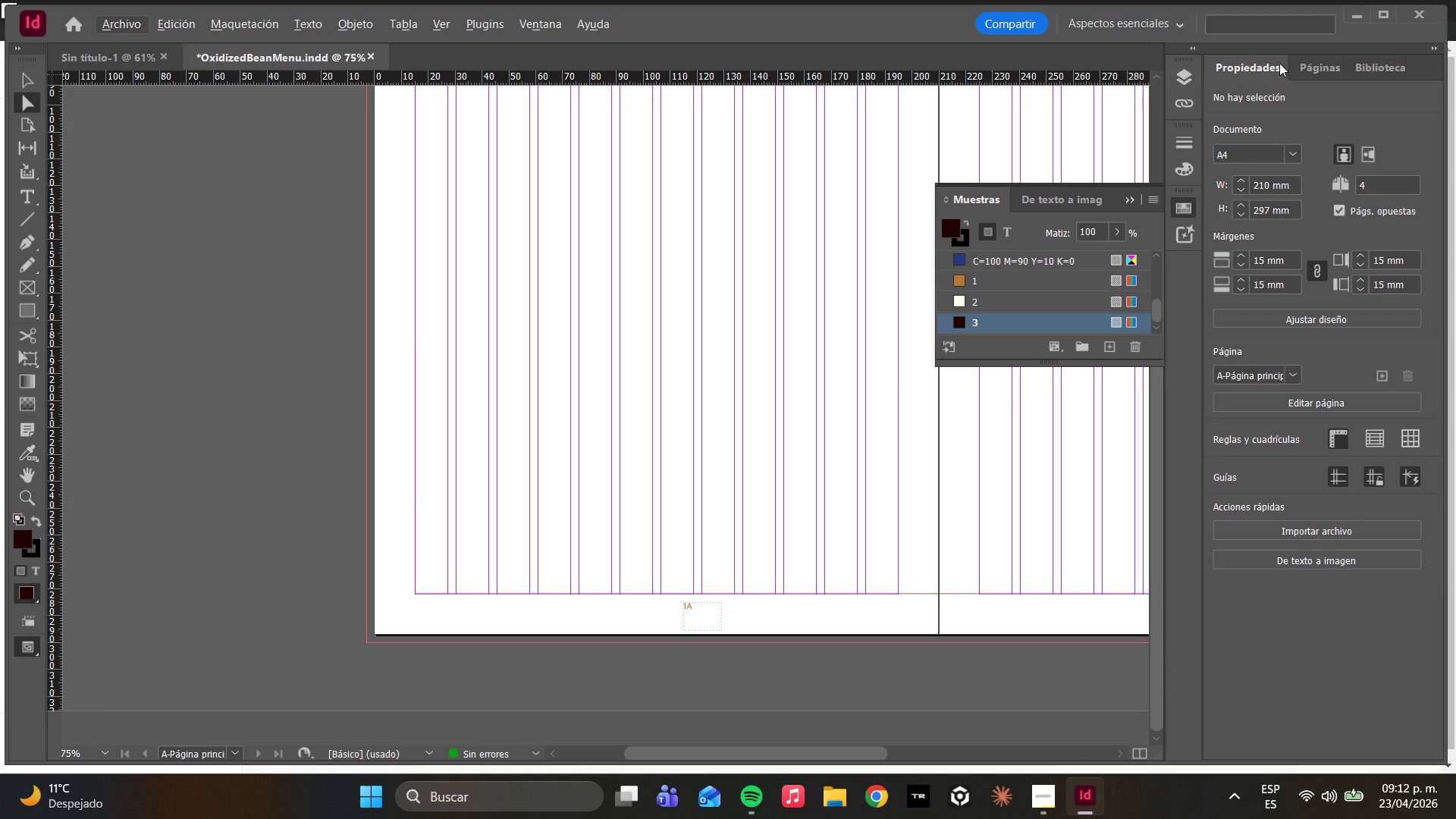 
left_click([1298, 73])
 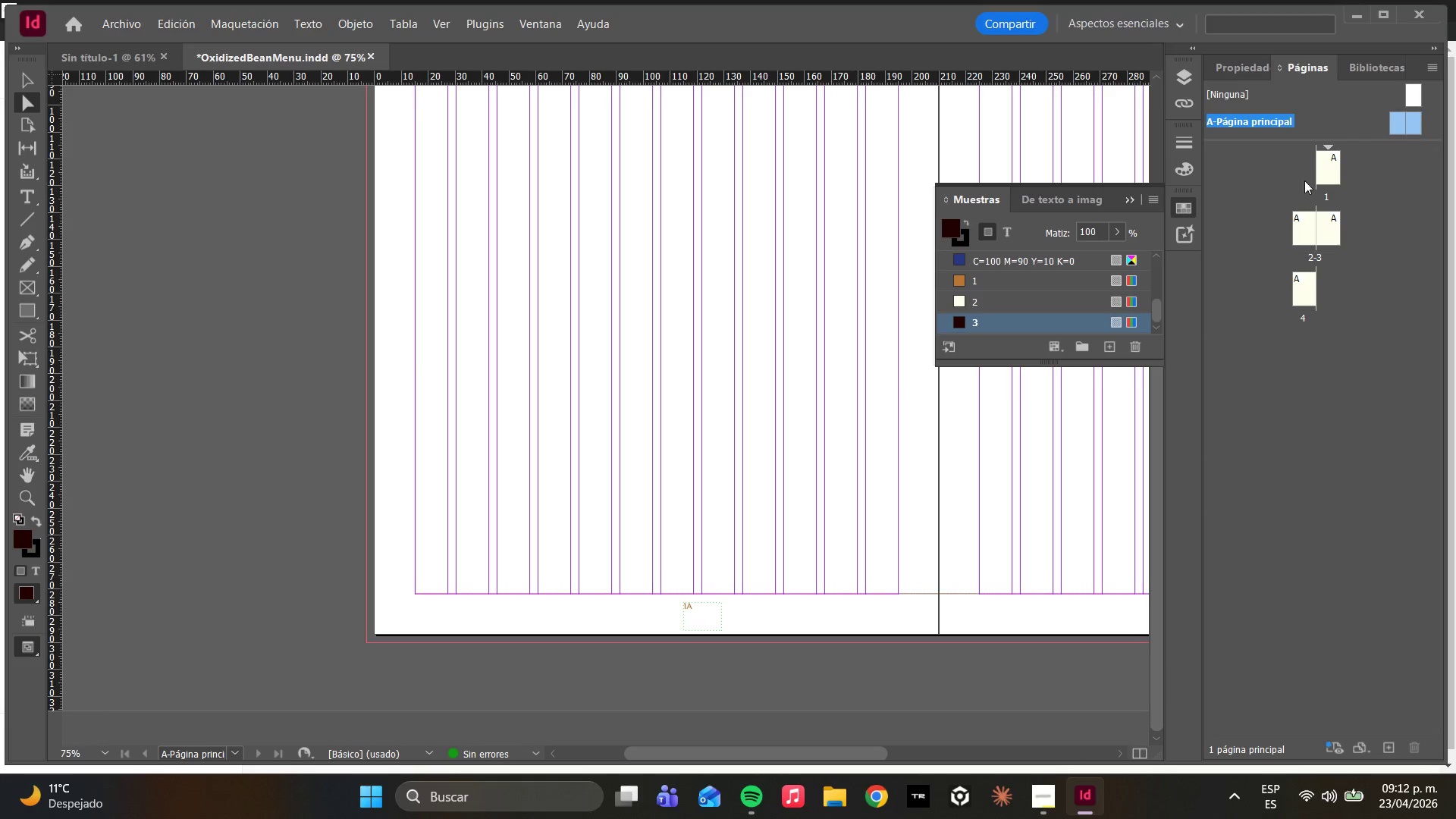 
left_click([1327, 168])
 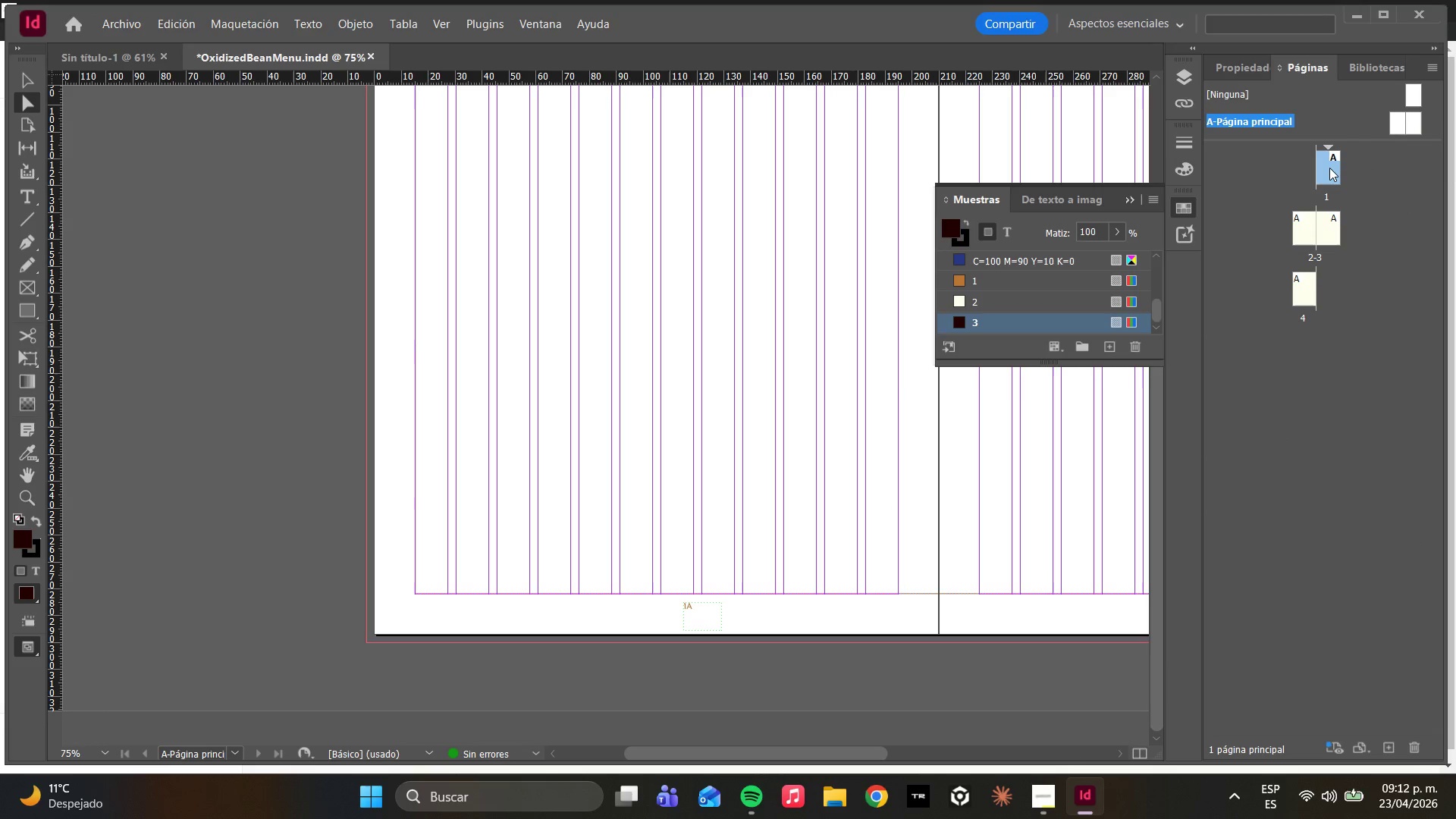 
double_click([1329, 168])
 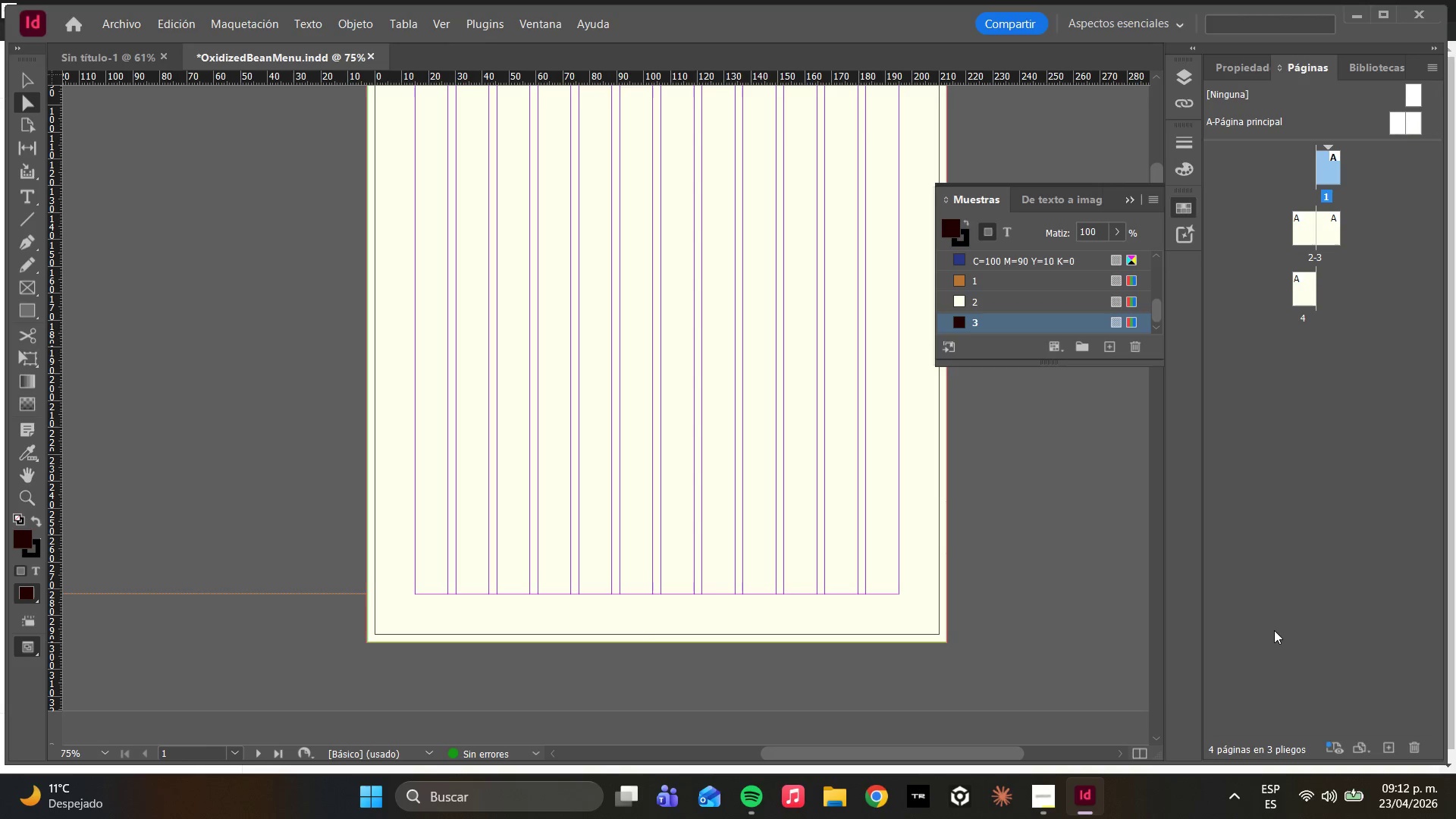 
wait(12.41)
 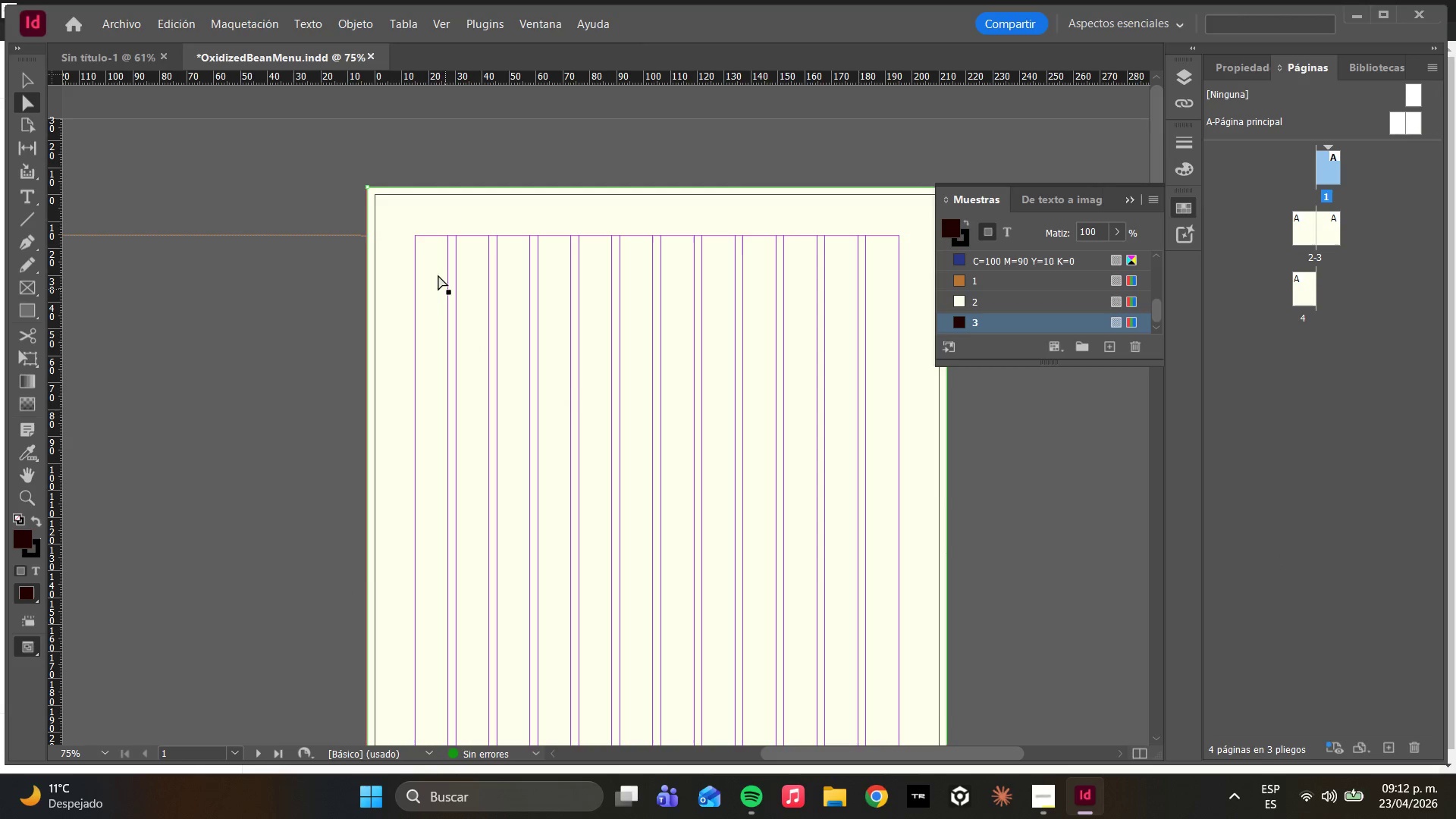 
hold_key(key=AltLeft, duration=5.38)
 